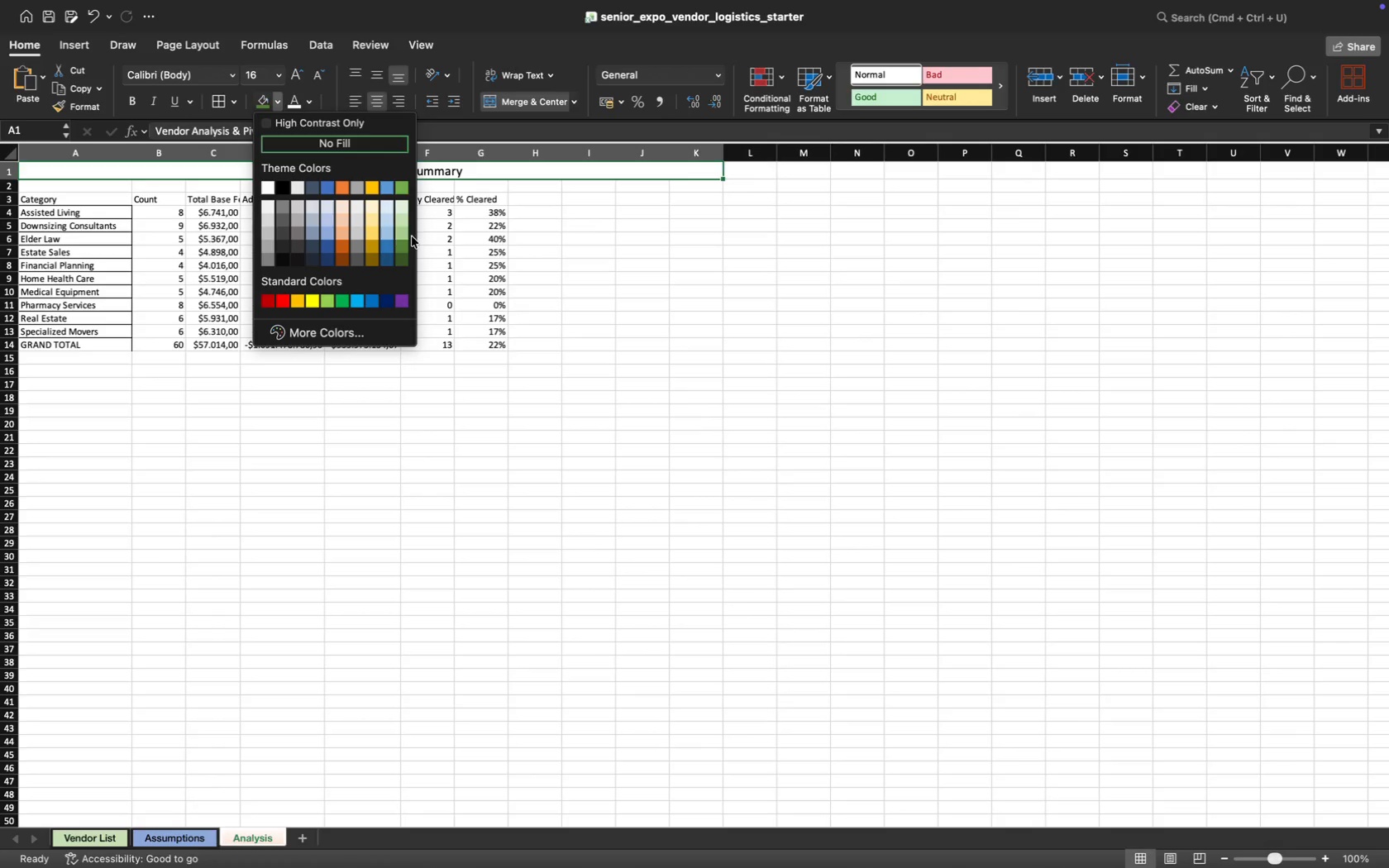 
left_click([349, 457])
 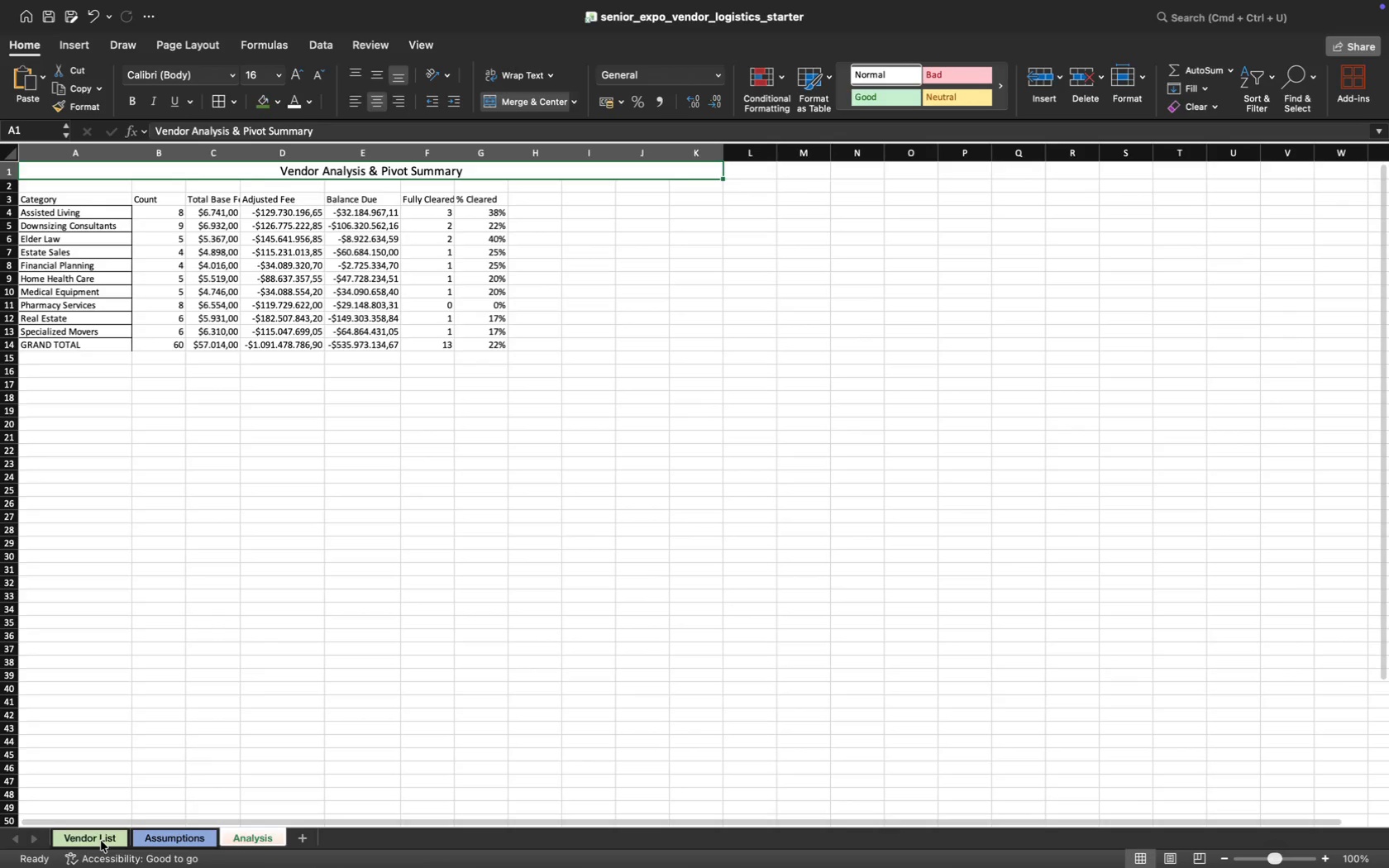 
left_click([101, 838])
 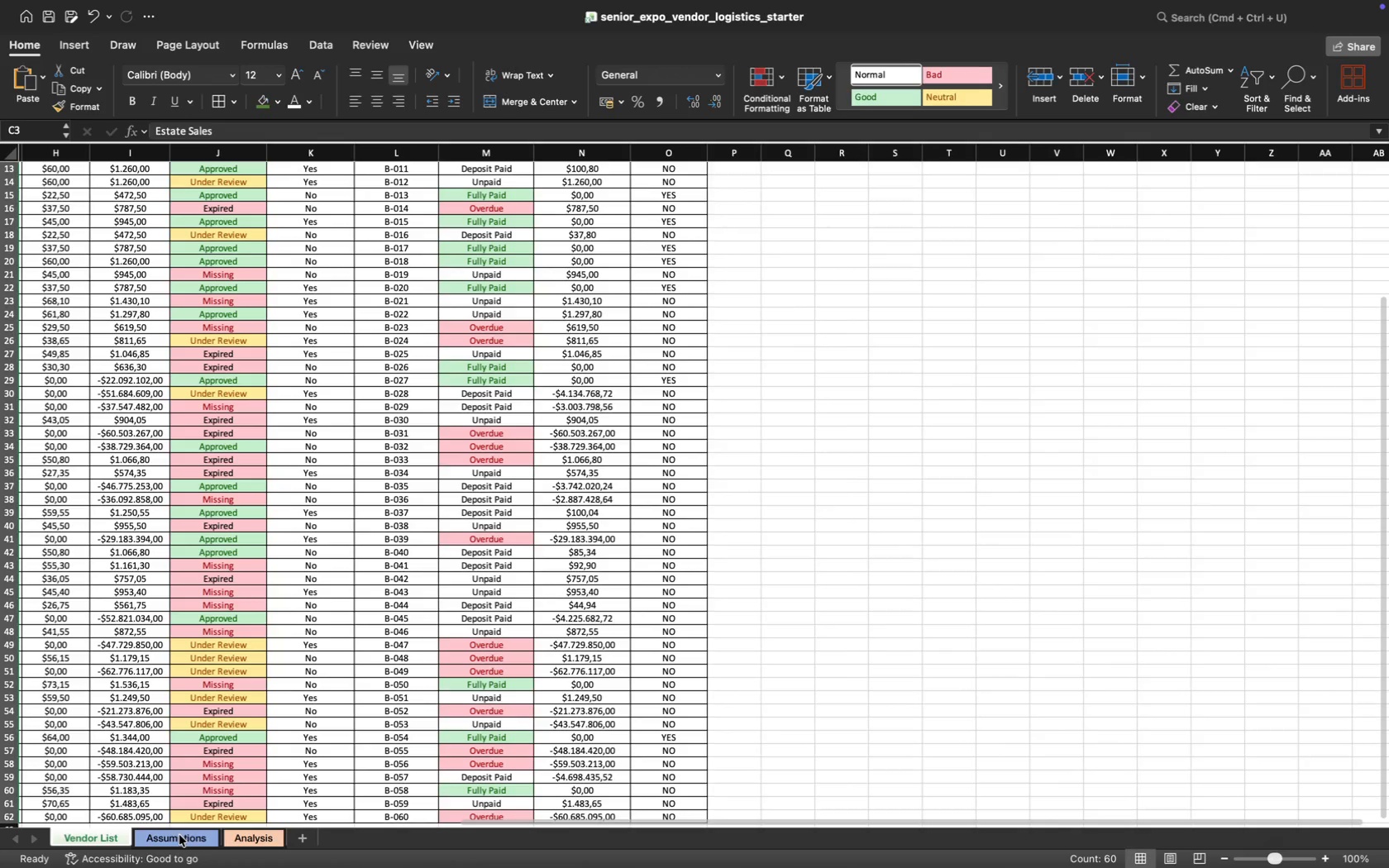 
left_click([181, 835])
 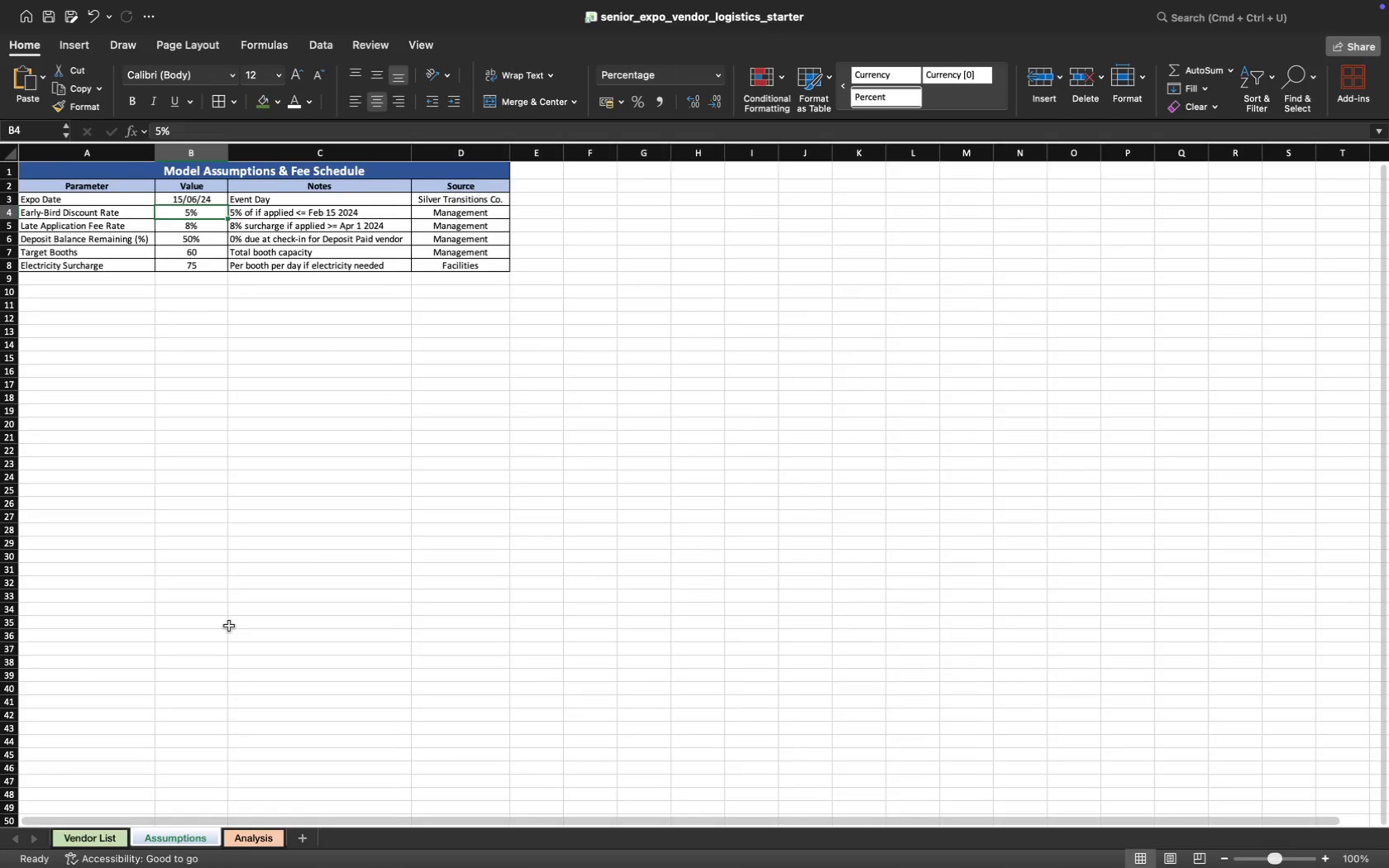 
scroll: coordinate [302, 553], scroll_direction: up, amount: 234.0
 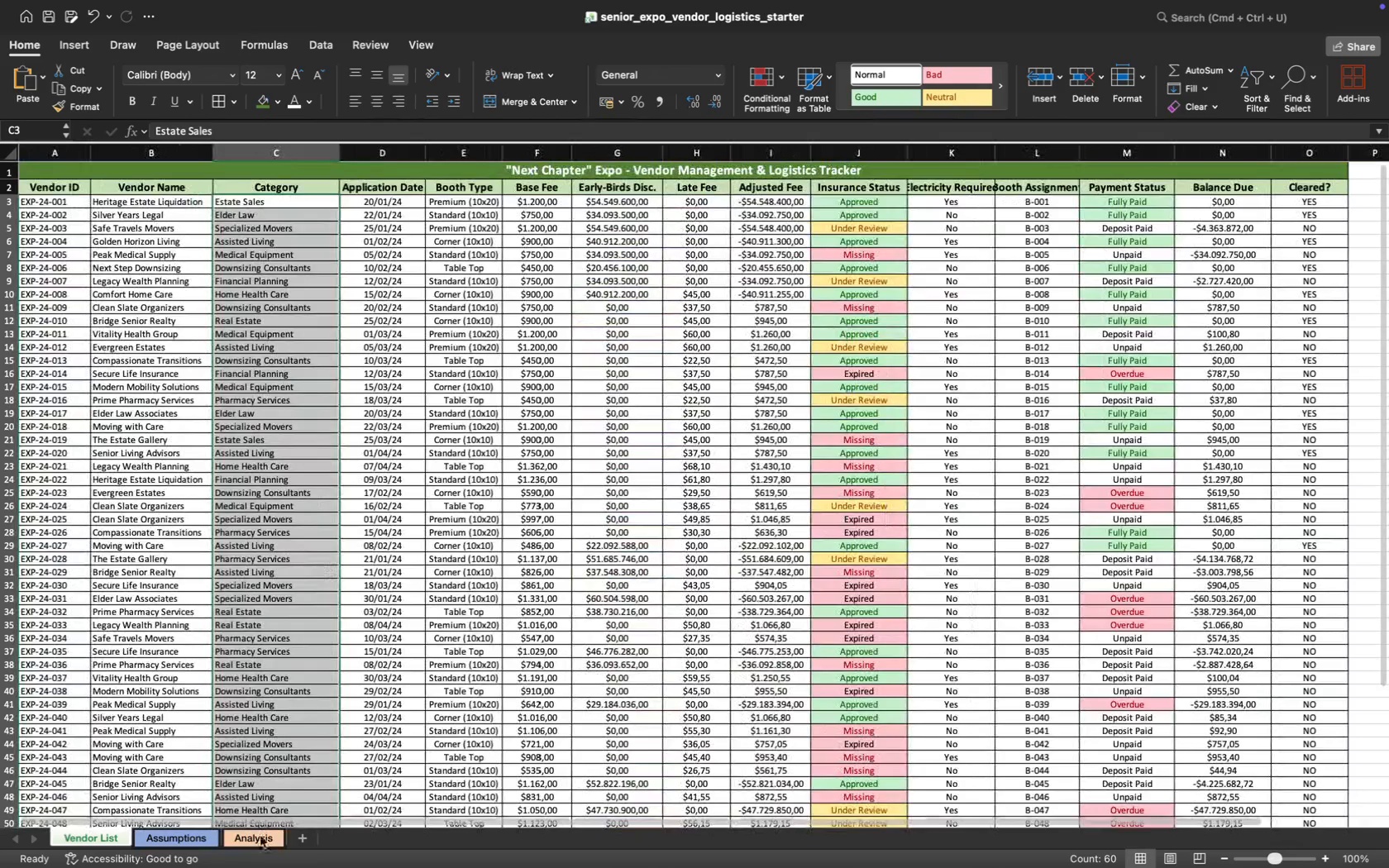 
left_click([257, 839])
 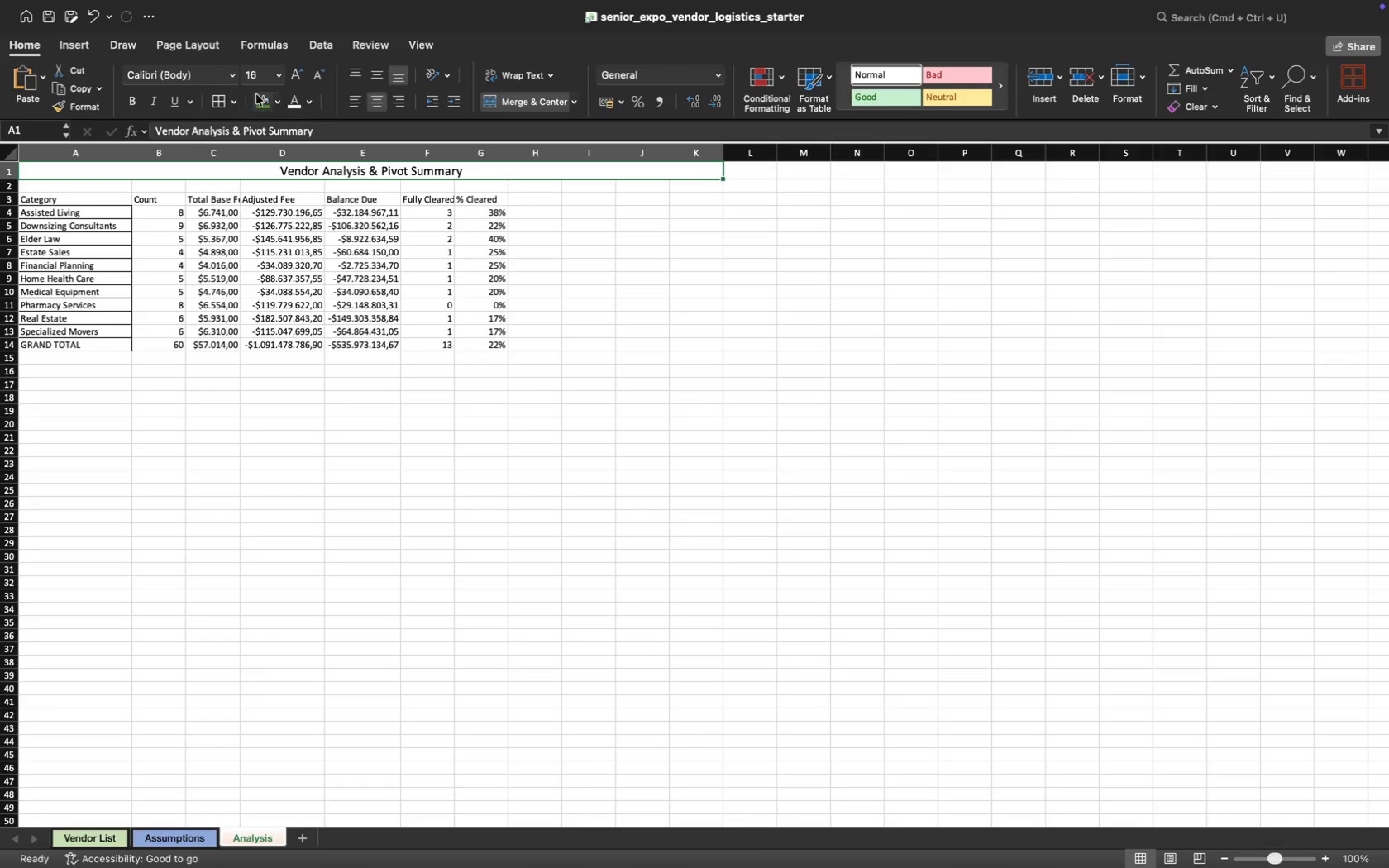 
left_click([278, 98])
 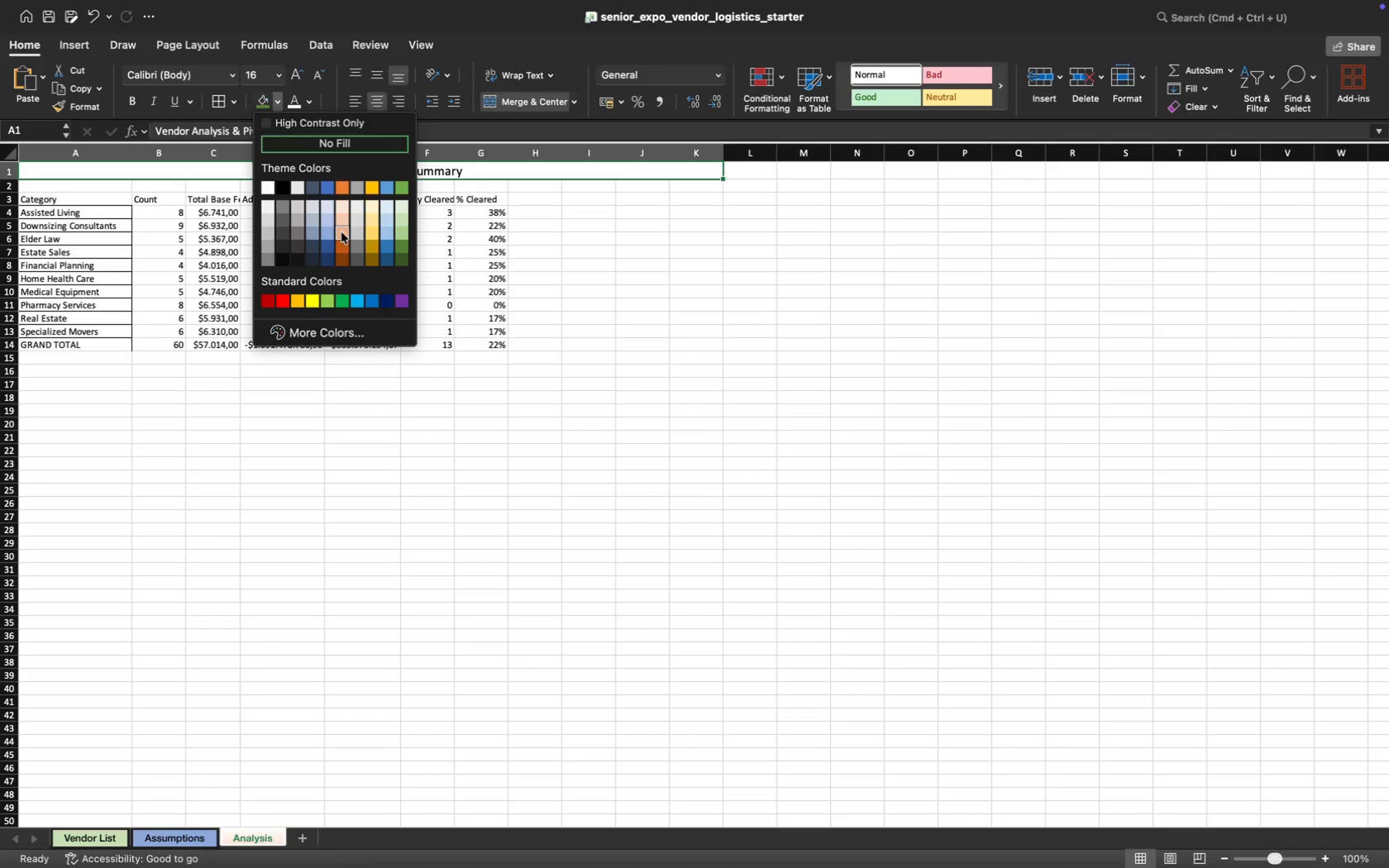 
left_click([341, 238])
 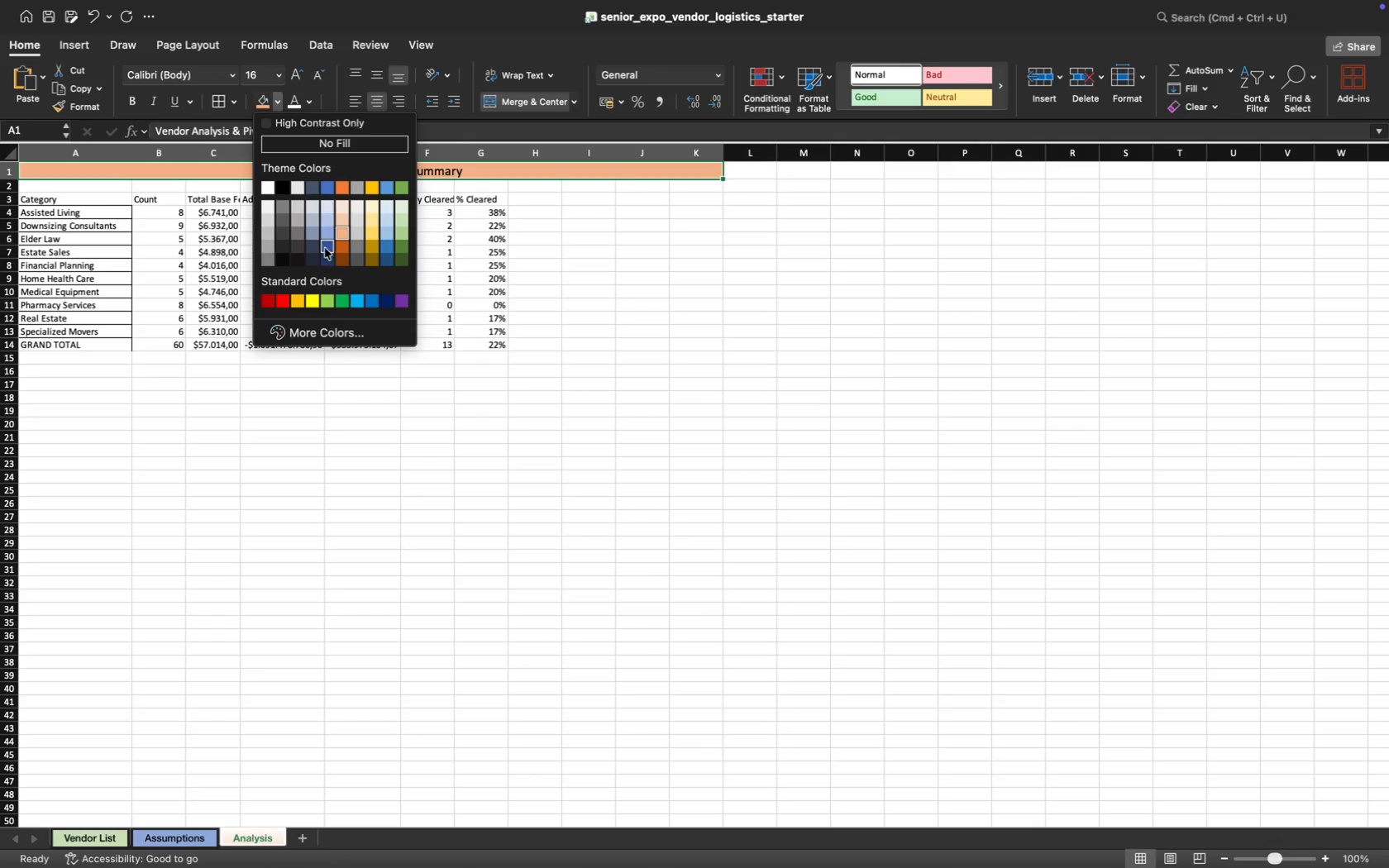 
wait(7.02)
 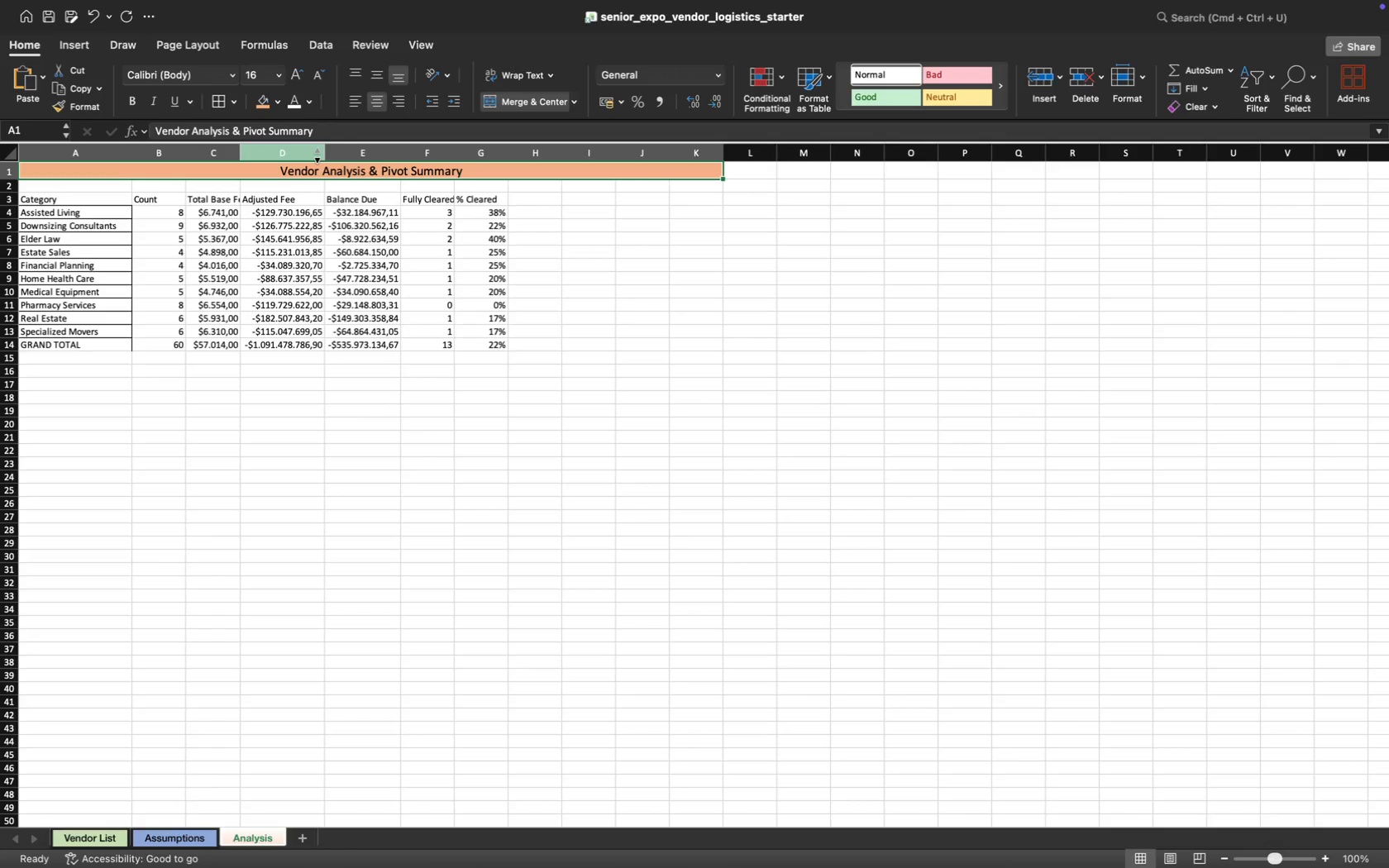 
left_click([342, 185])
 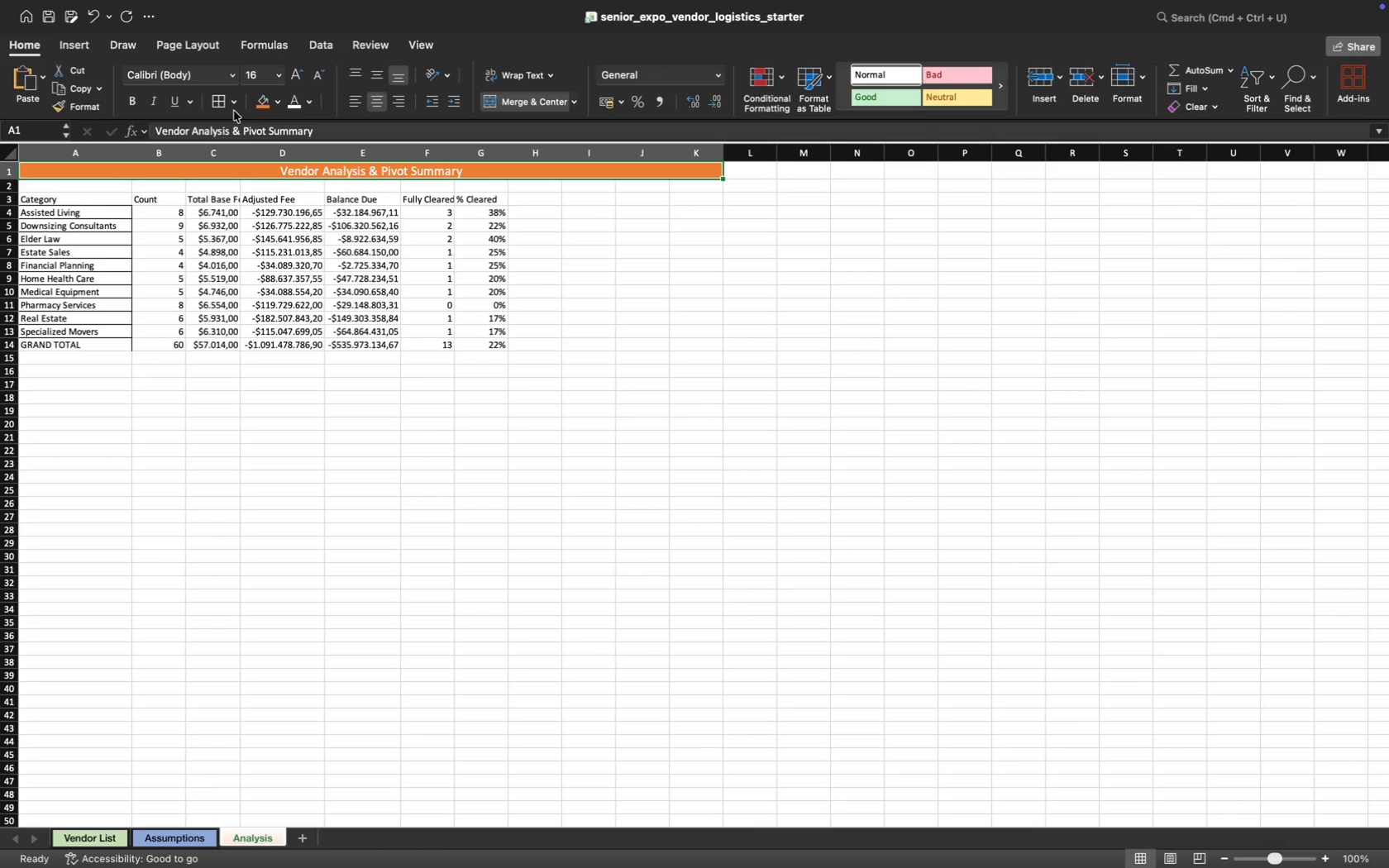 
left_click([136, 104])
 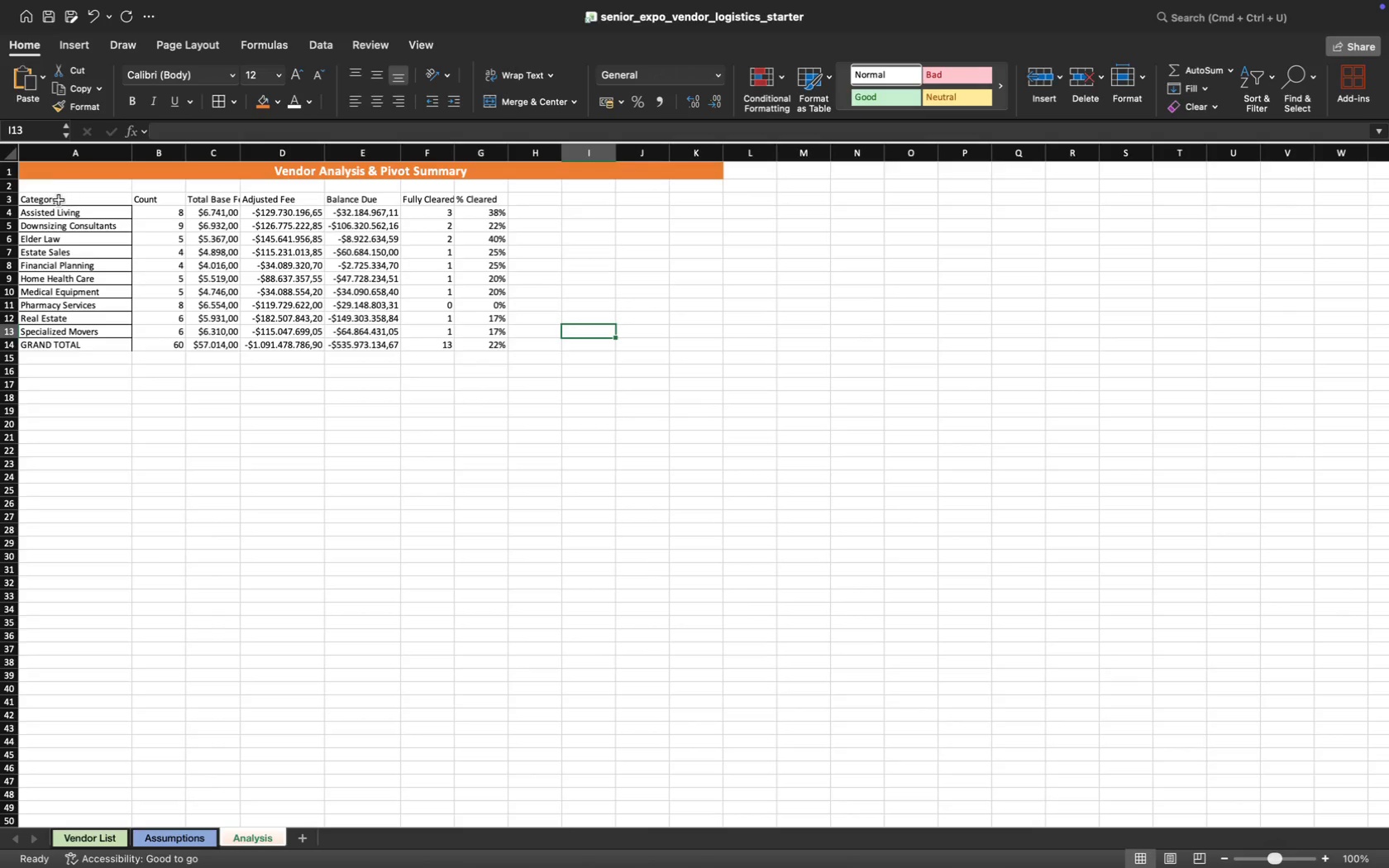 
left_click_drag(start_coordinate=[54, 200], to_coordinate=[499, 203])
 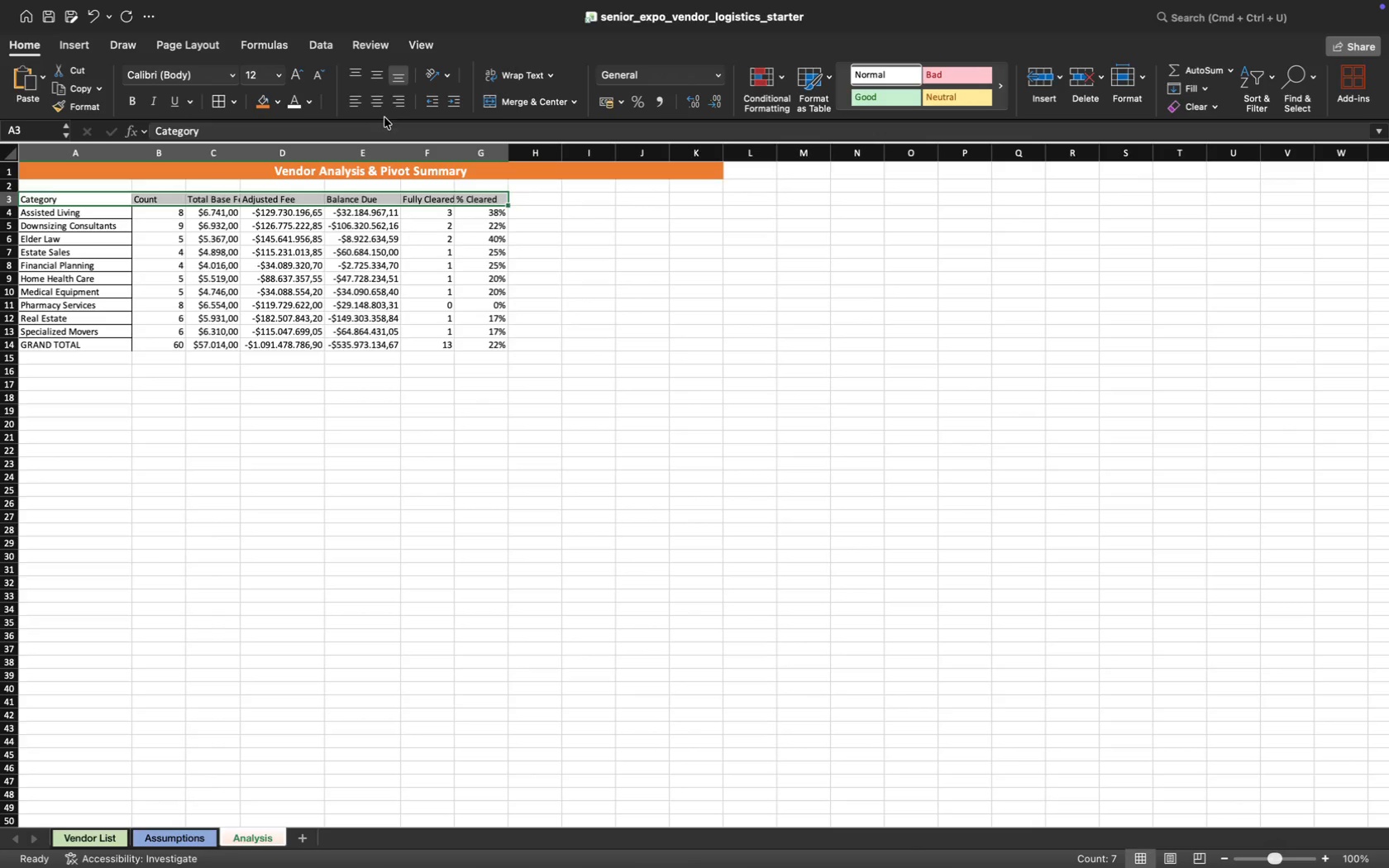 
left_click([380, 99])
 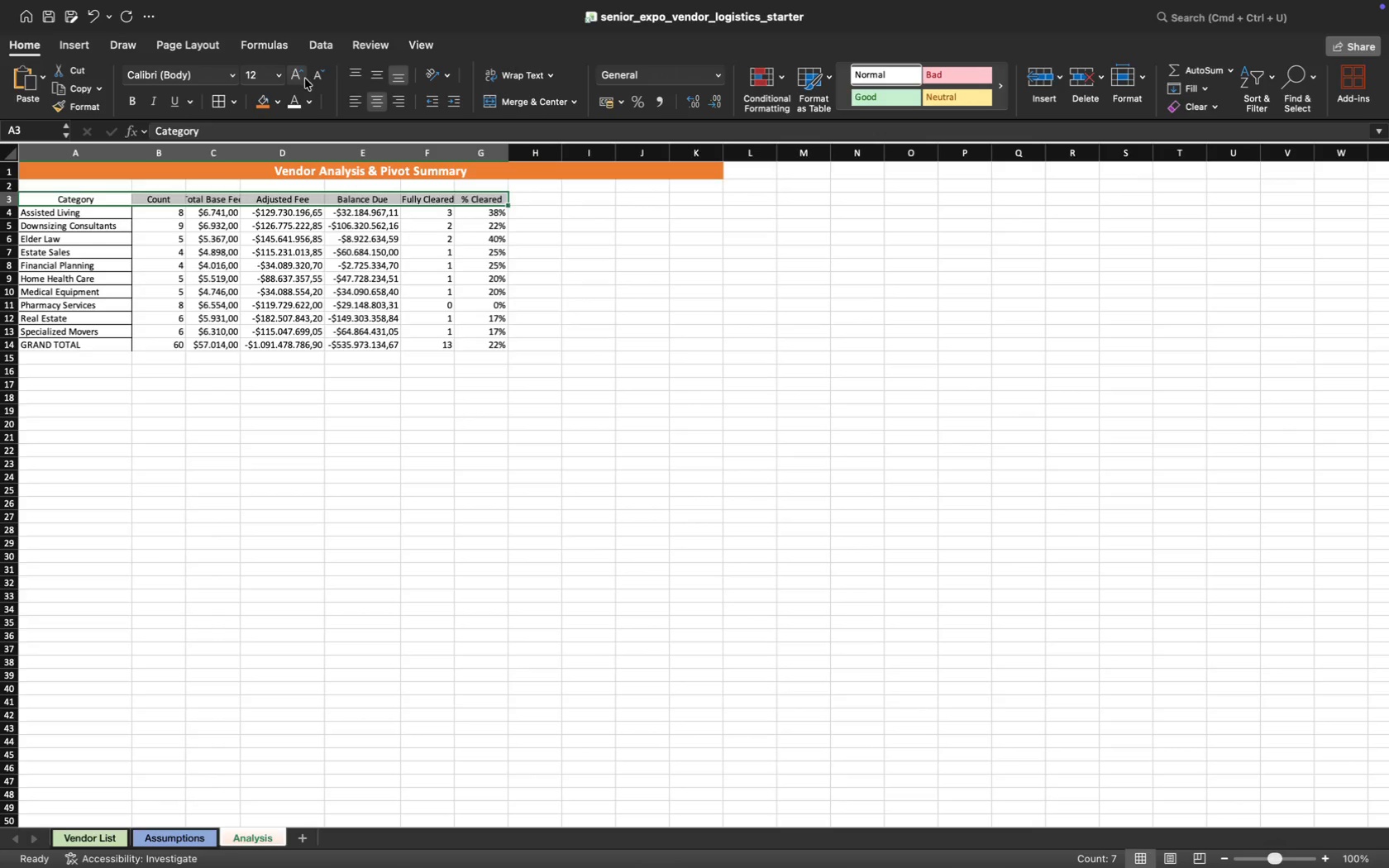 
left_click([279, 77])
 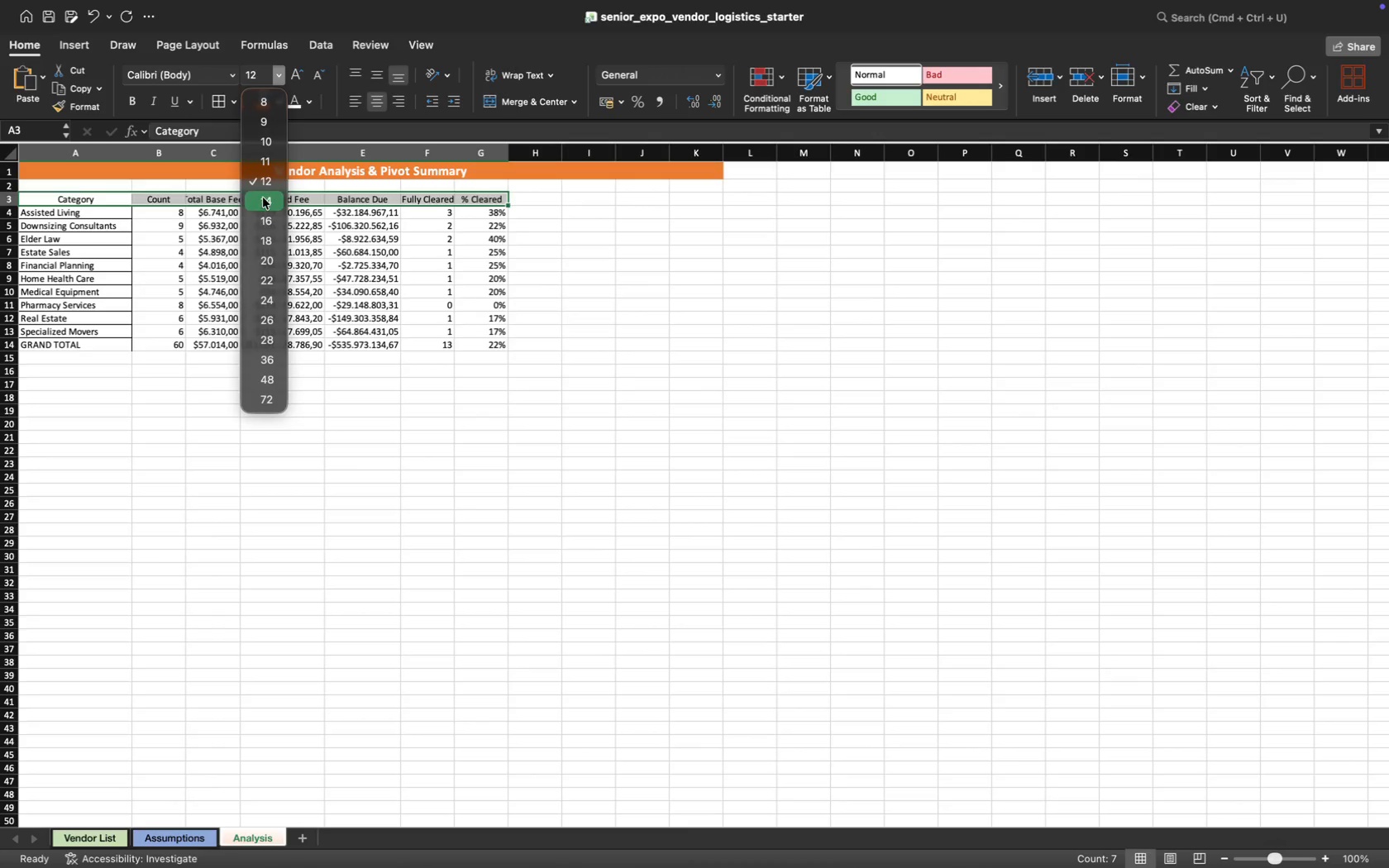 
left_click([264, 198])
 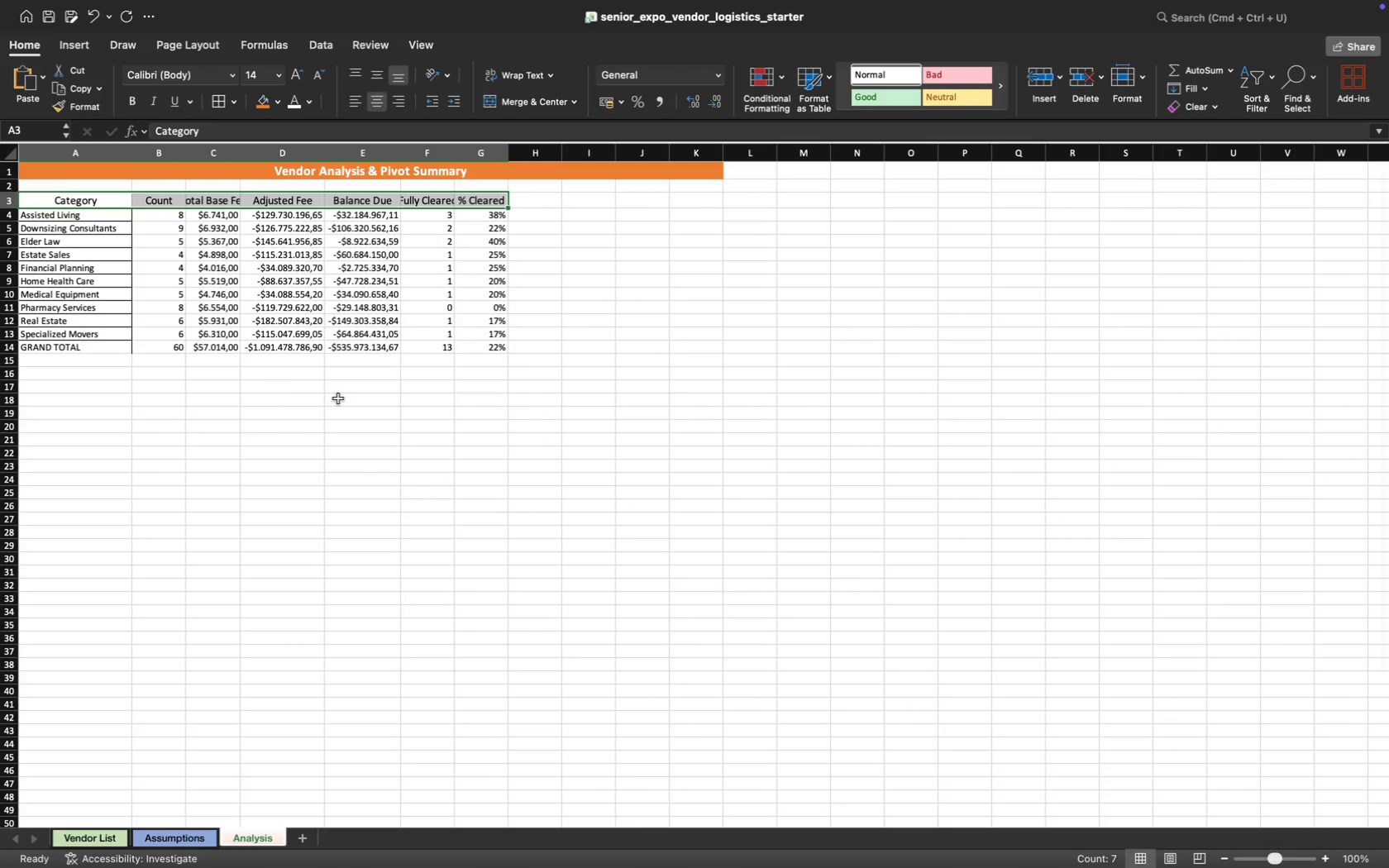 
left_click([338, 398])
 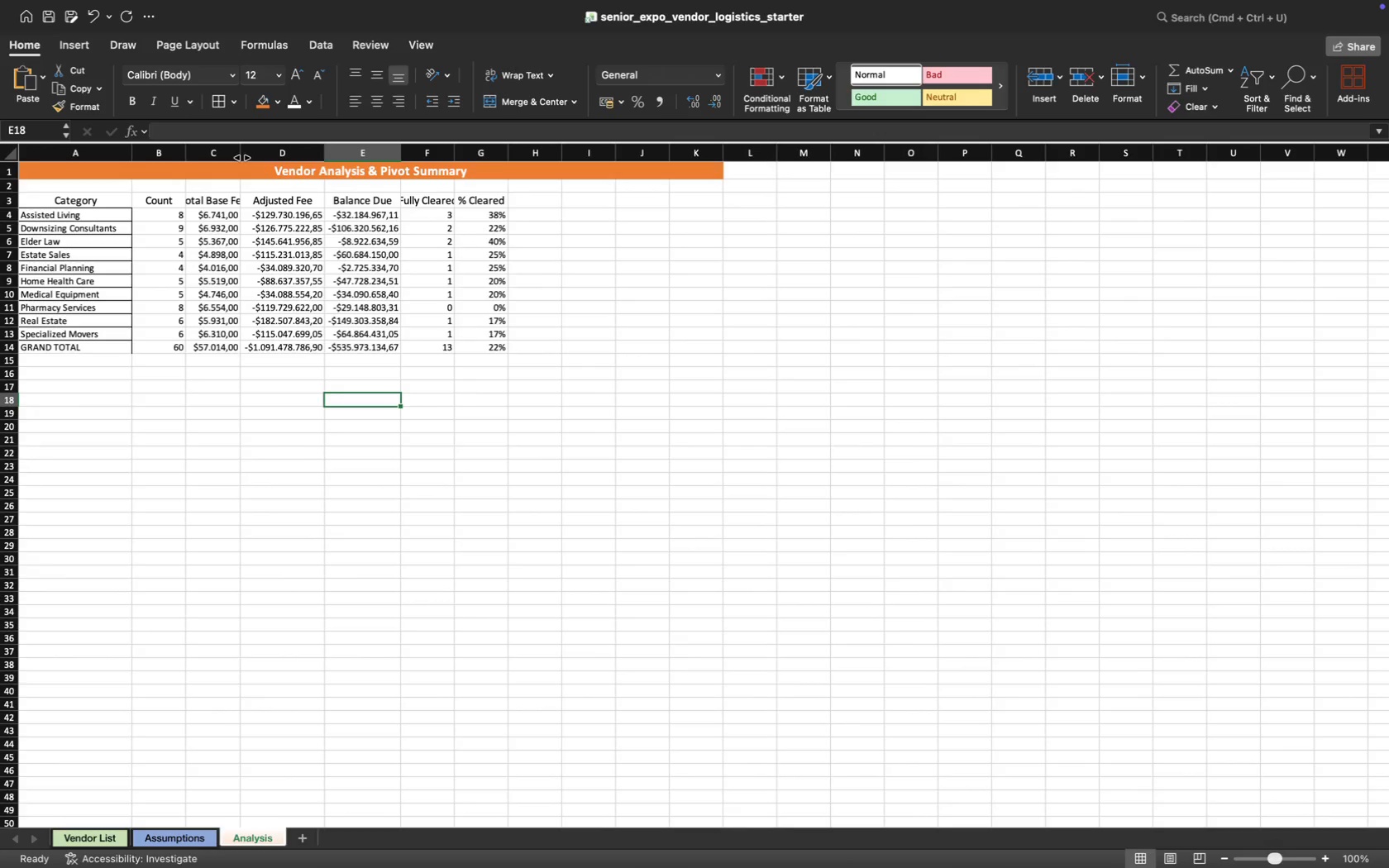 
left_click_drag(start_coordinate=[237, 152], to_coordinate=[254, 152])
 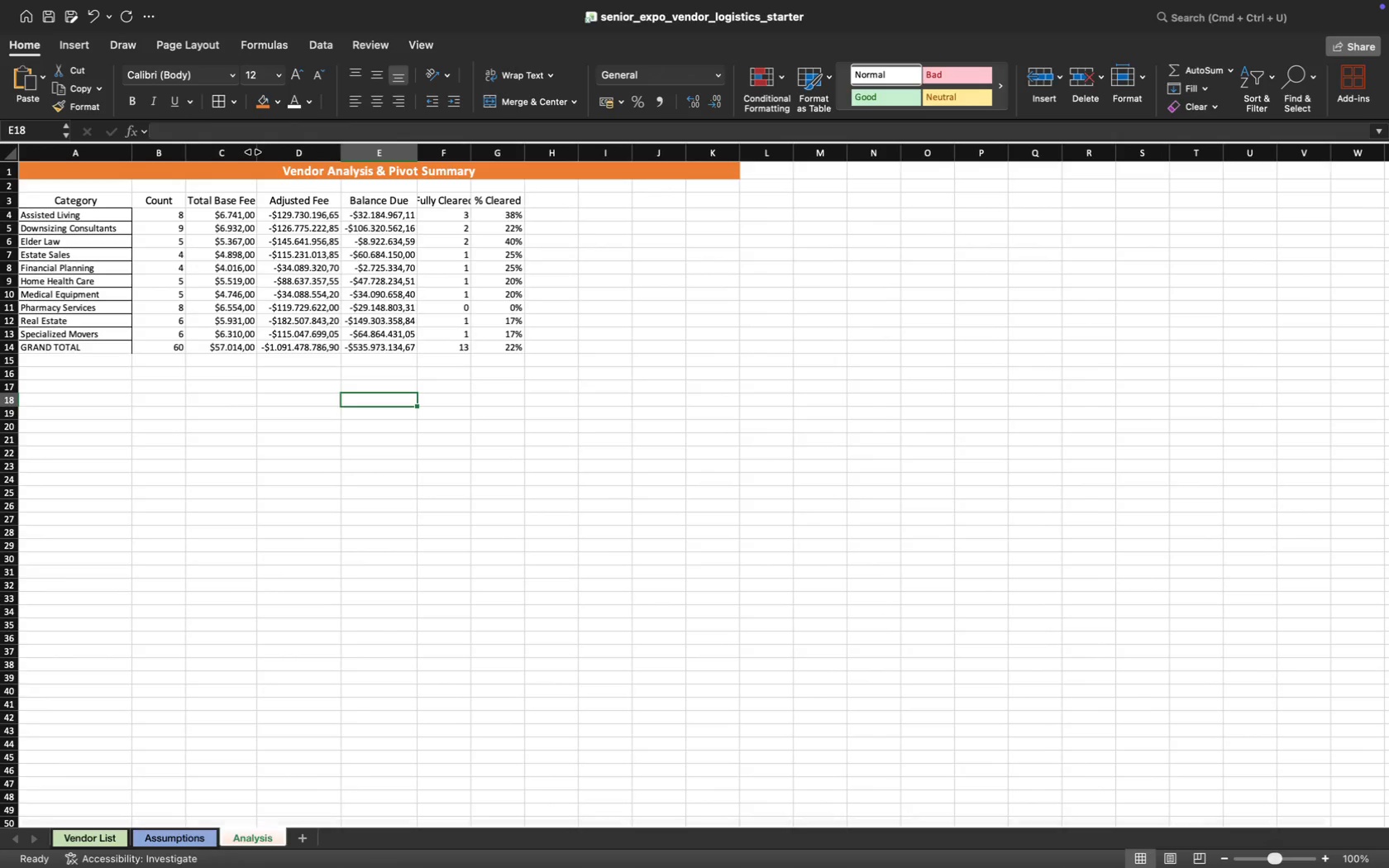 
left_click_drag(start_coordinate=[254, 152], to_coordinate=[266, 152])
 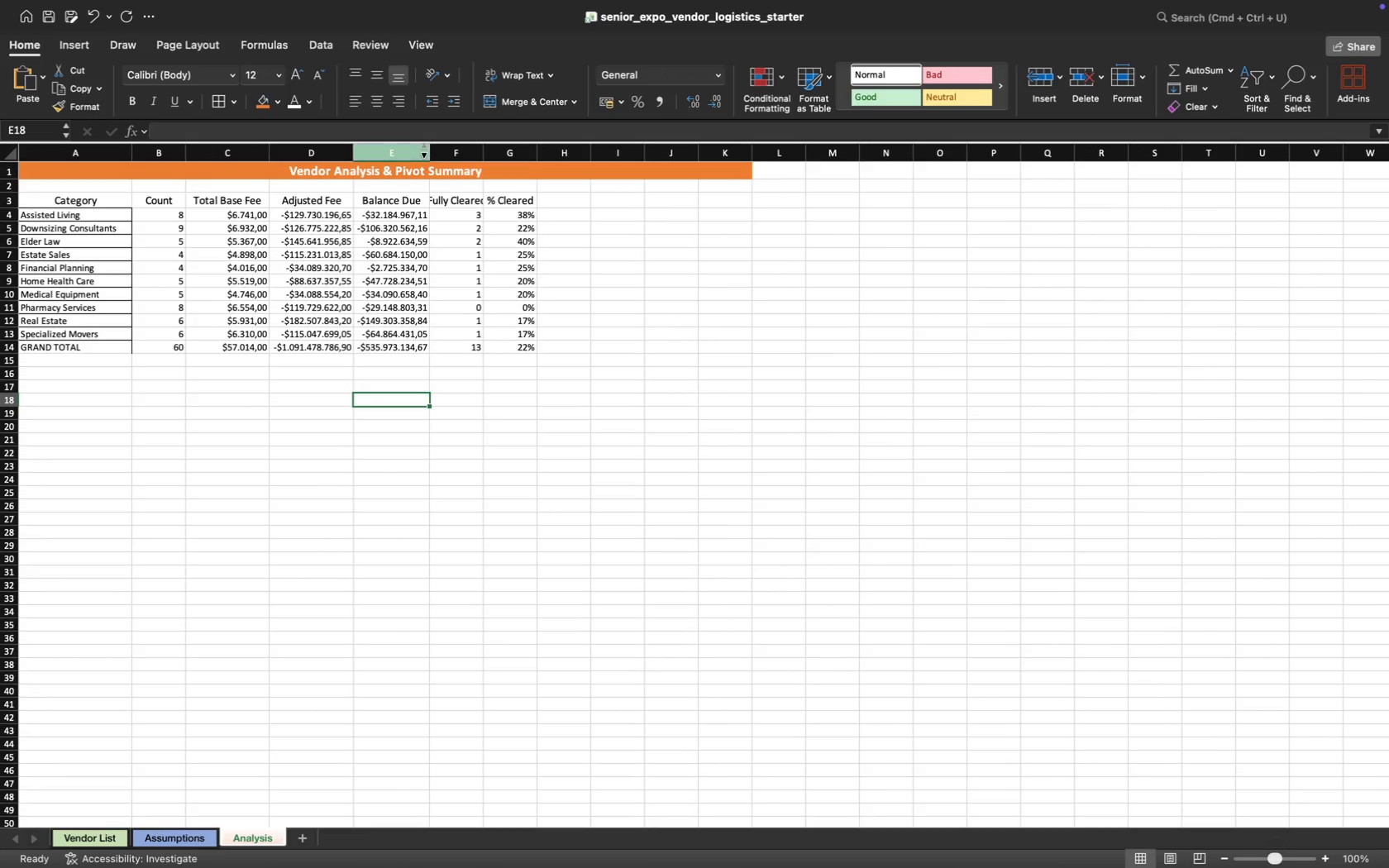 
left_click_drag(start_coordinate=[426, 150], to_coordinate=[433, 150])
 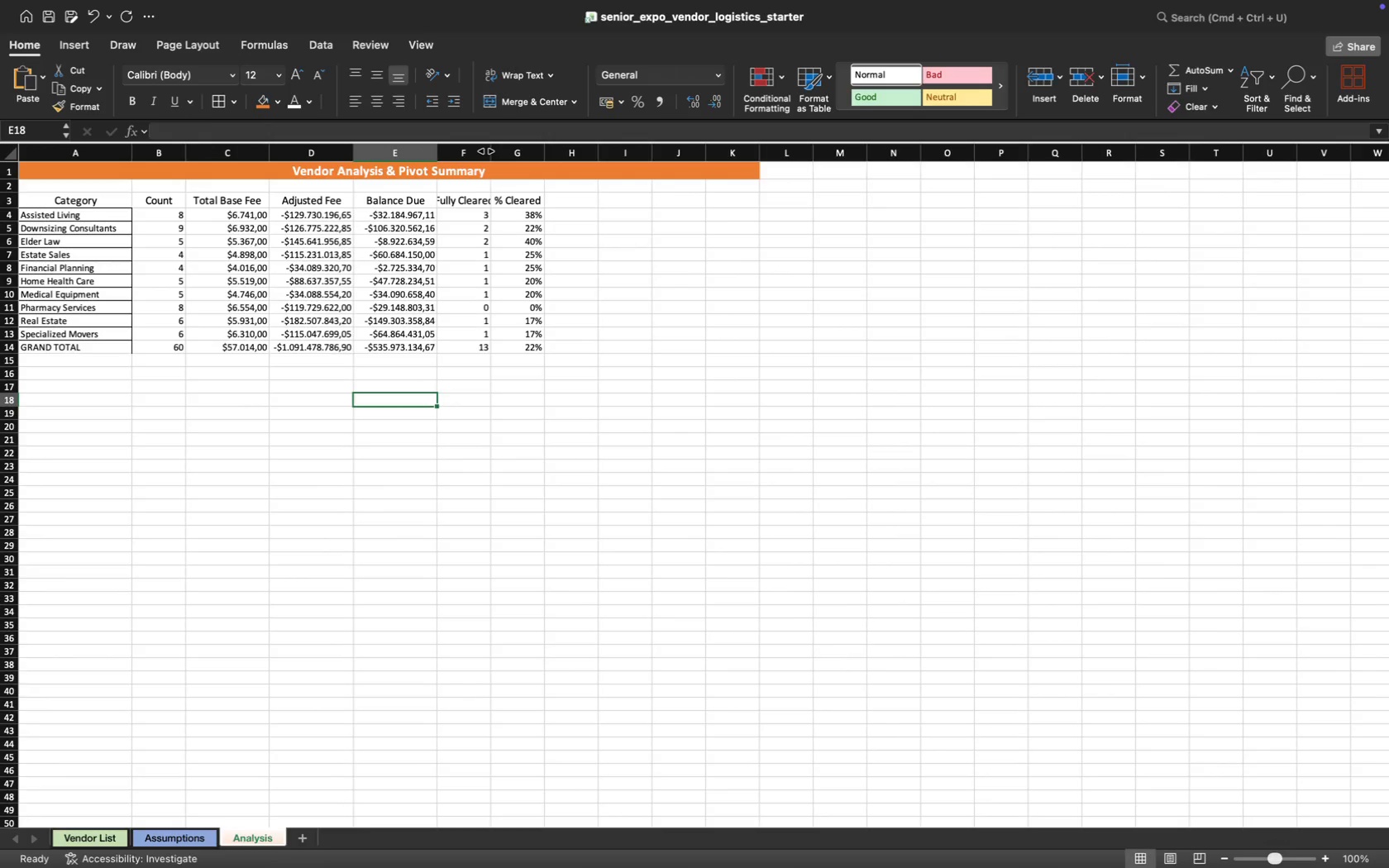 
left_click_drag(start_coordinate=[486, 151], to_coordinate=[513, 151])
 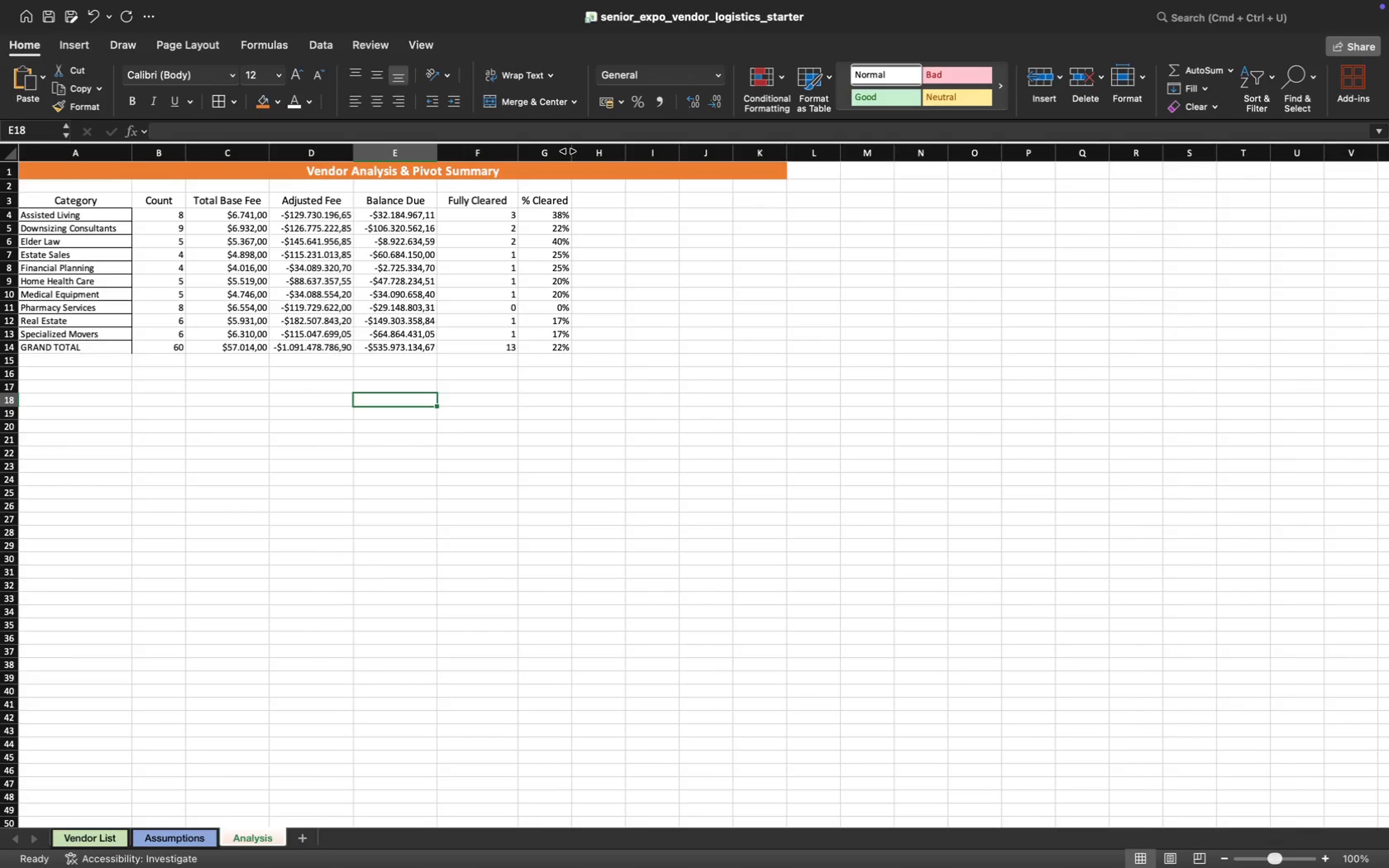 
left_click_drag(start_coordinate=[570, 151], to_coordinate=[580, 150])
 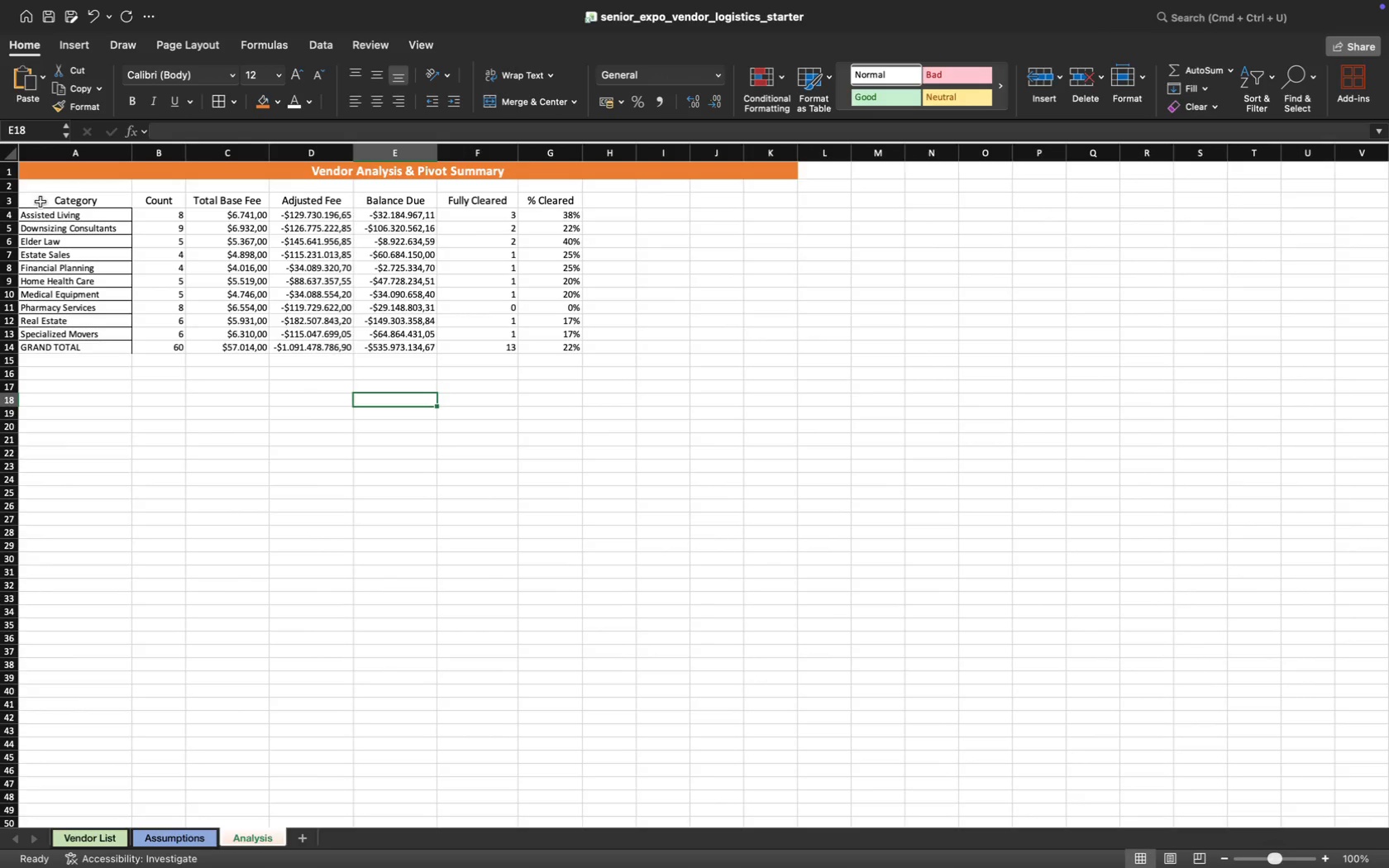 
wait(6.32)
 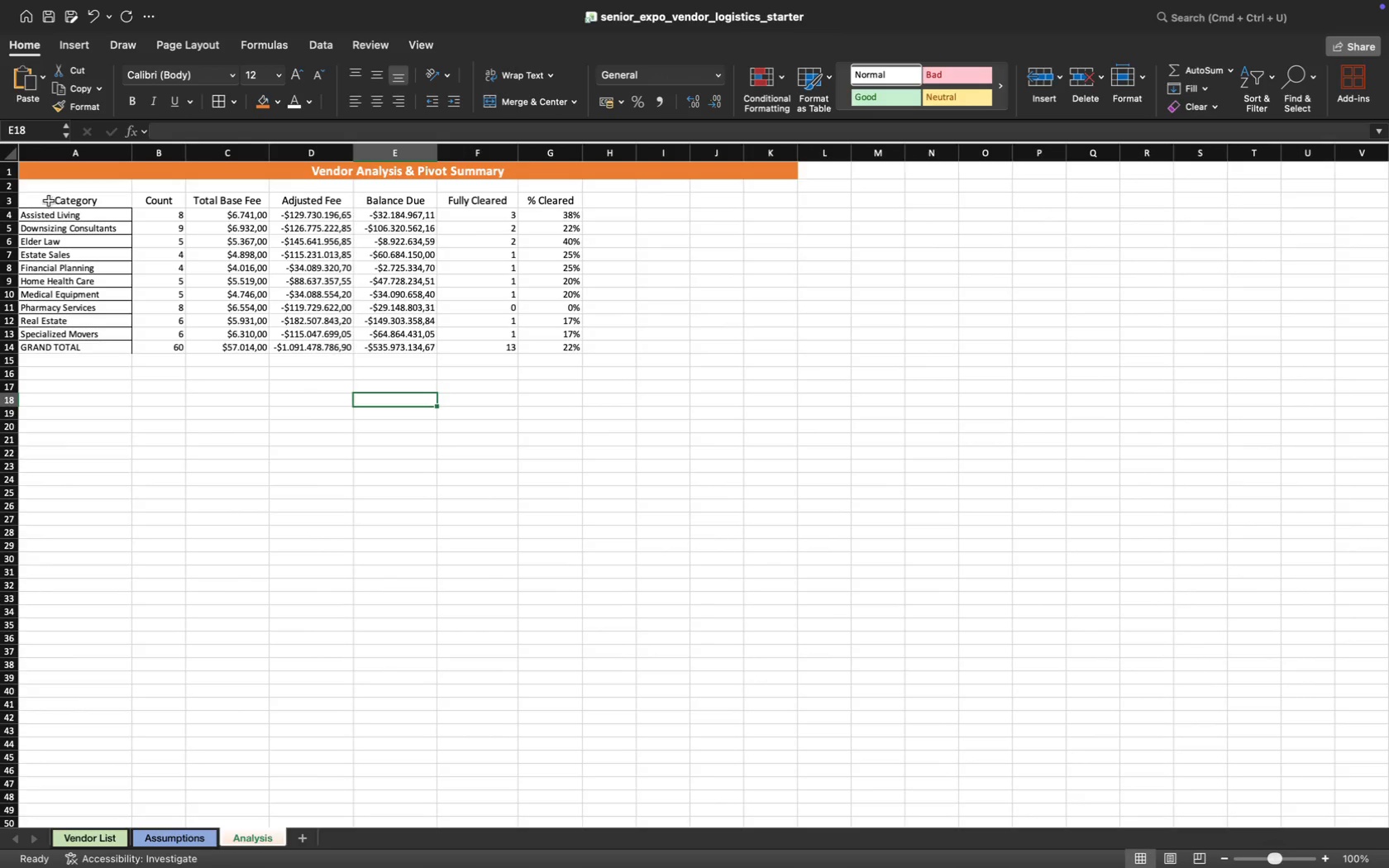 
left_click_drag(start_coordinate=[41, 202], to_coordinate=[524, 198])
 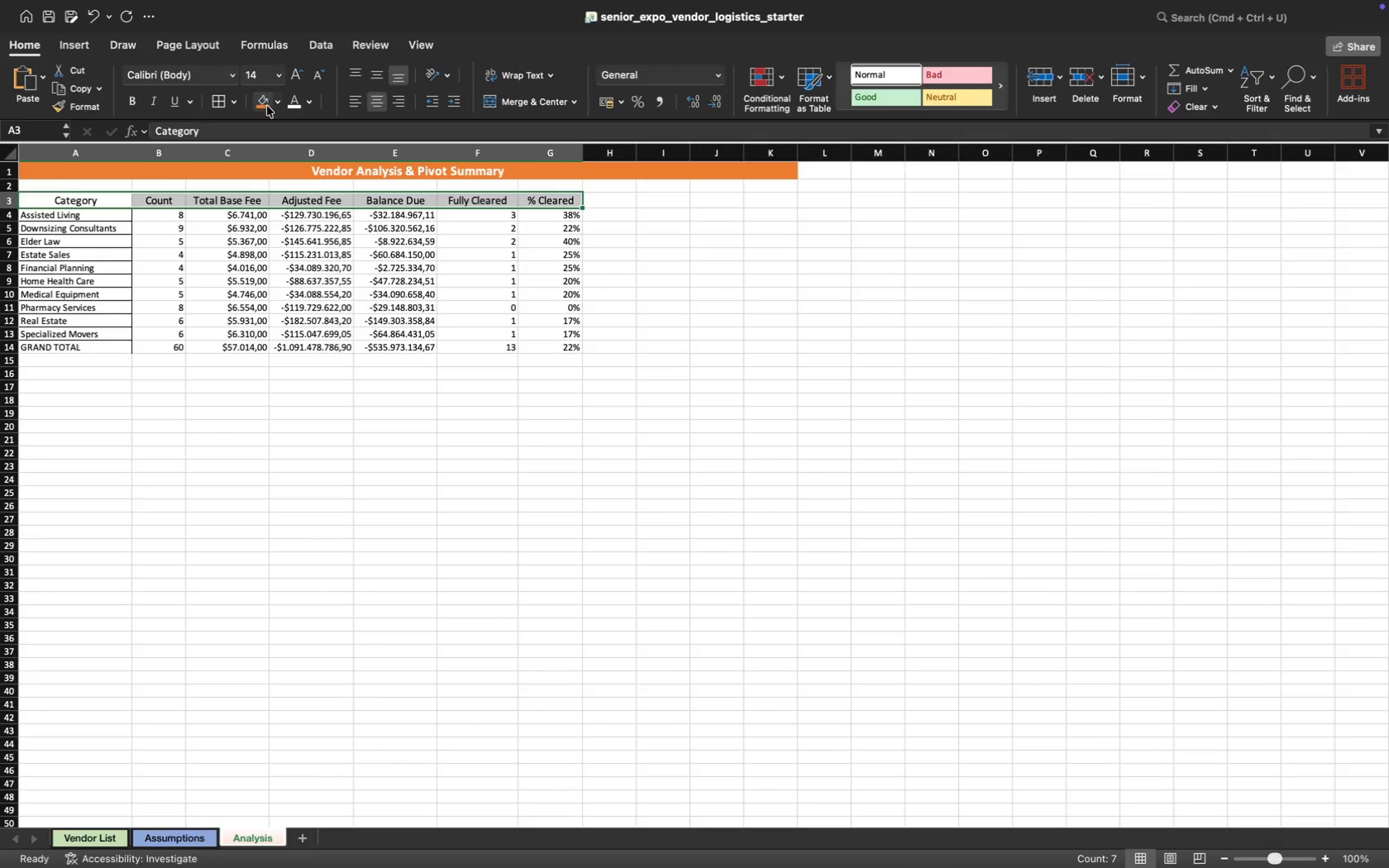 
left_click([276, 101])
 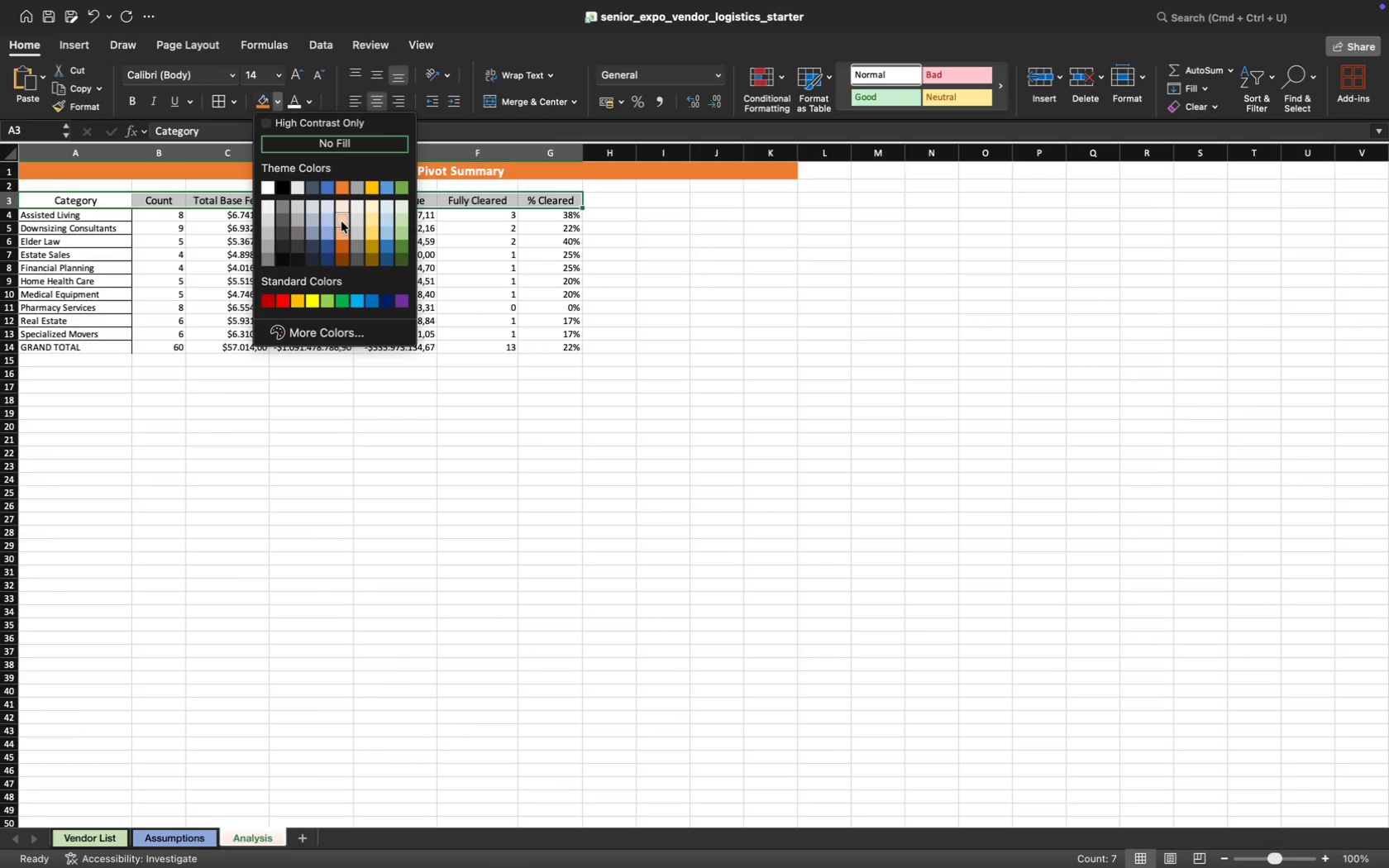 
left_click([341, 222])
 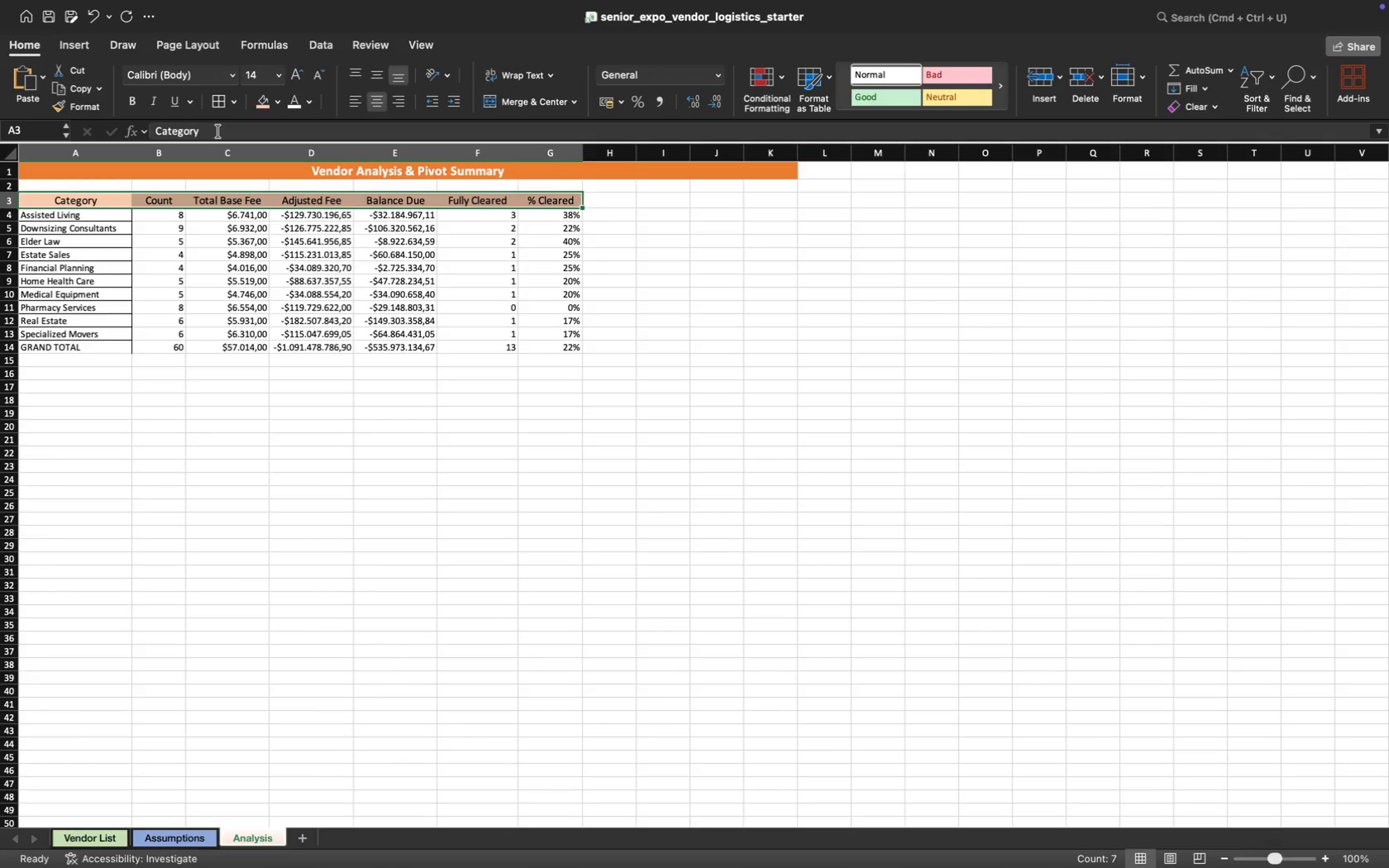 
mouse_move([155, 160])
 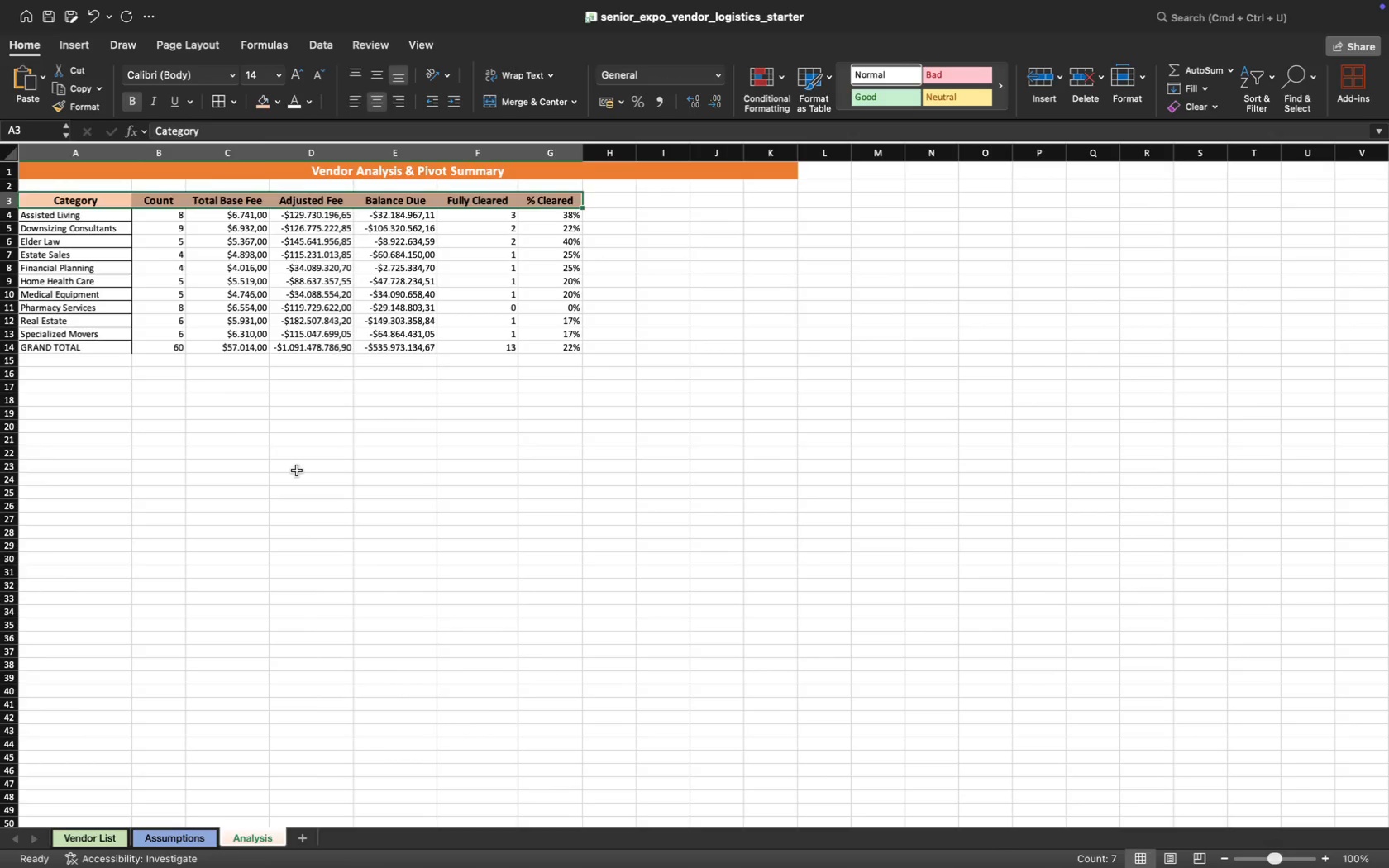 
left_click([297, 470])
 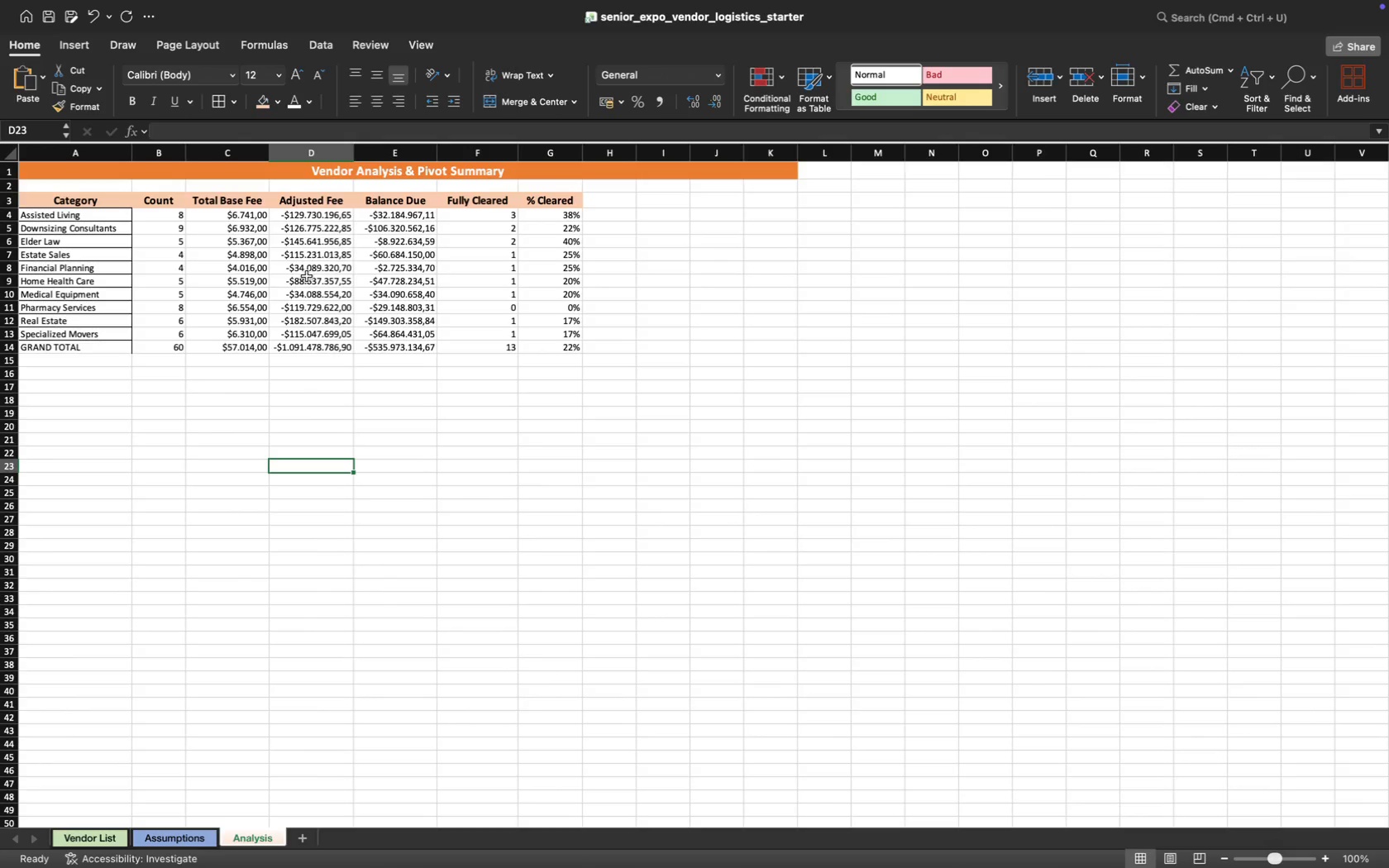 
wait(5.34)
 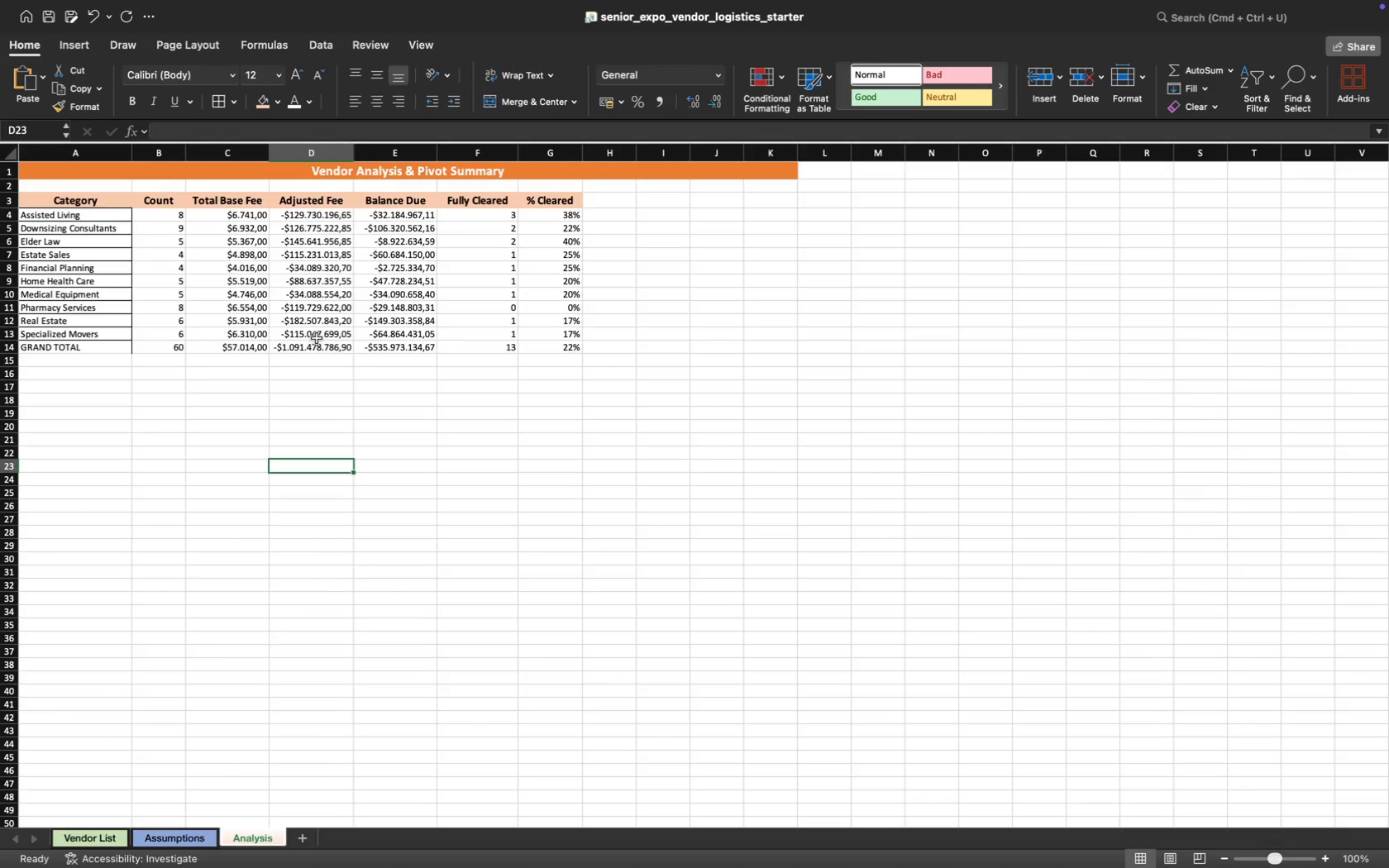 
left_click([103, 835])
 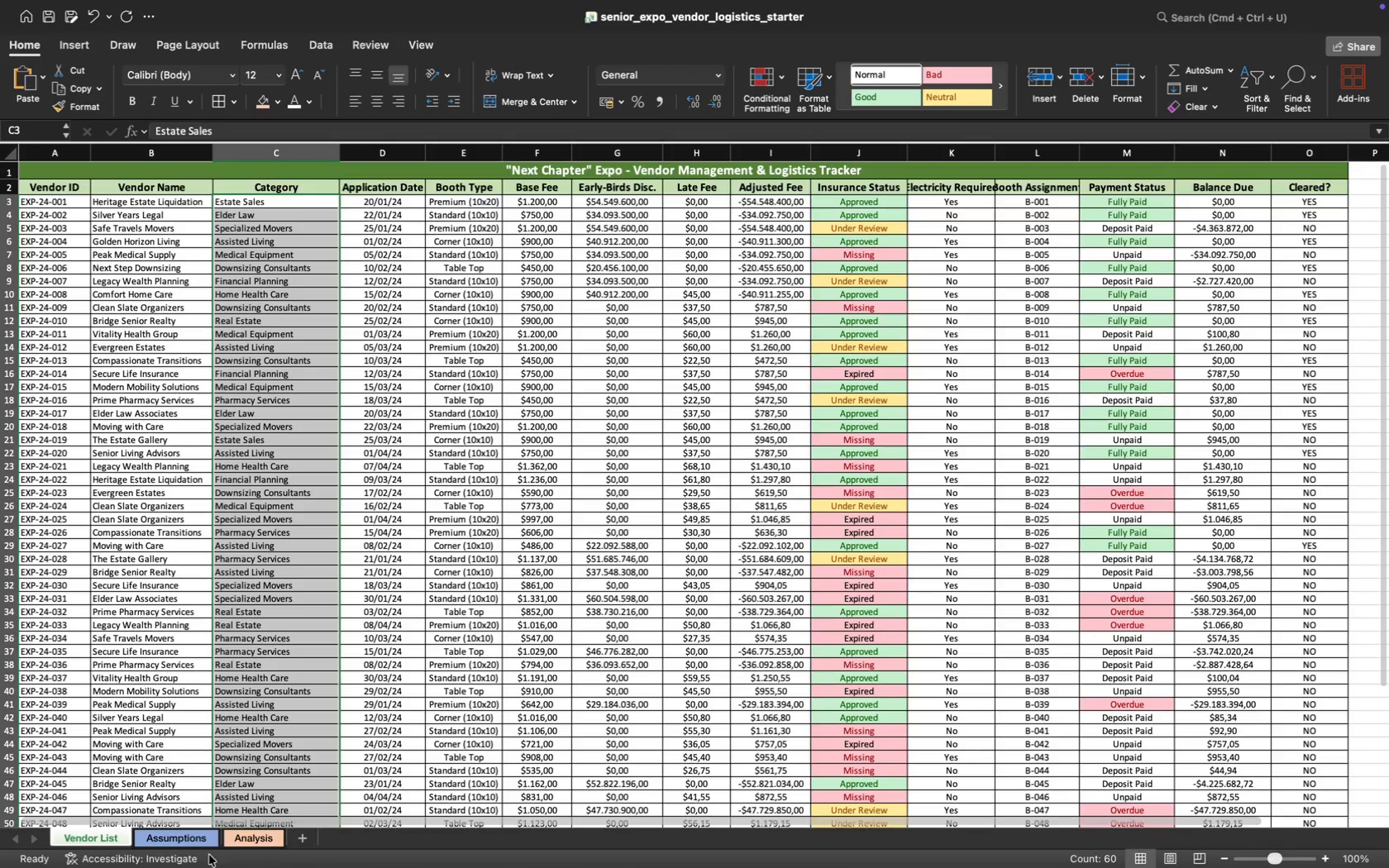 
left_click([236, 837])
 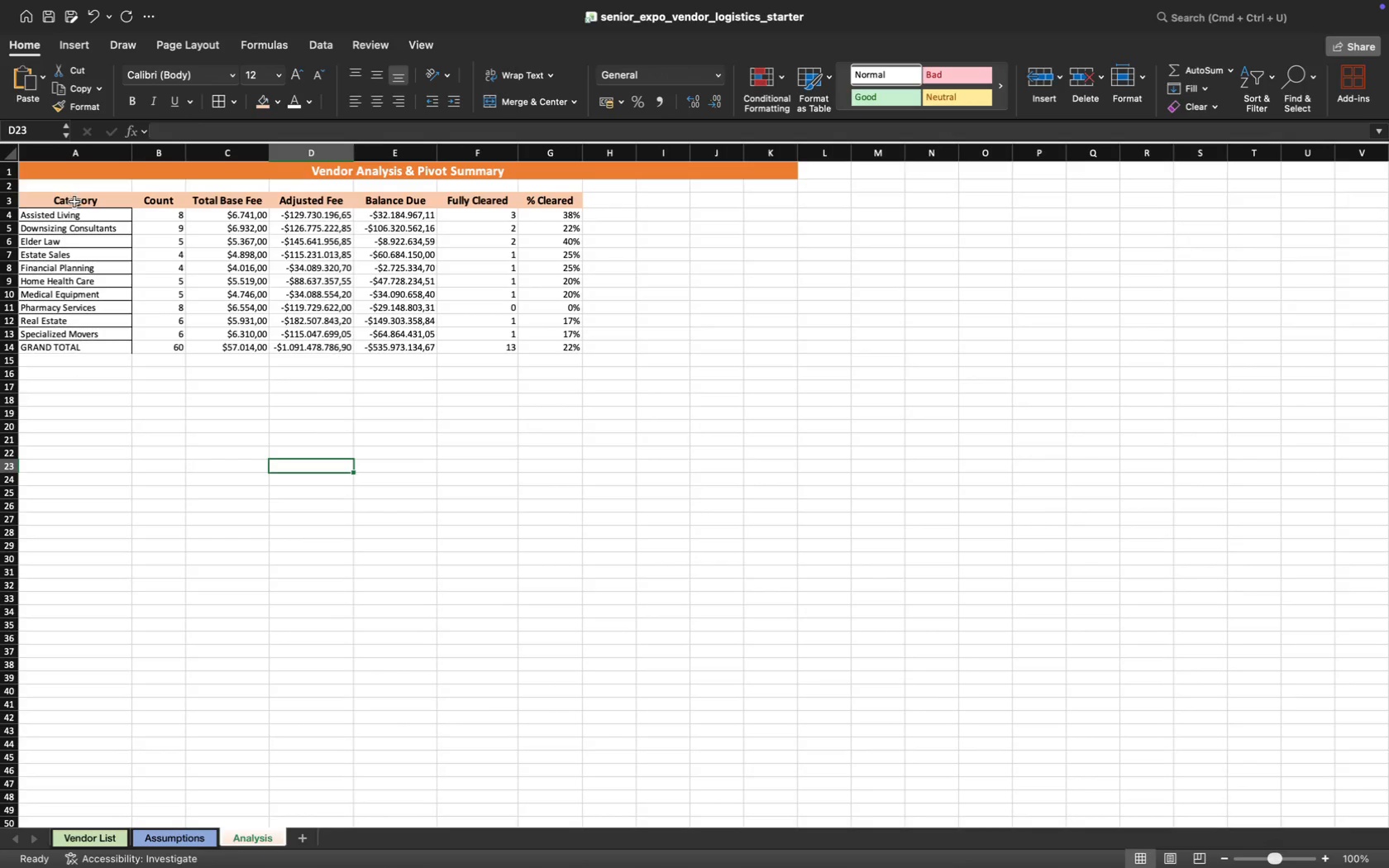 
left_click_drag(start_coordinate=[74, 201], to_coordinate=[558, 345])
 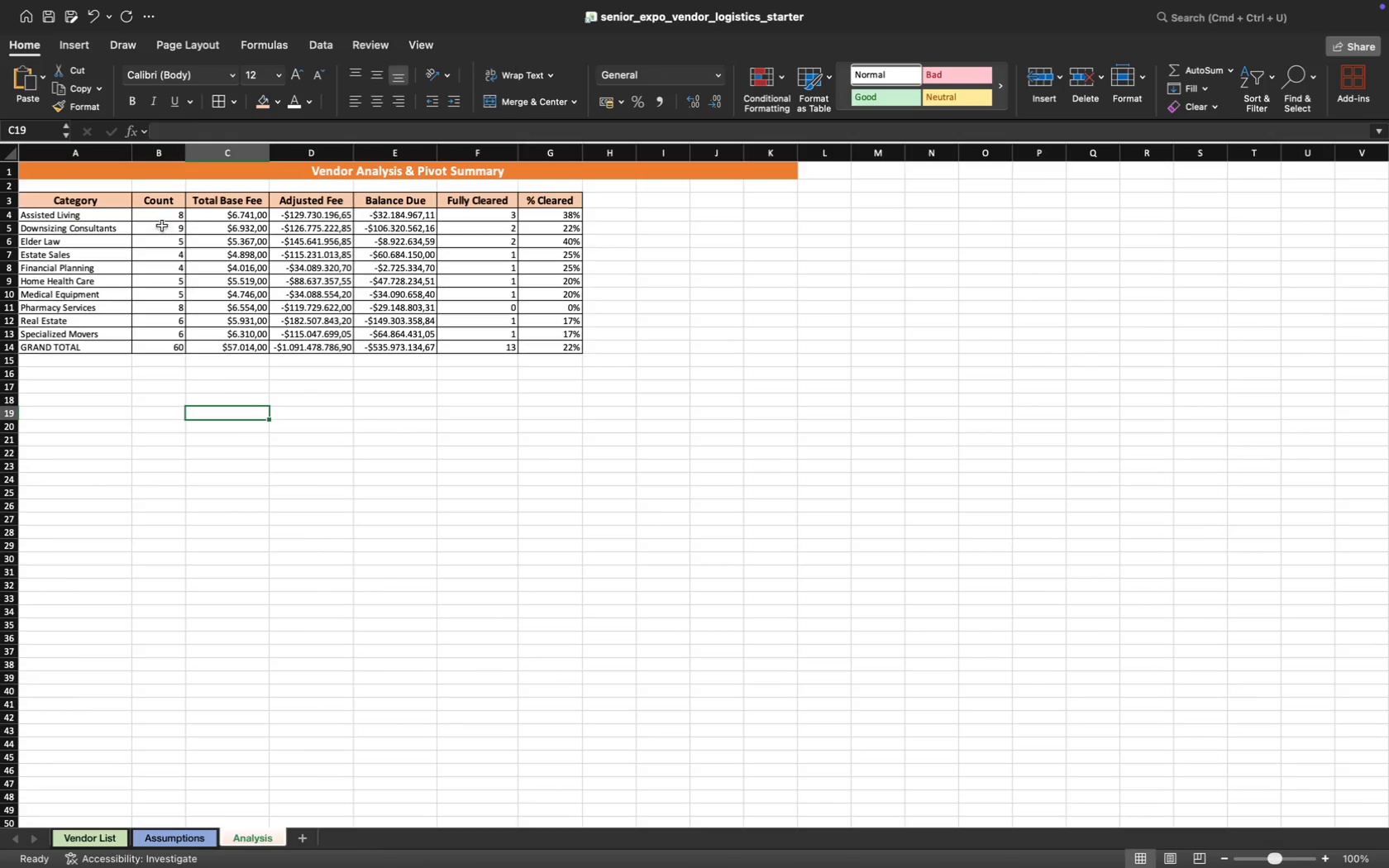 
wait(6.73)
 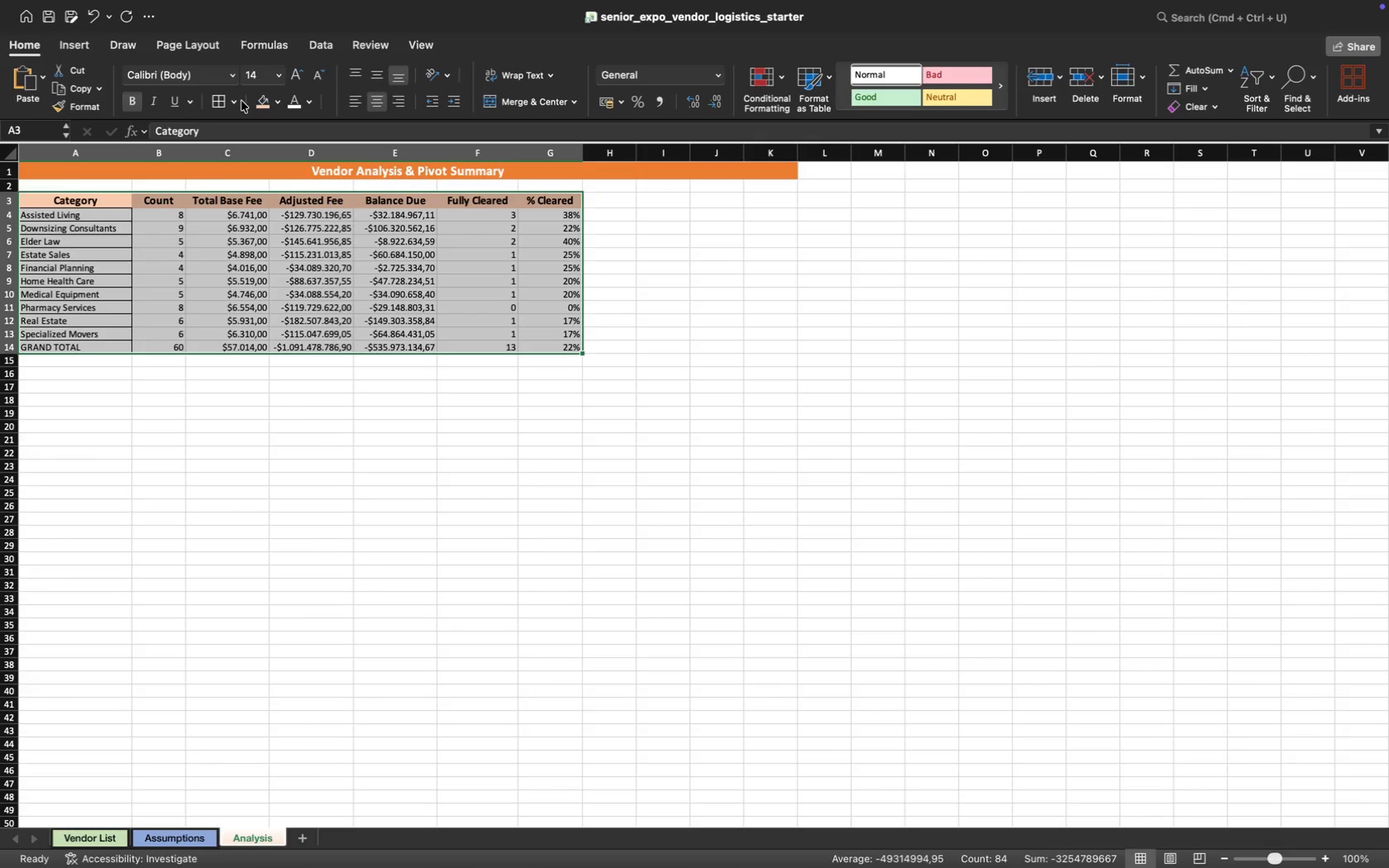 
left_click_drag(start_coordinate=[154, 217], to_coordinate=[547, 350])
 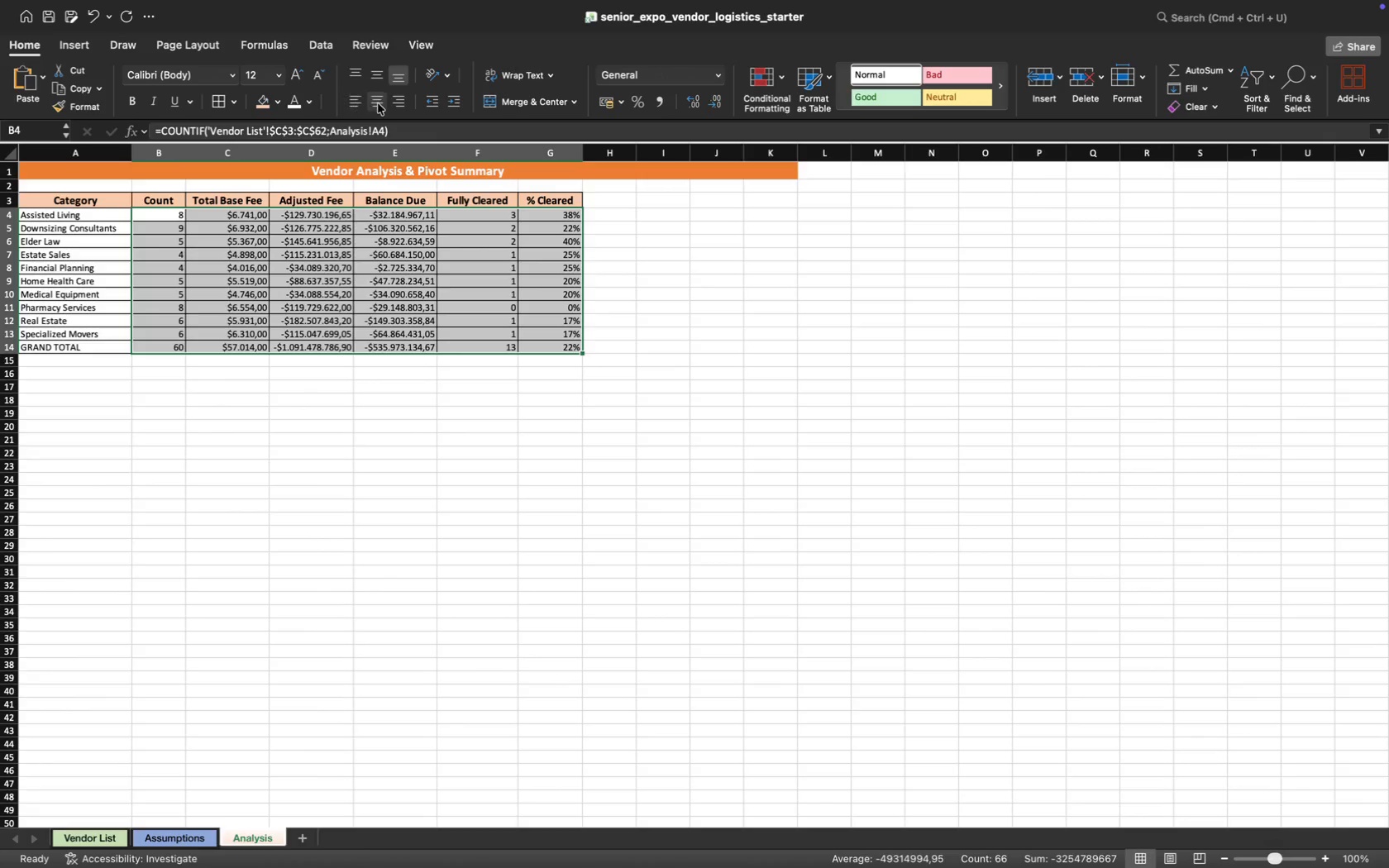 
left_click([381, 103])
 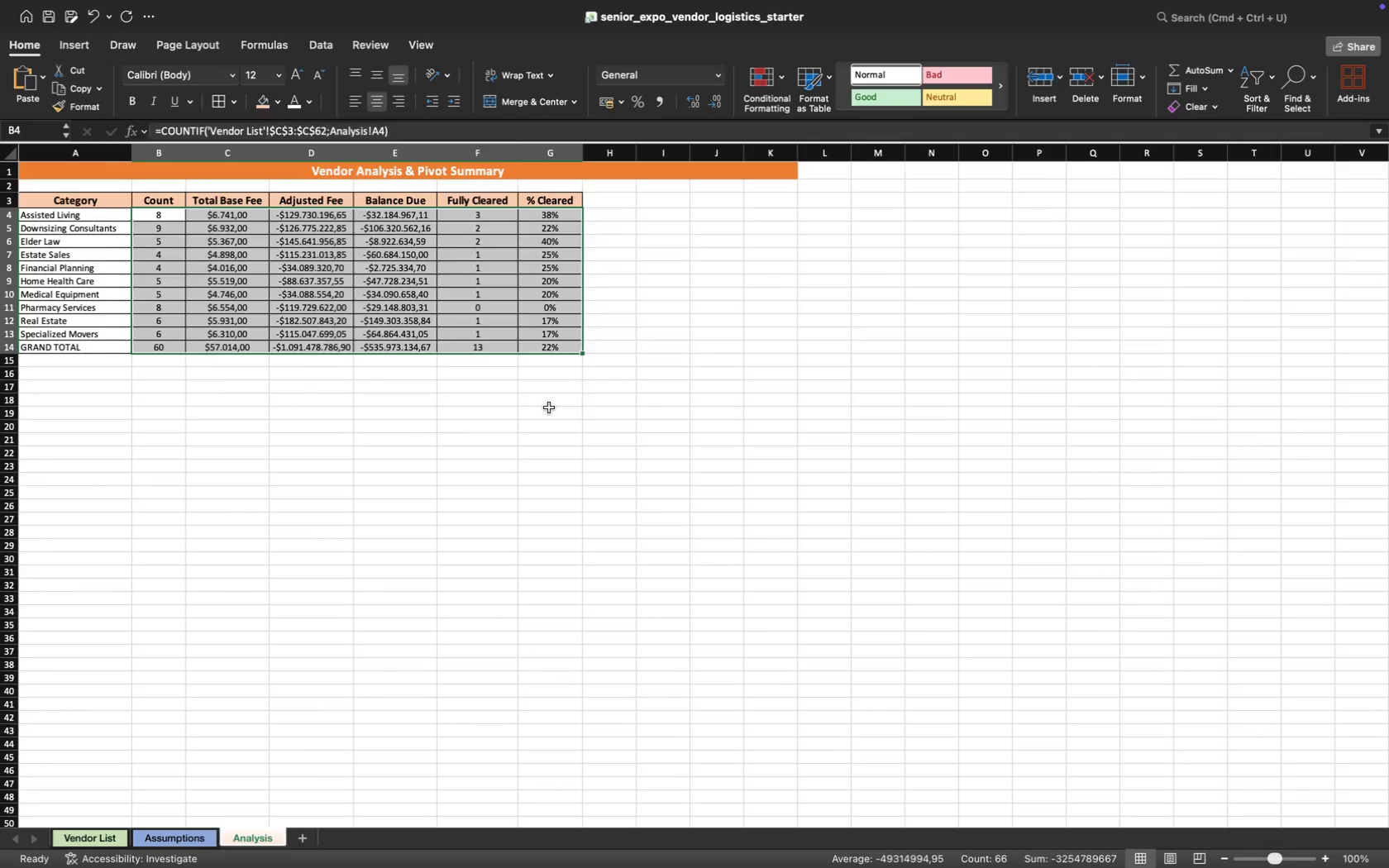 
left_click([549, 408])
 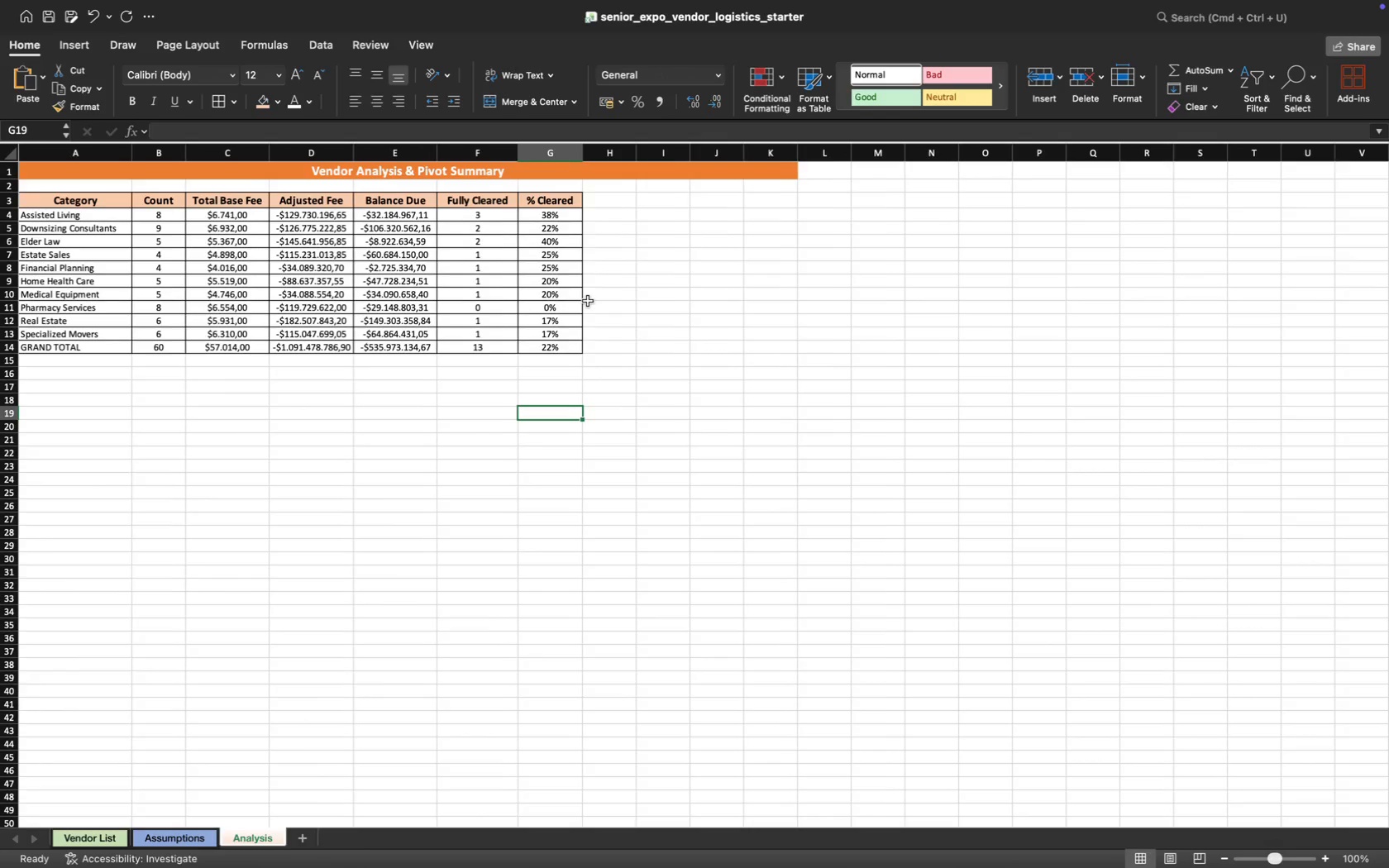 
scroll: coordinate [618, 289], scroll_direction: up, amount: 20.0
 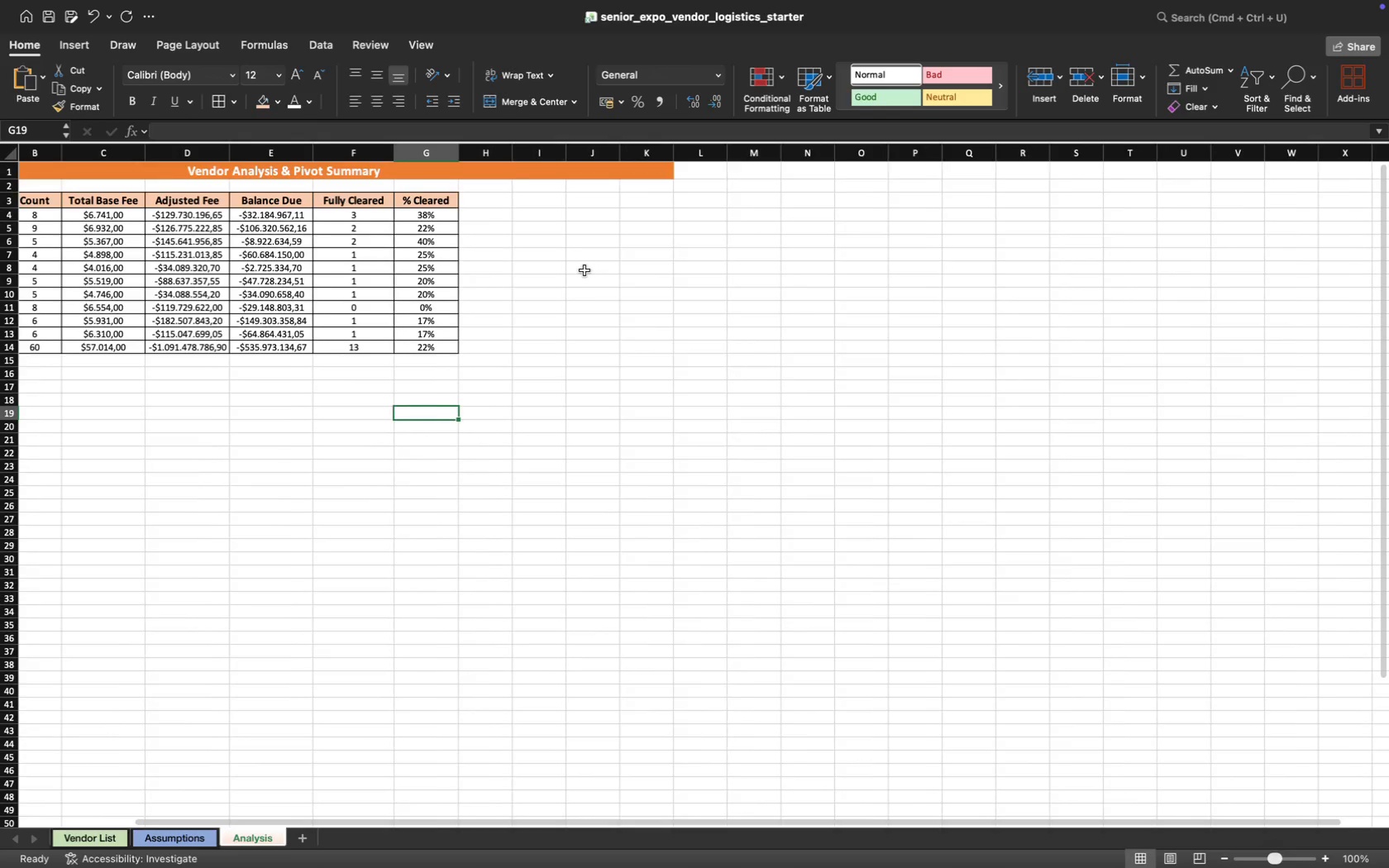 
scroll: coordinate [585, 270], scroll_direction: down, amount: 4.0
 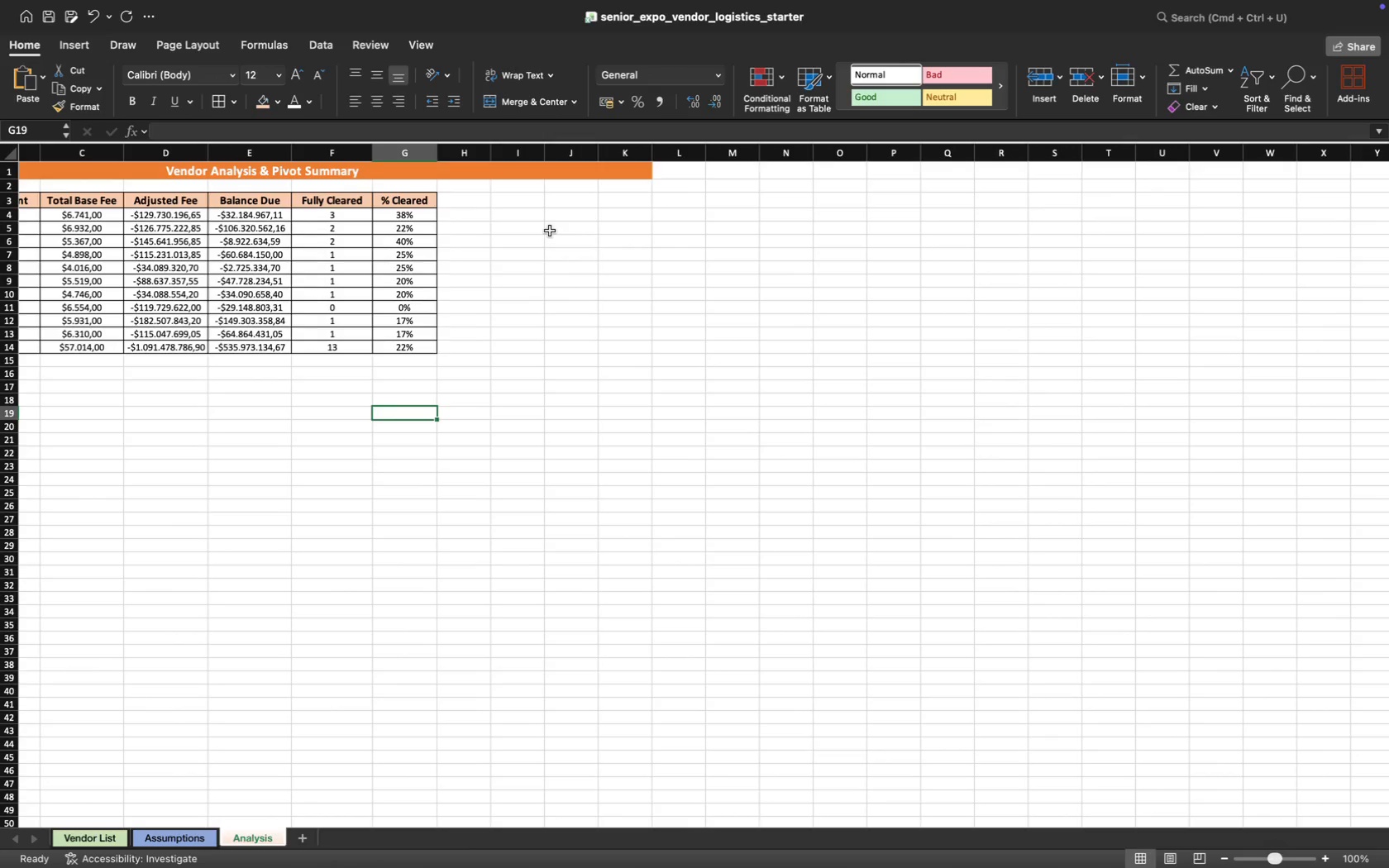 
wait(7.5)
 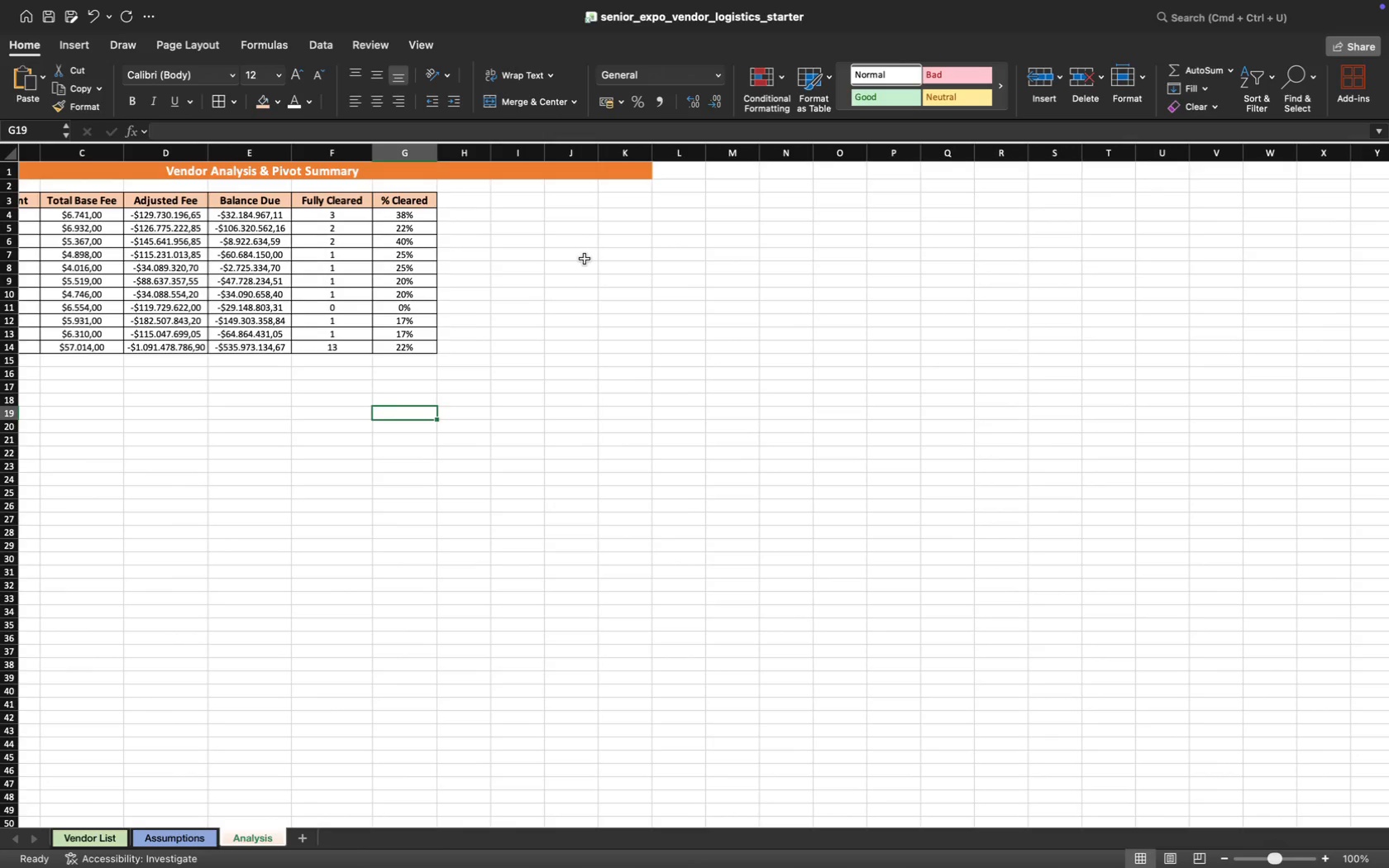 
left_click_drag(start_coordinate=[506, 187], to_coordinate=[629, 187])
 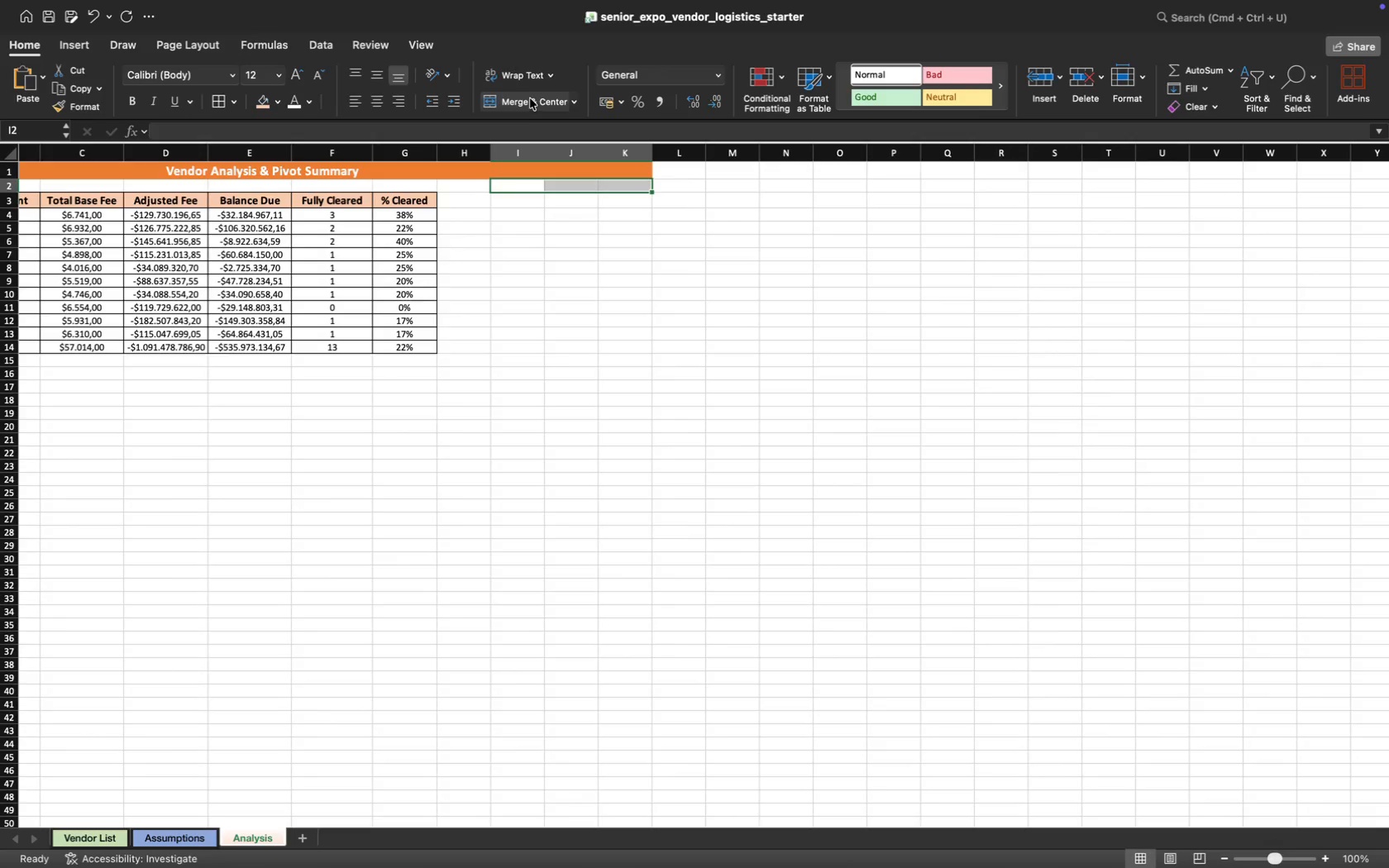 
left_click([530, 98])
 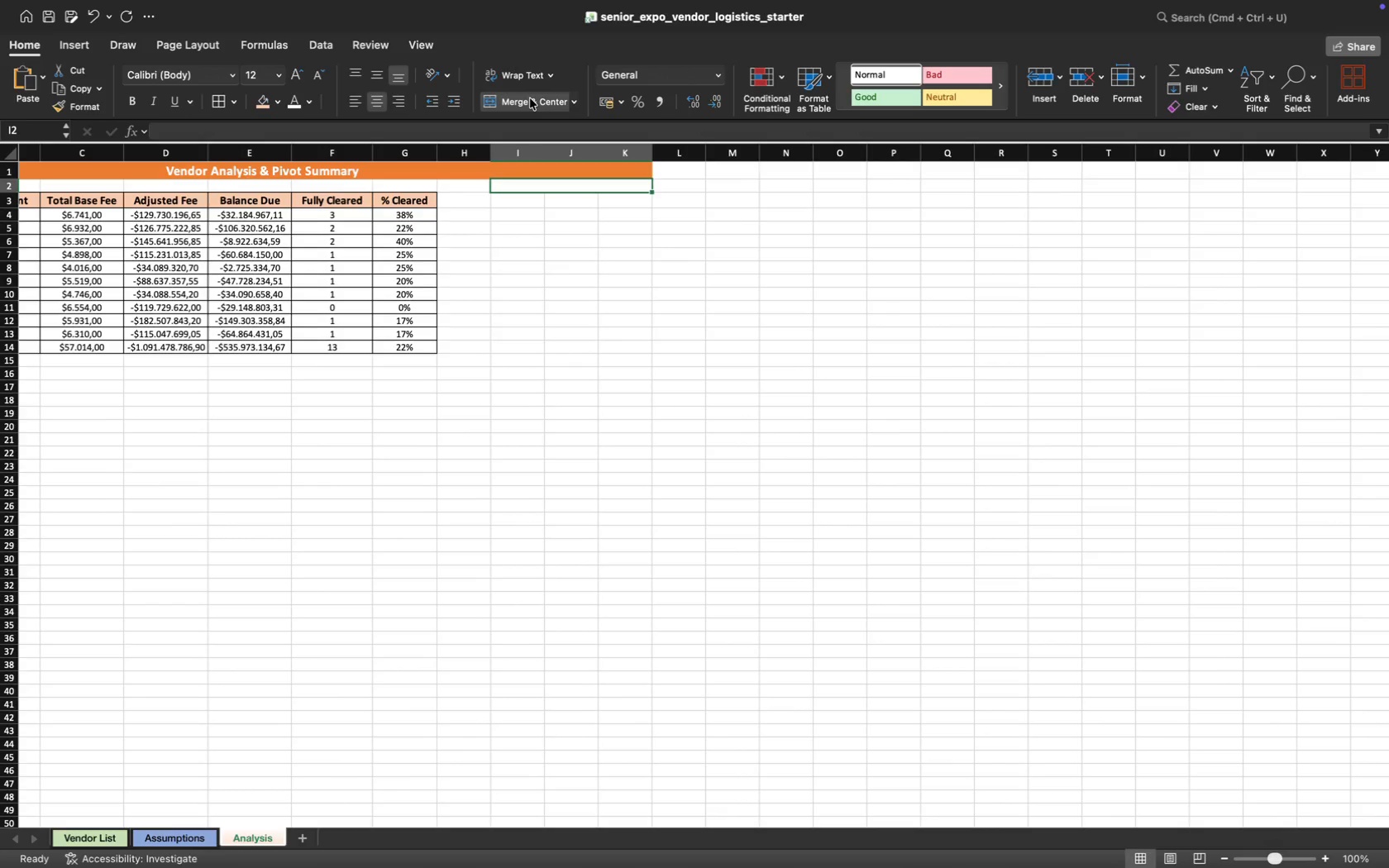 
type(Insureance )
key(Backspace)
key(Backspace)
key(Backspace)
key(Backspace)
key(Backspace)
key(Backspace)
type(ance)
 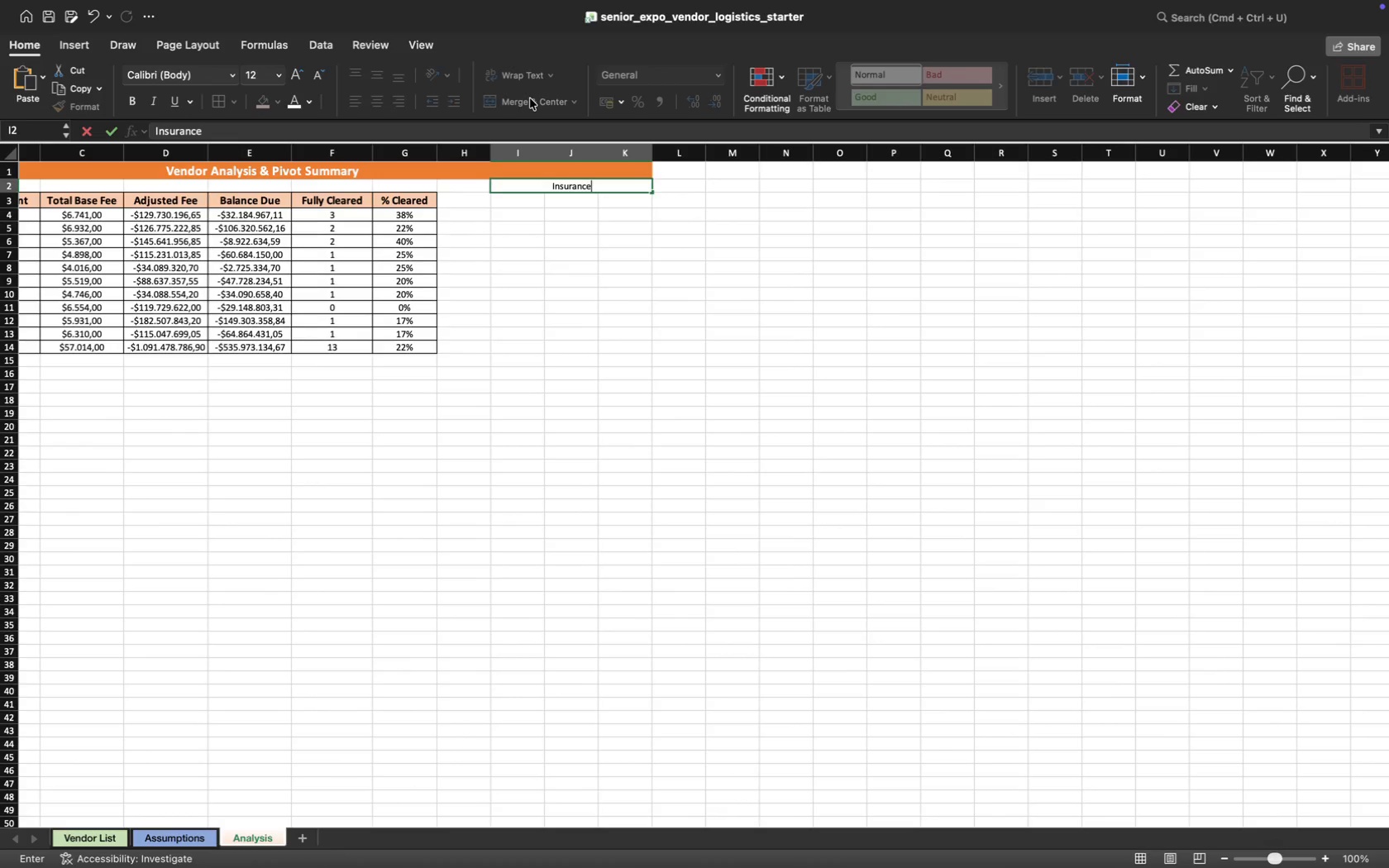 
type( Sr)
key(Backspace)
type(tatus Summary)
 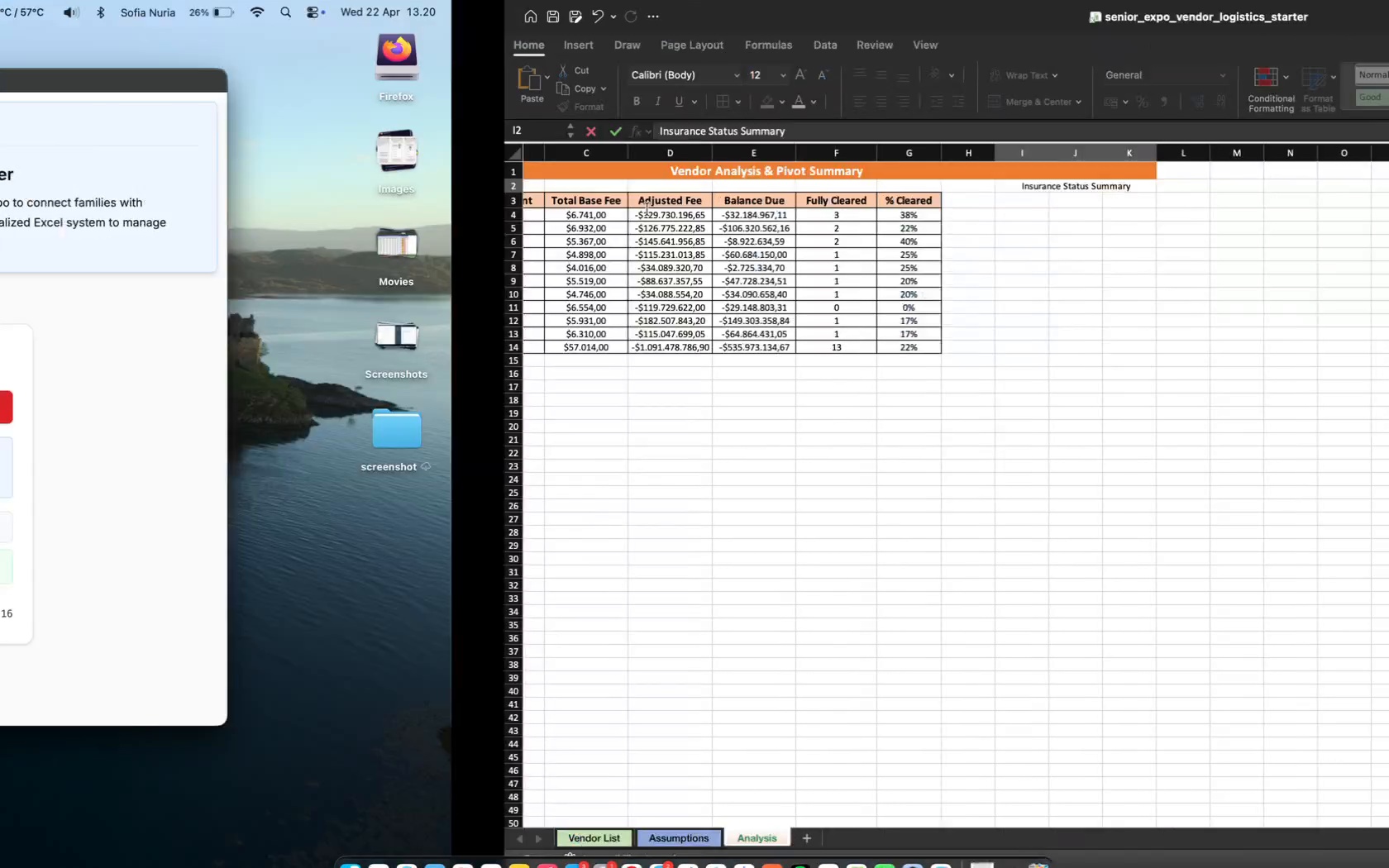 
wait(8.06)
 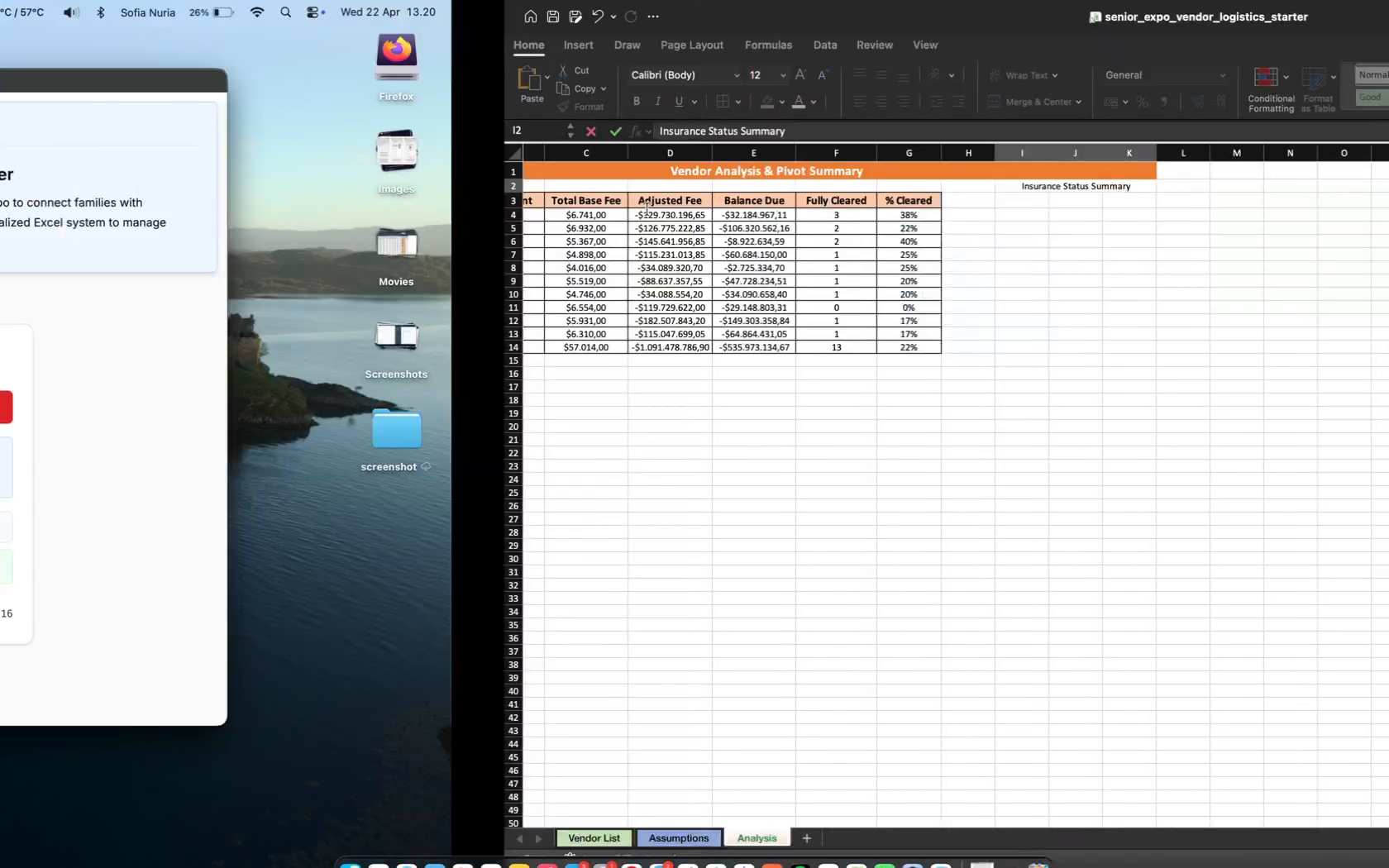 
left_click([525, 205])
 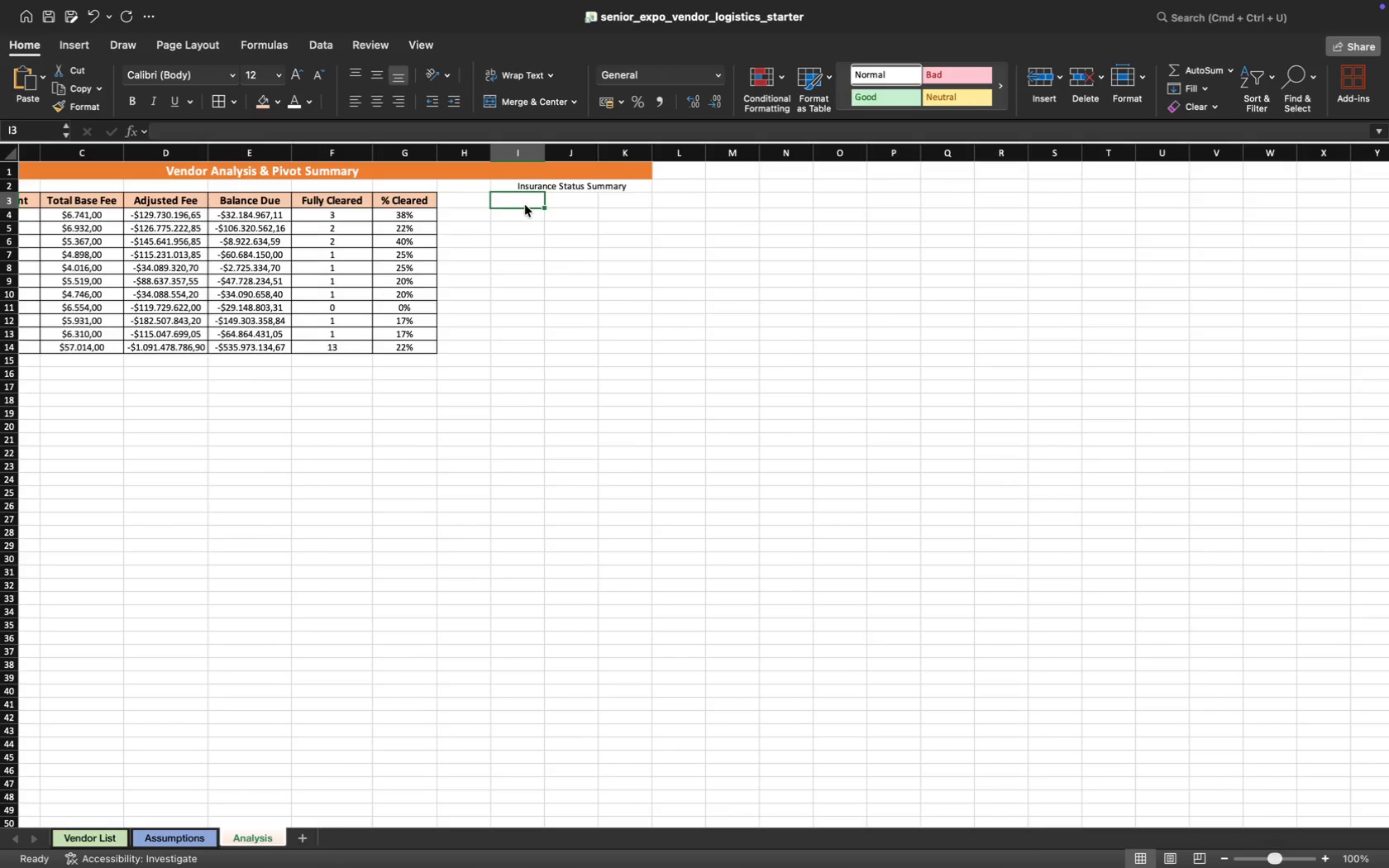 
wait(10.5)
 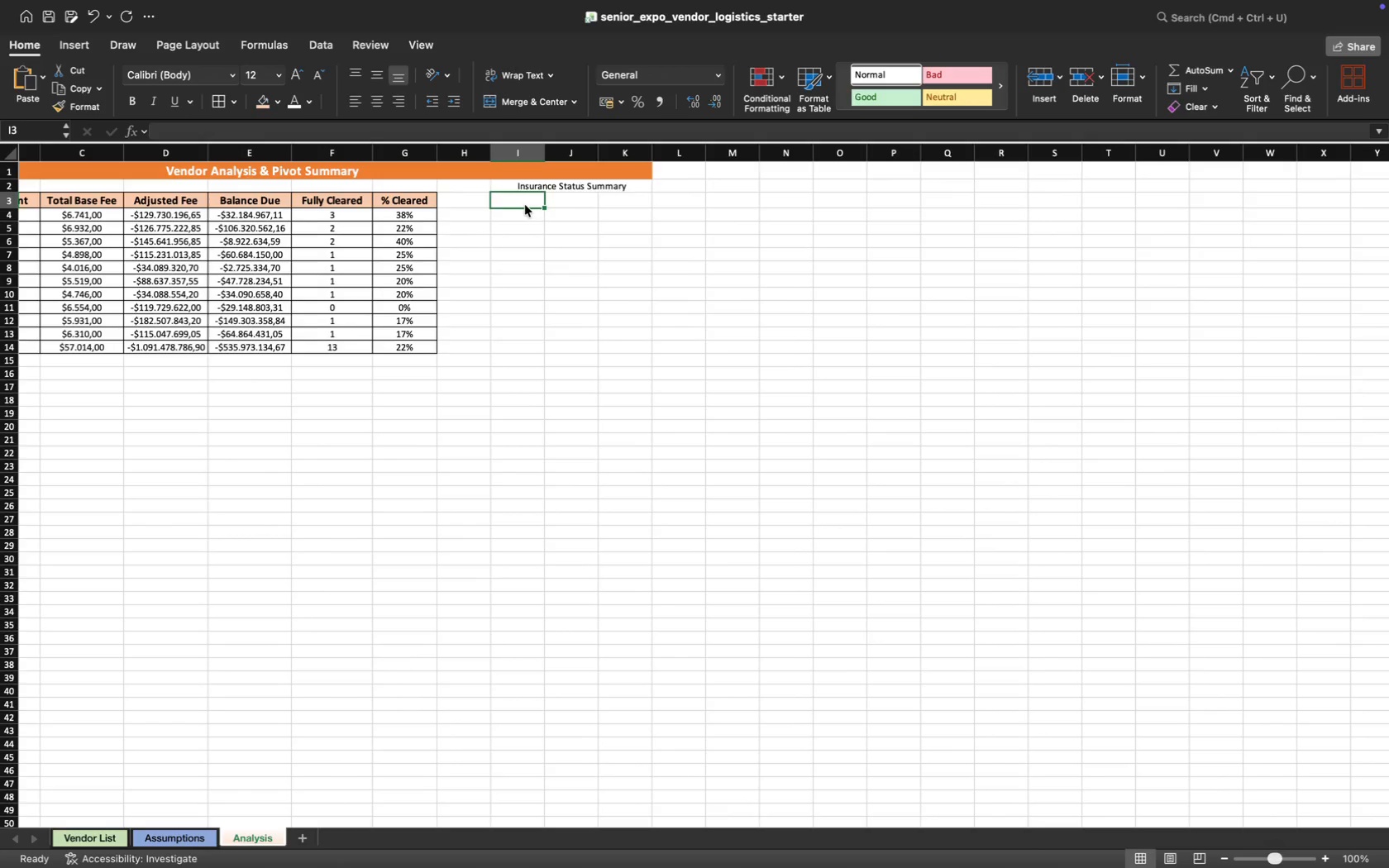 
left_click([568, 202])
 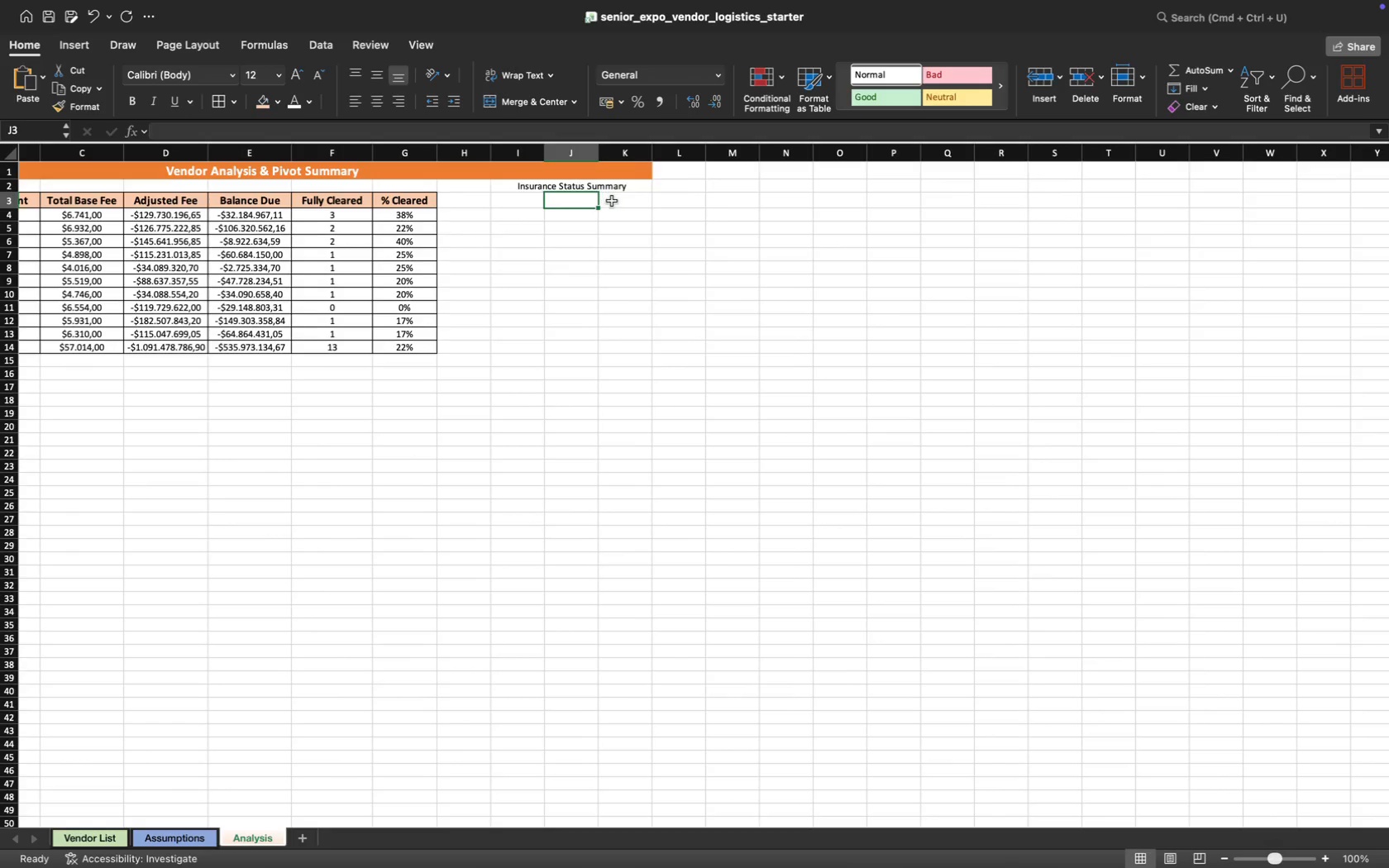 
left_click([615, 201])
 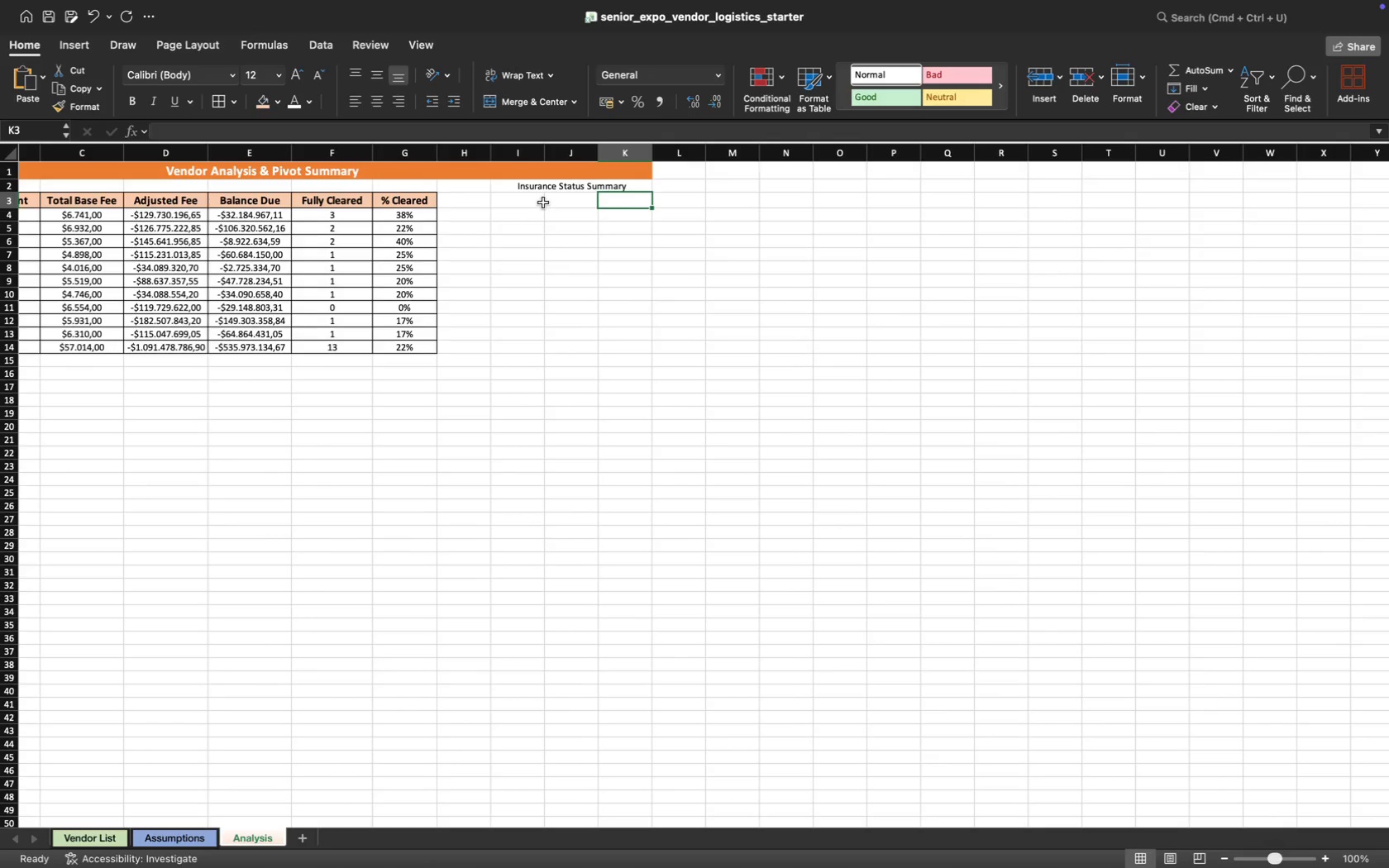 
left_click([537, 203])
 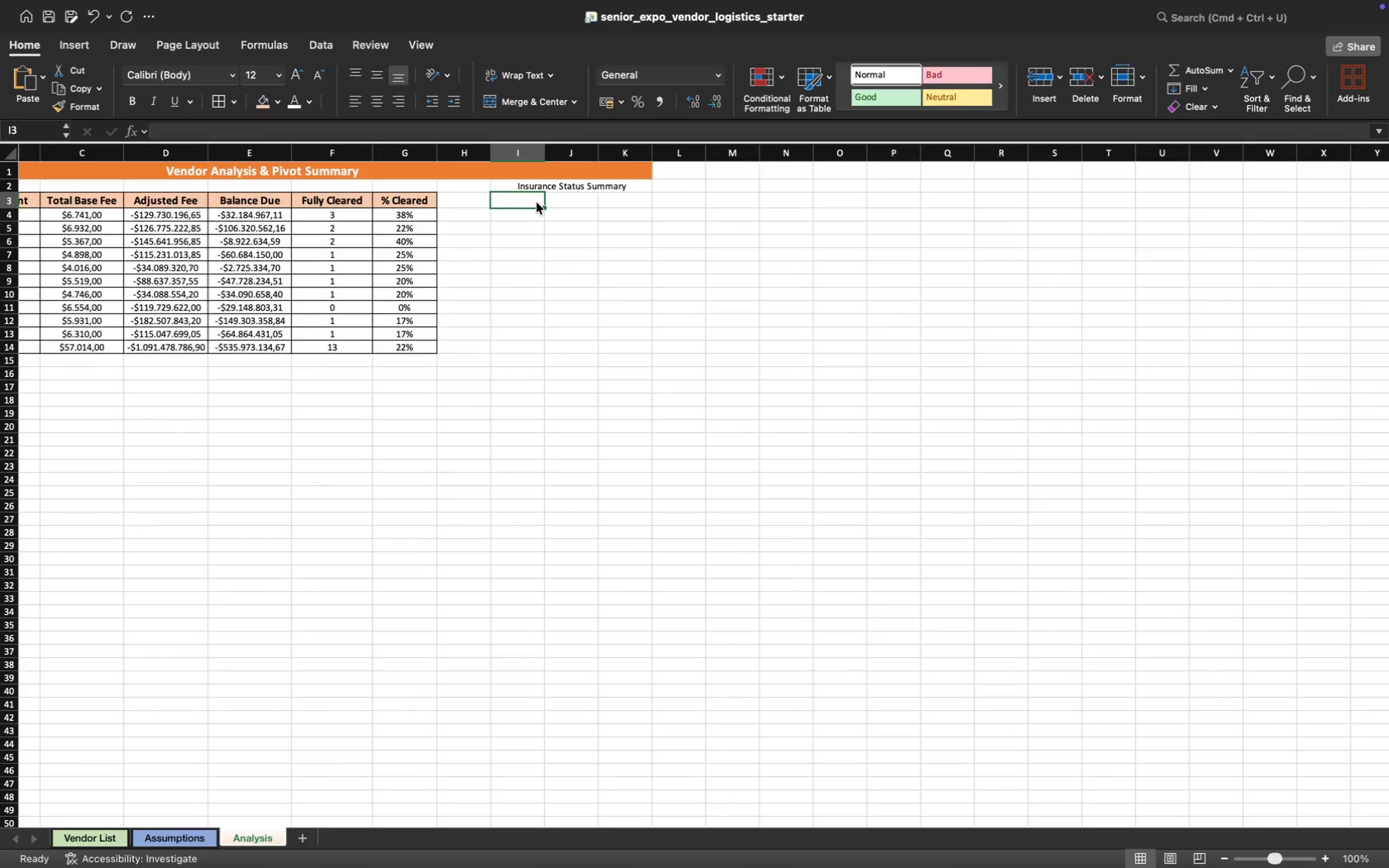 
type(Status)
 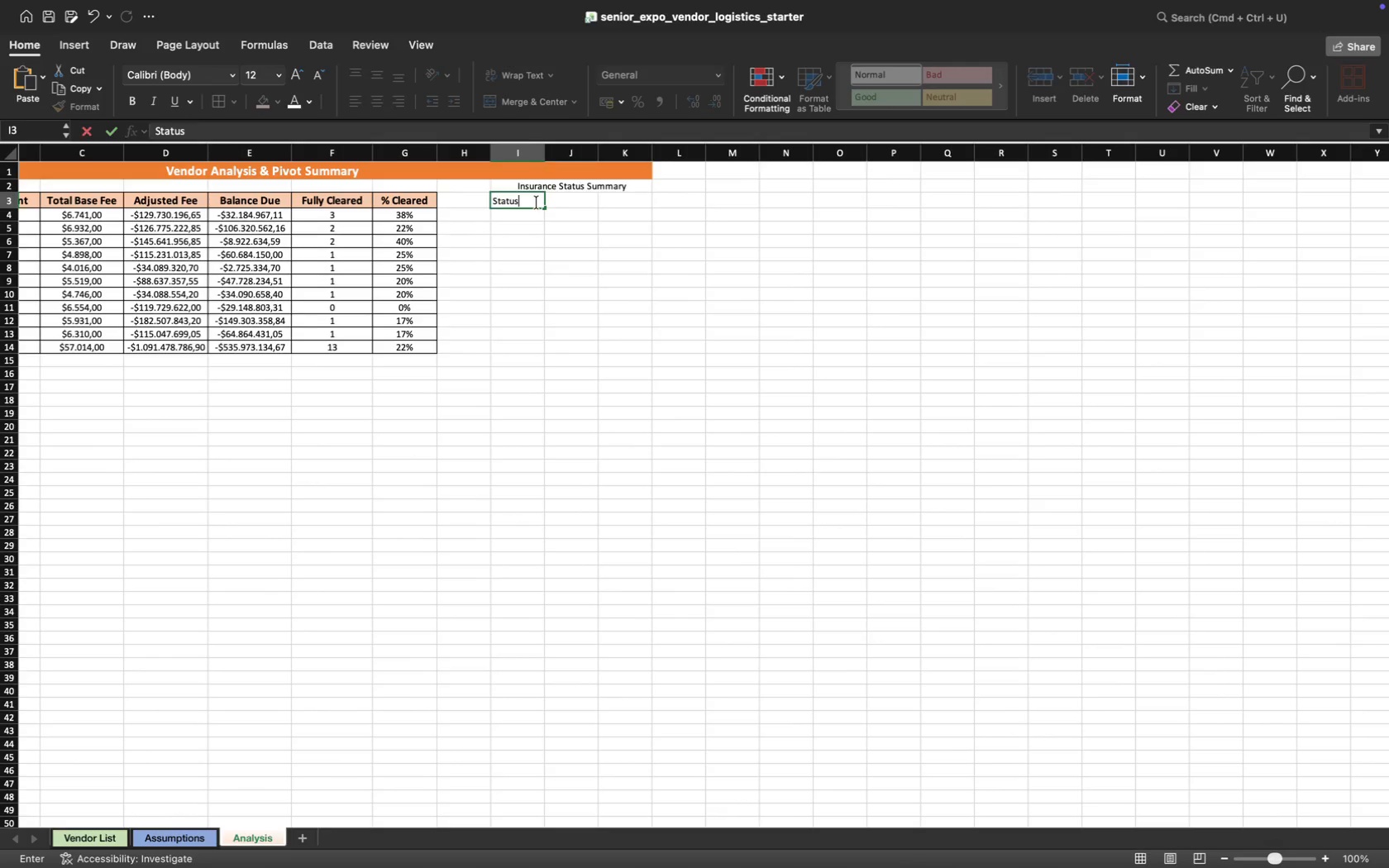 
key(ArrowRight)
 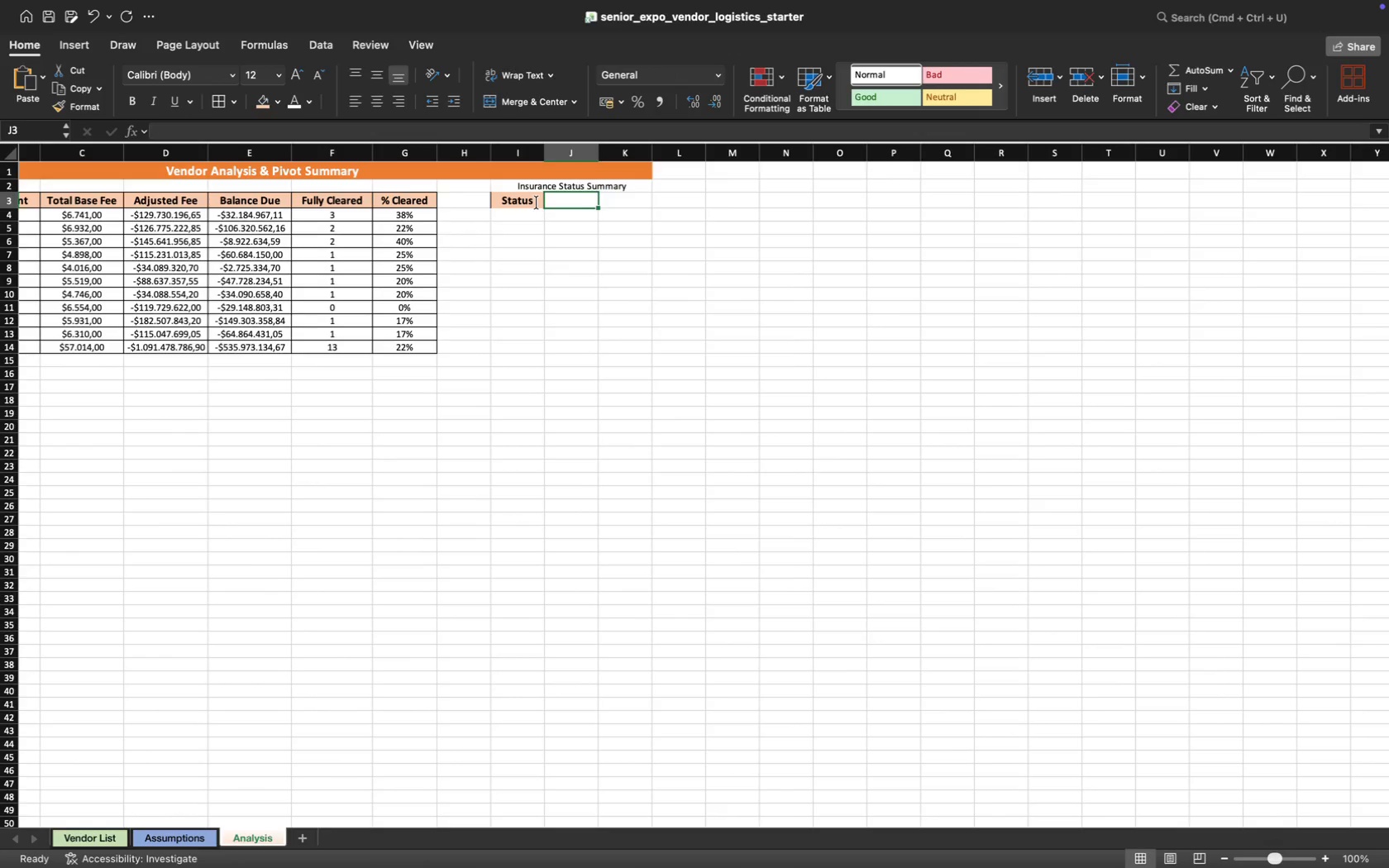 
wait(5.09)
 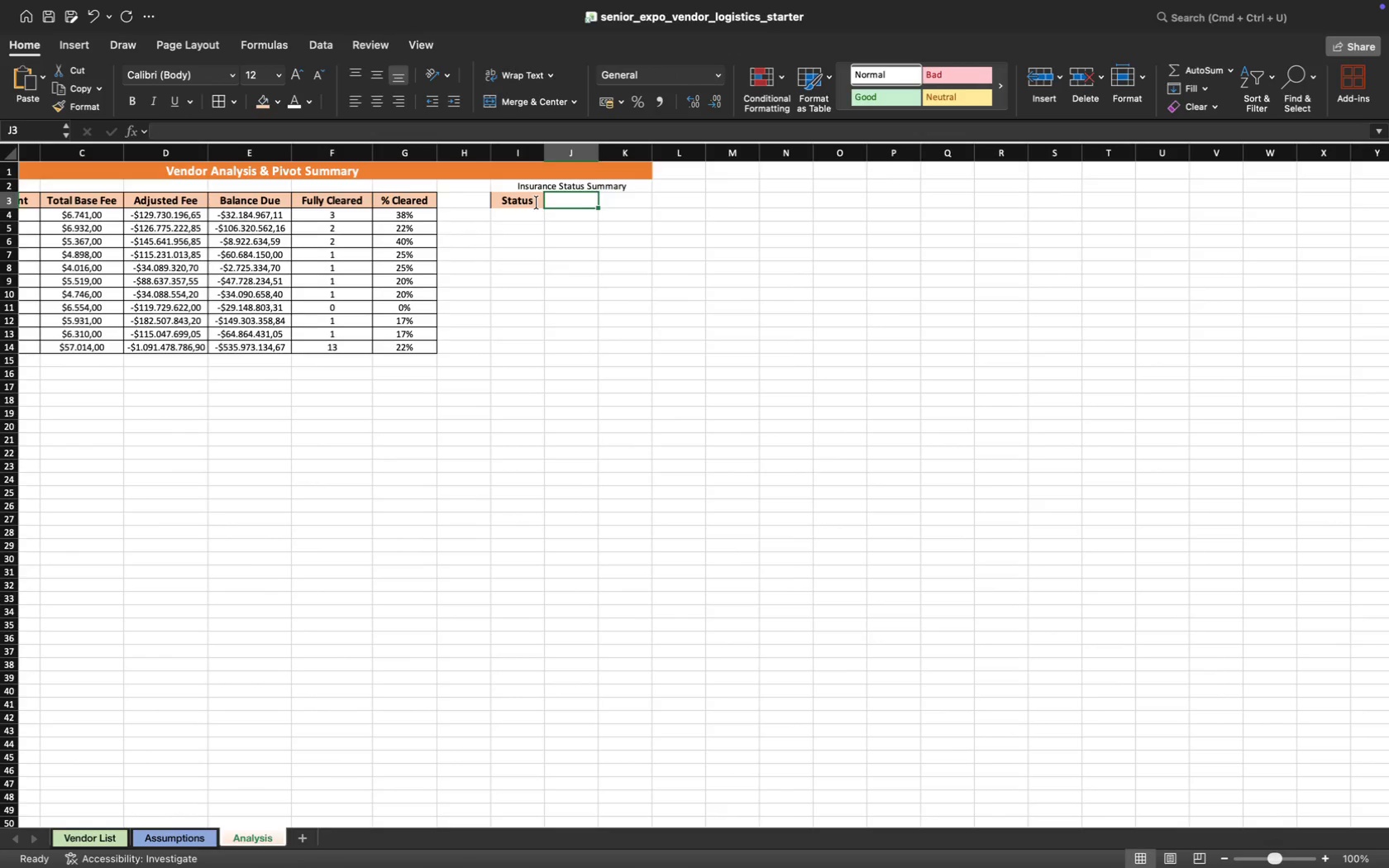 
type(Count)
 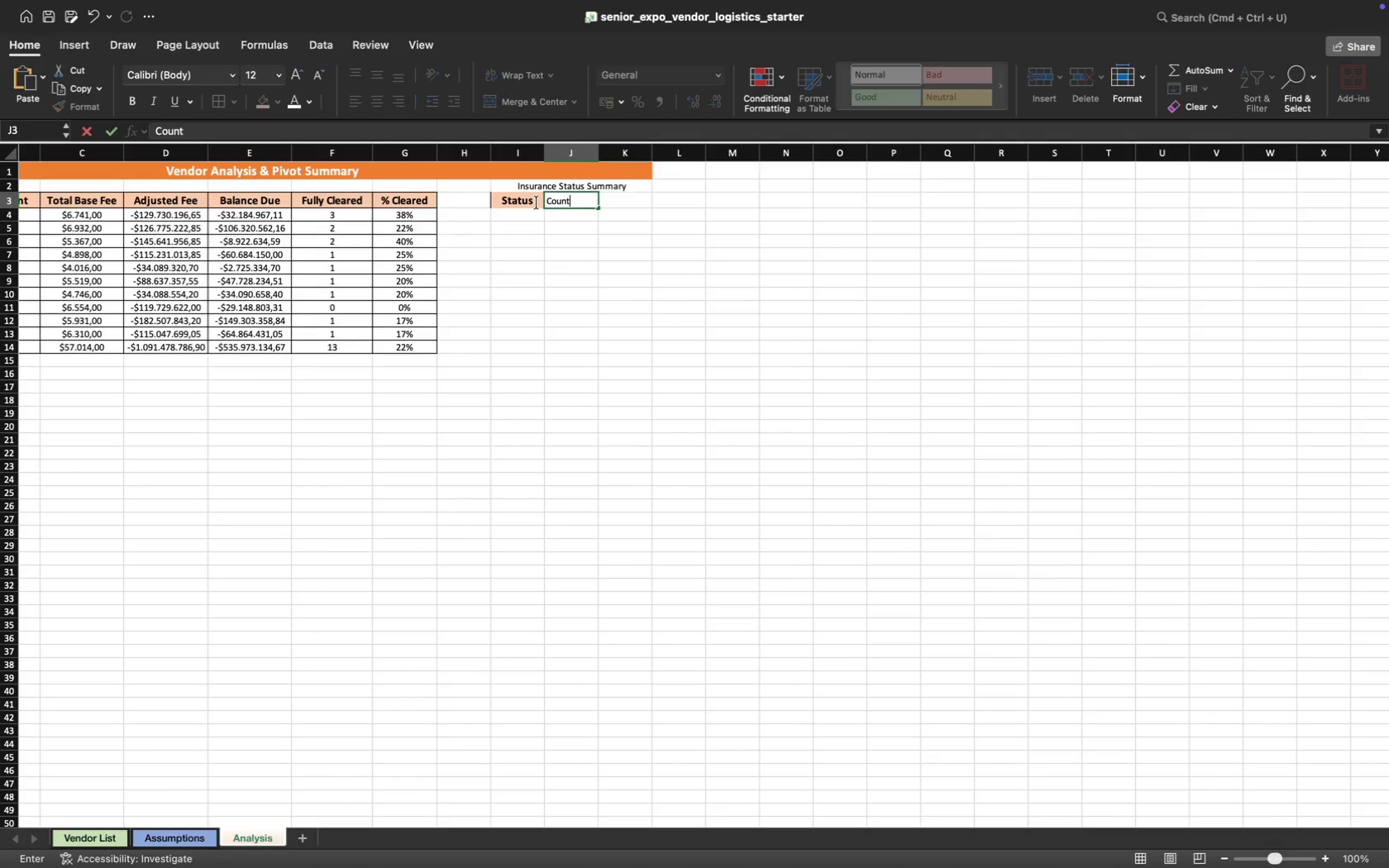 
key(ArrowRight)
 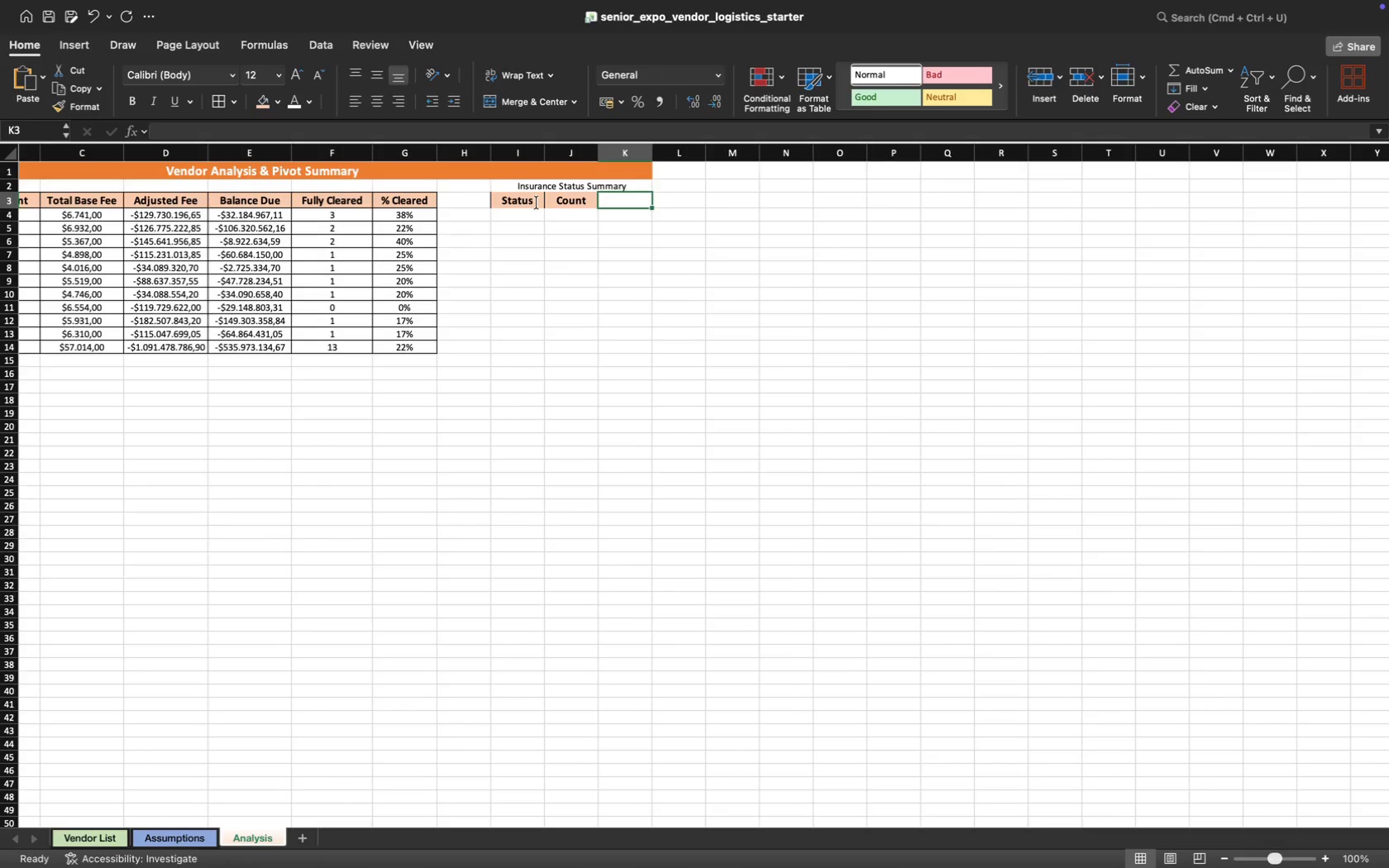 
type(% of R)
key(Backspace)
type(Total)
 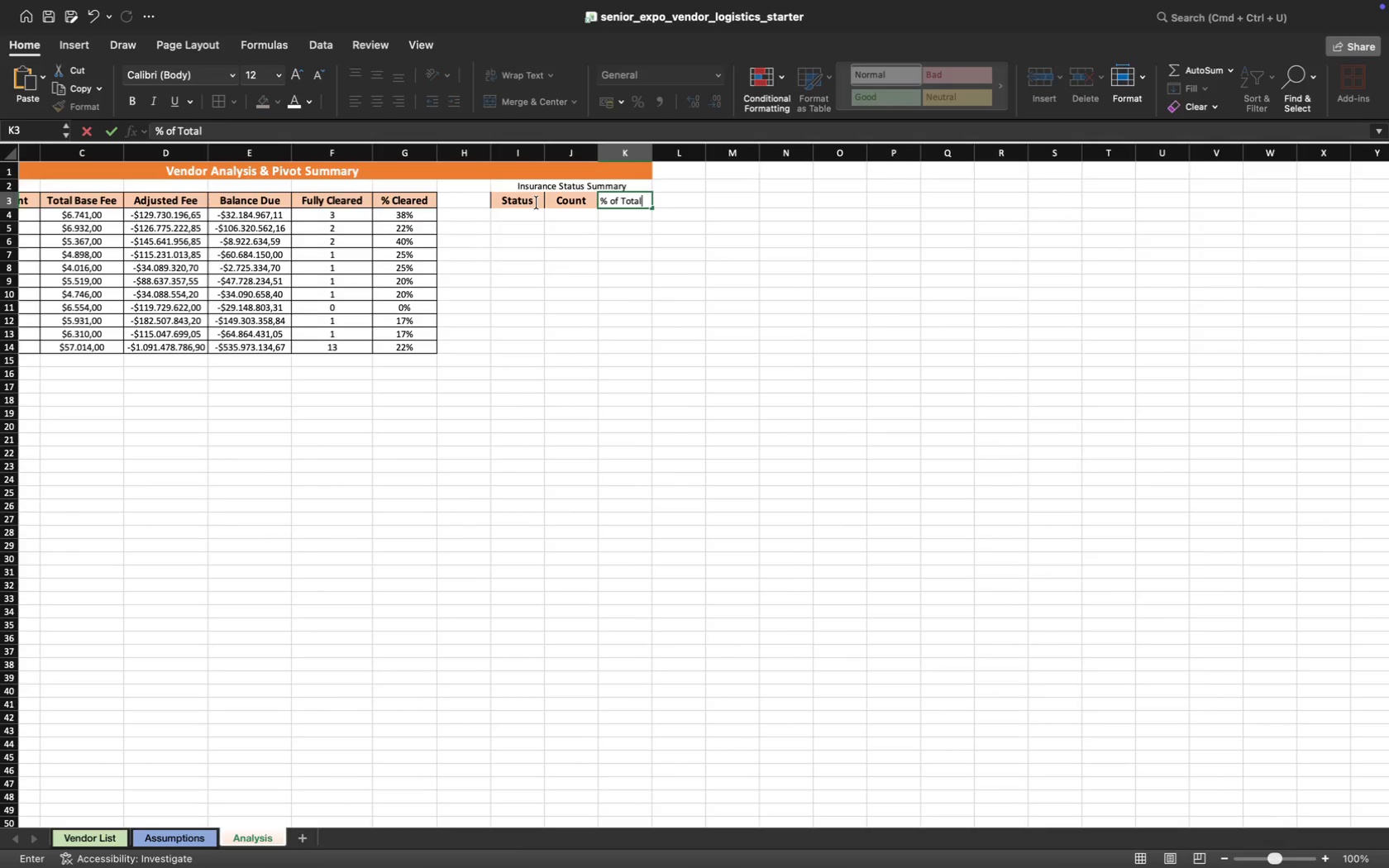 
key(ArrowUp)
 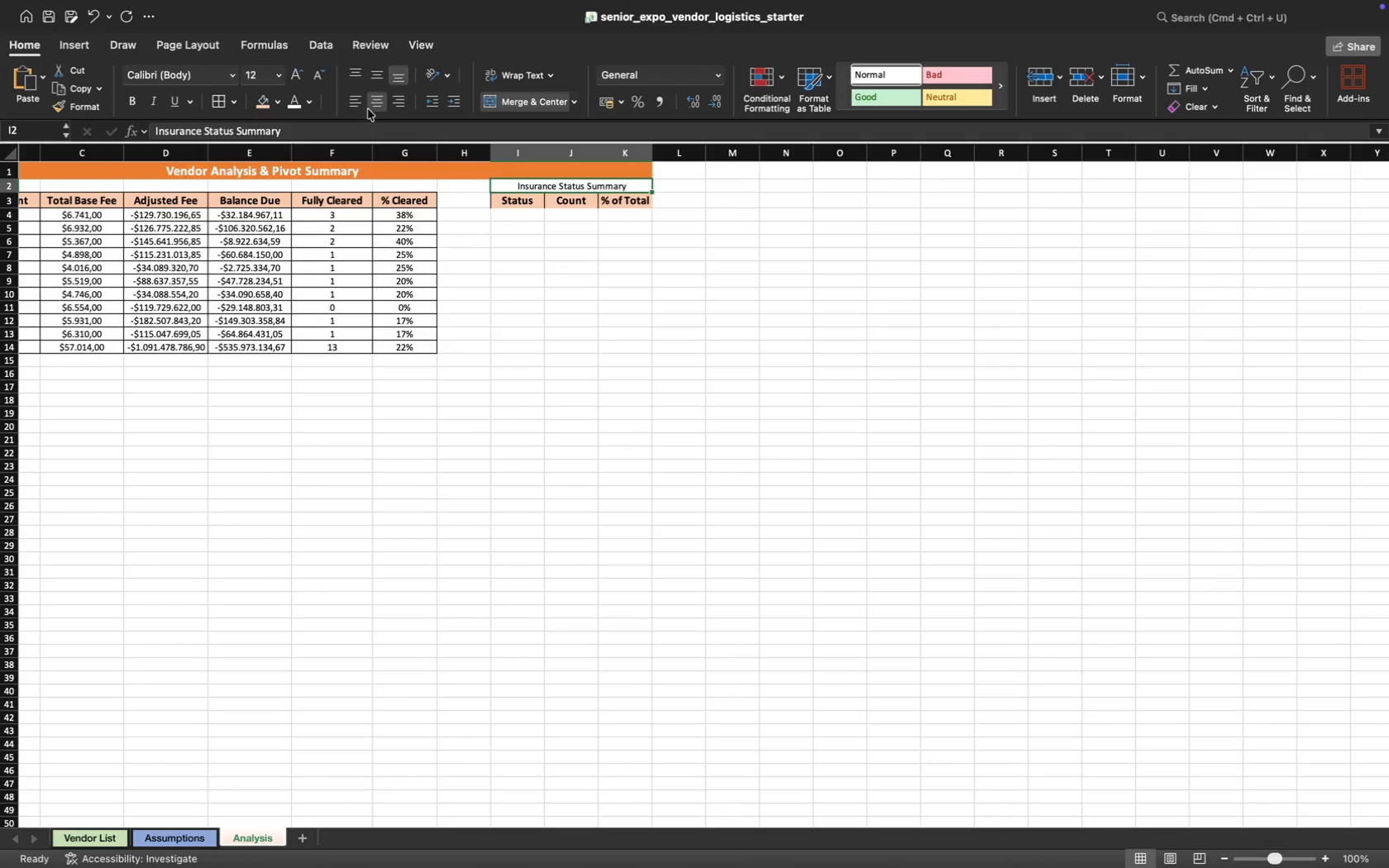 
wait(5.83)
 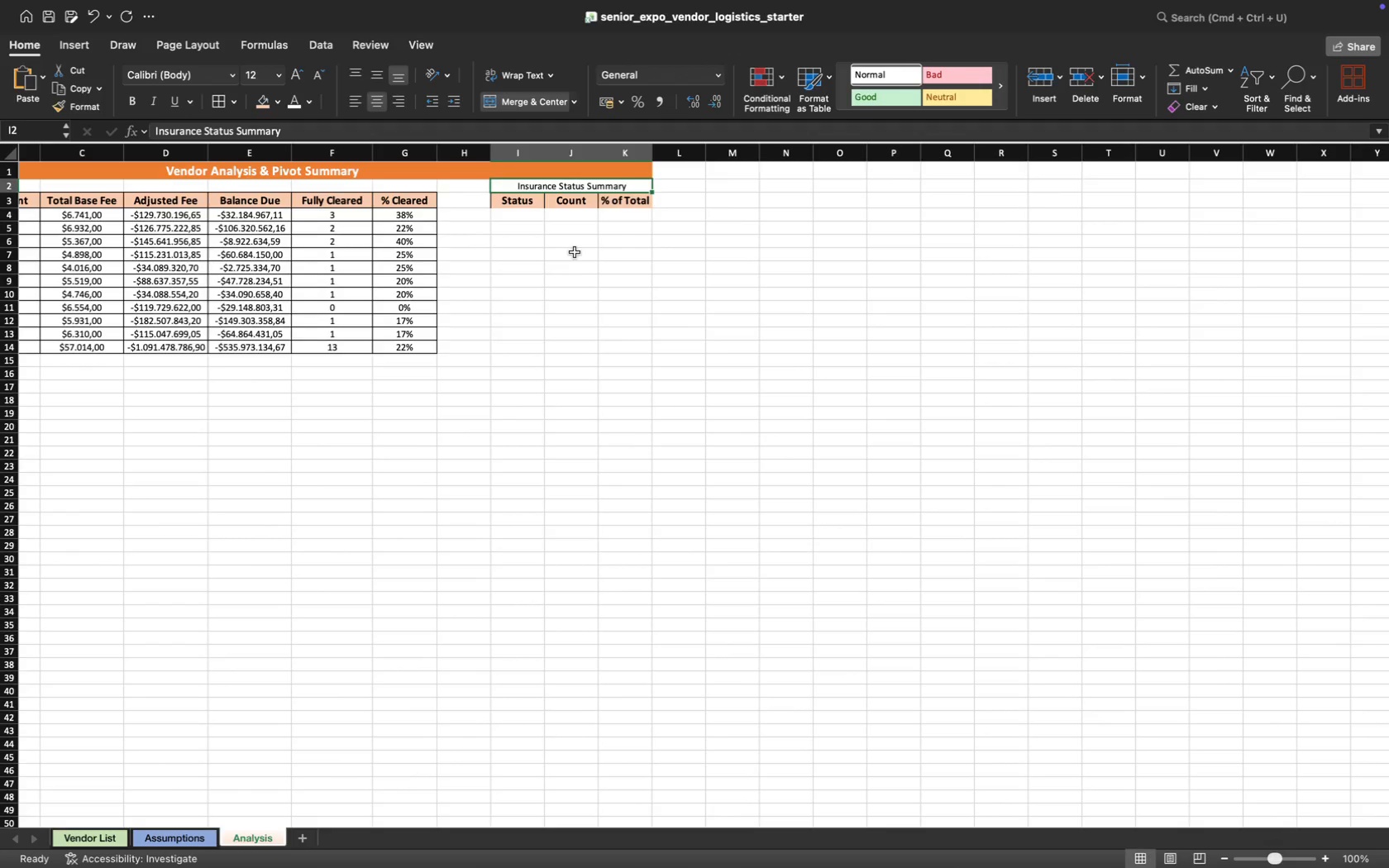 
left_click([131, 103])
 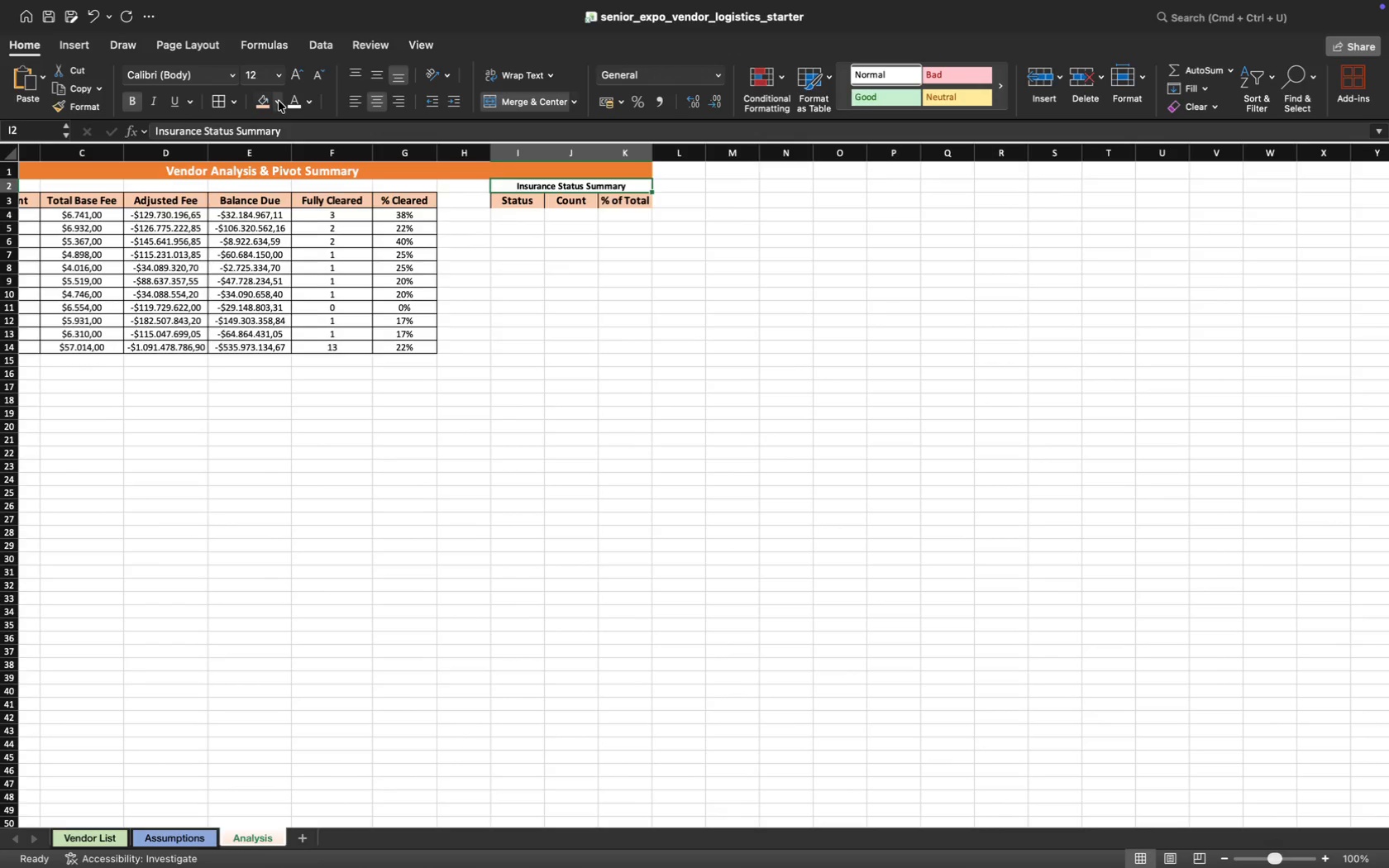 
left_click([282, 75])
 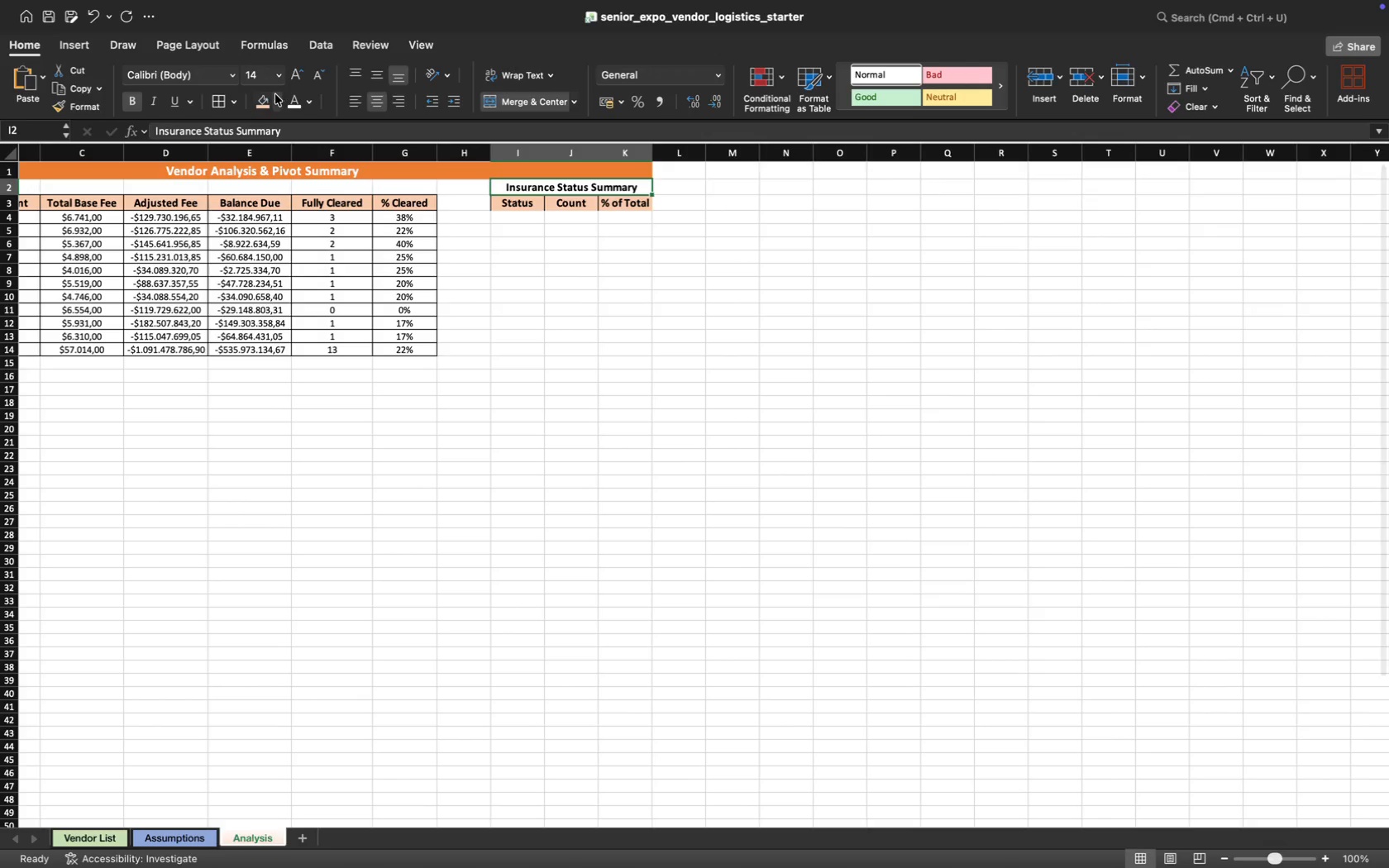 
left_click([279, 100])
 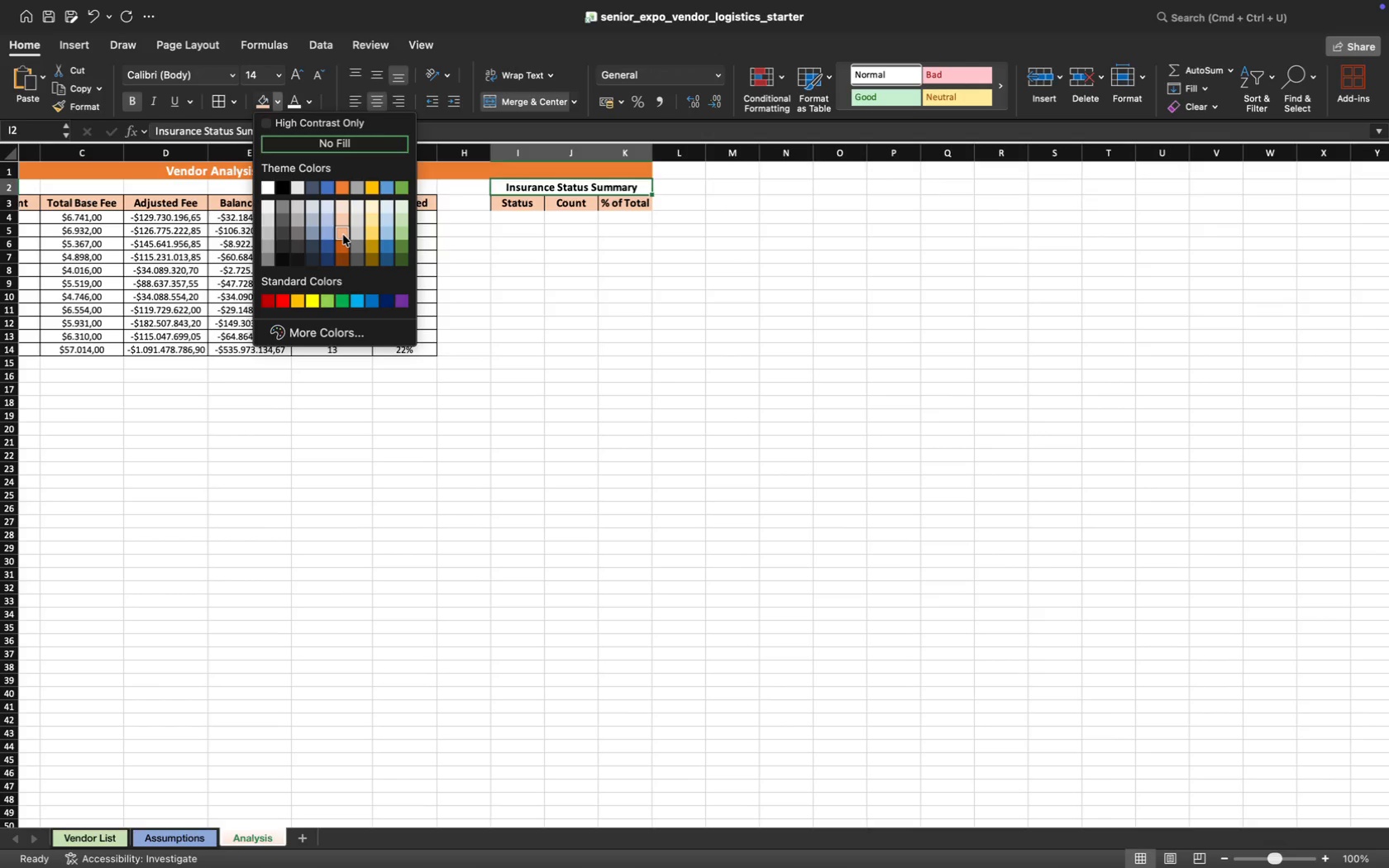 
left_click([343, 230])
 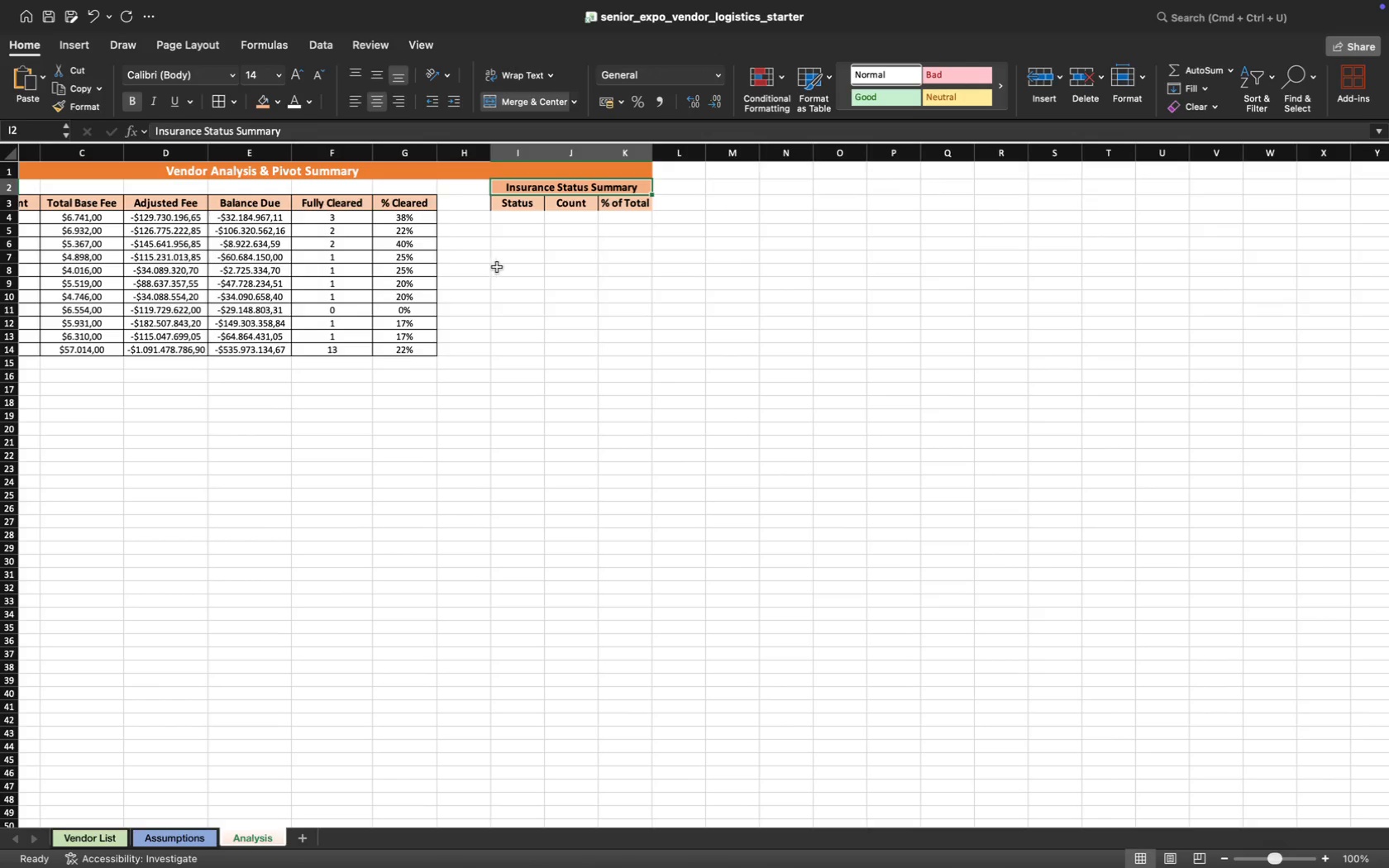 
left_click([511, 263])
 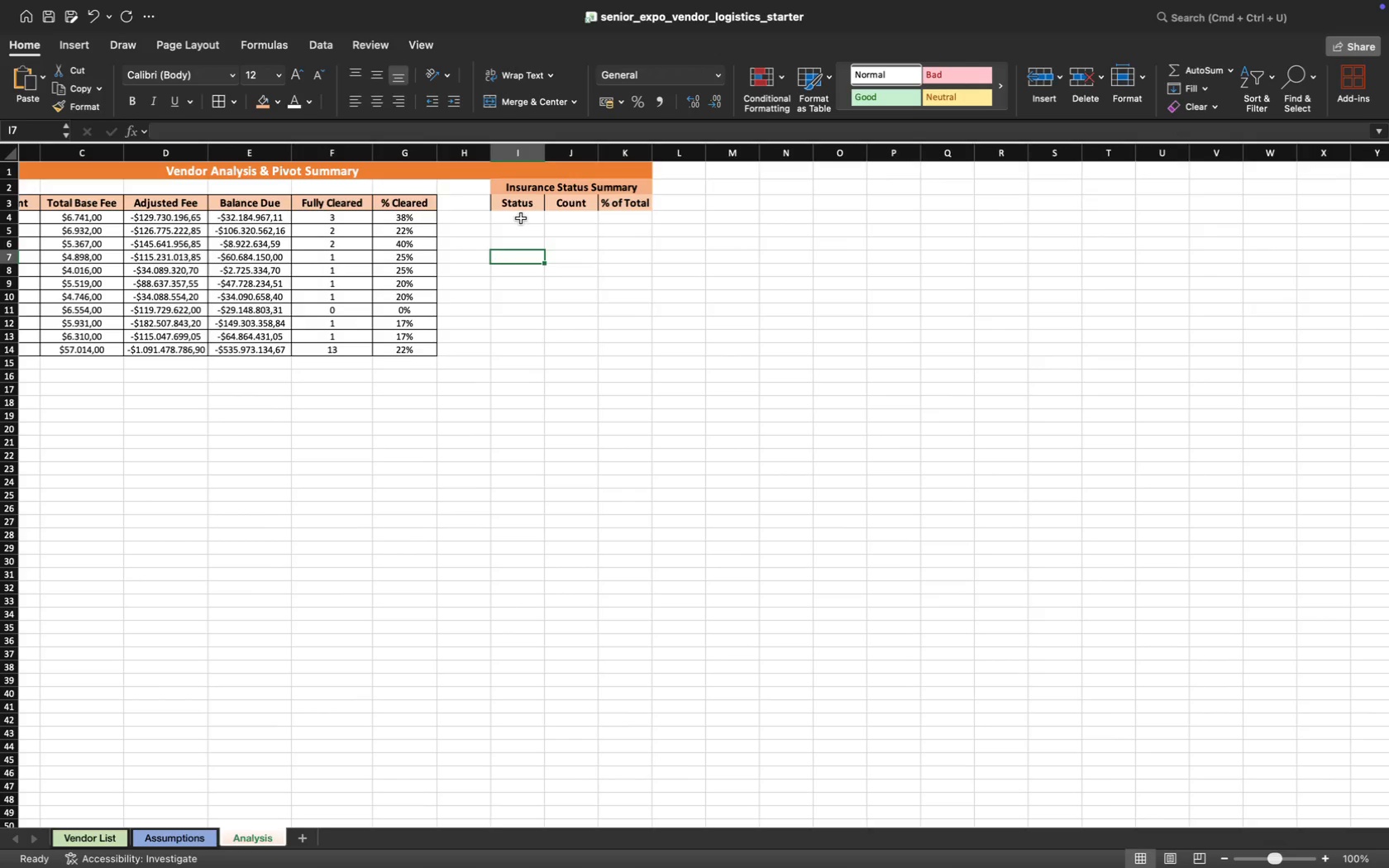 
left_click([522, 218])
 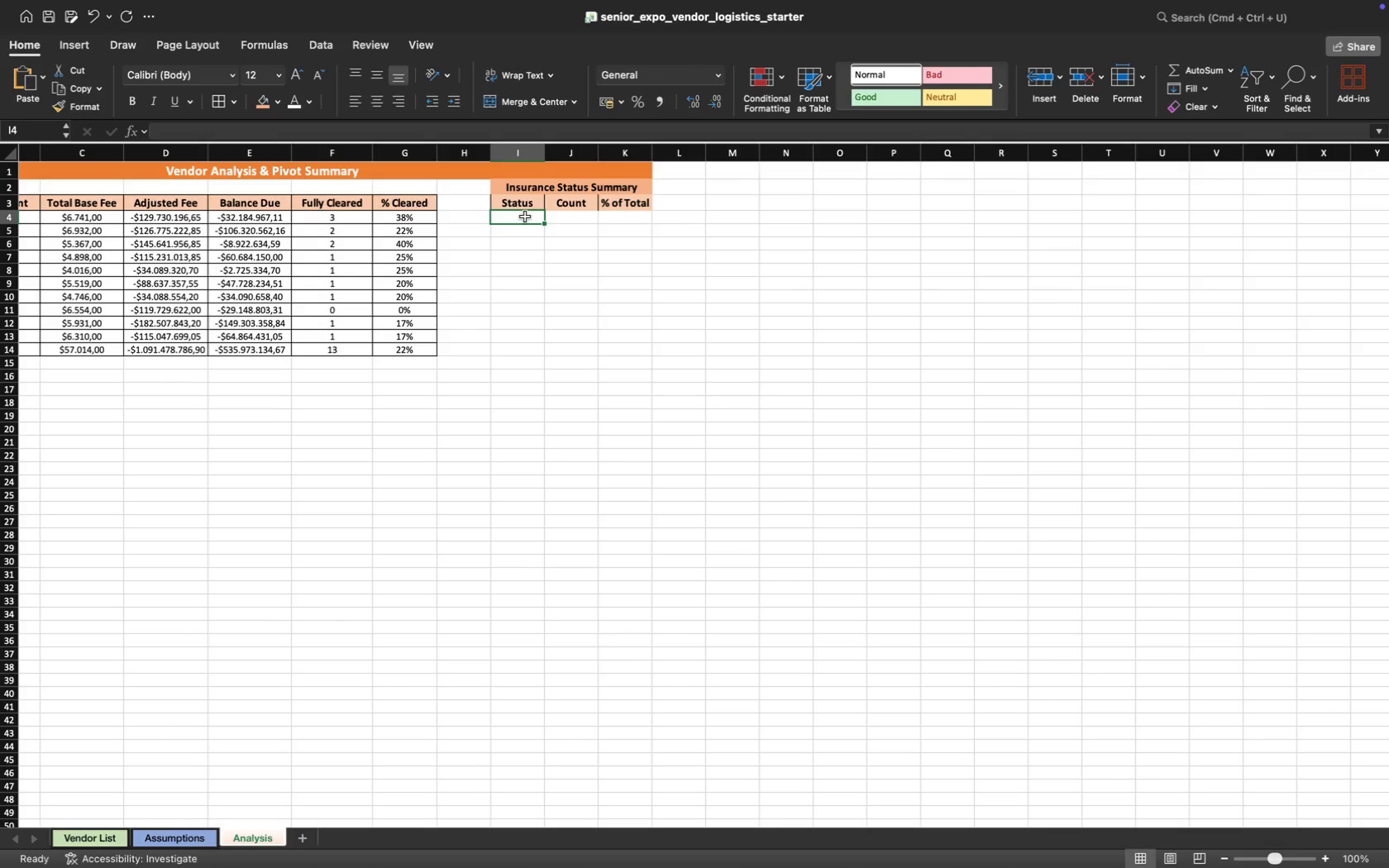 
left_click([525, 218])
 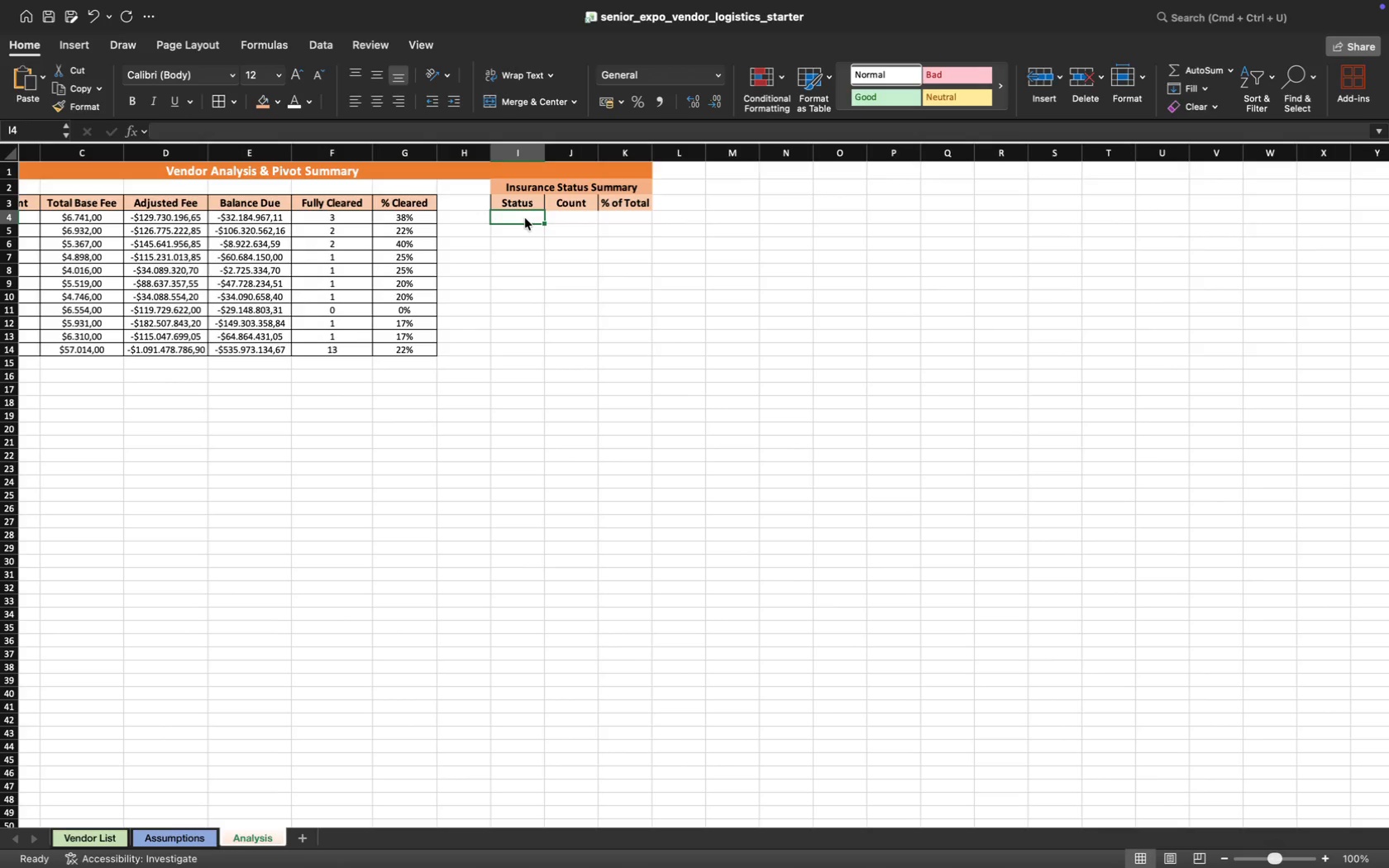 
type(Approved)
 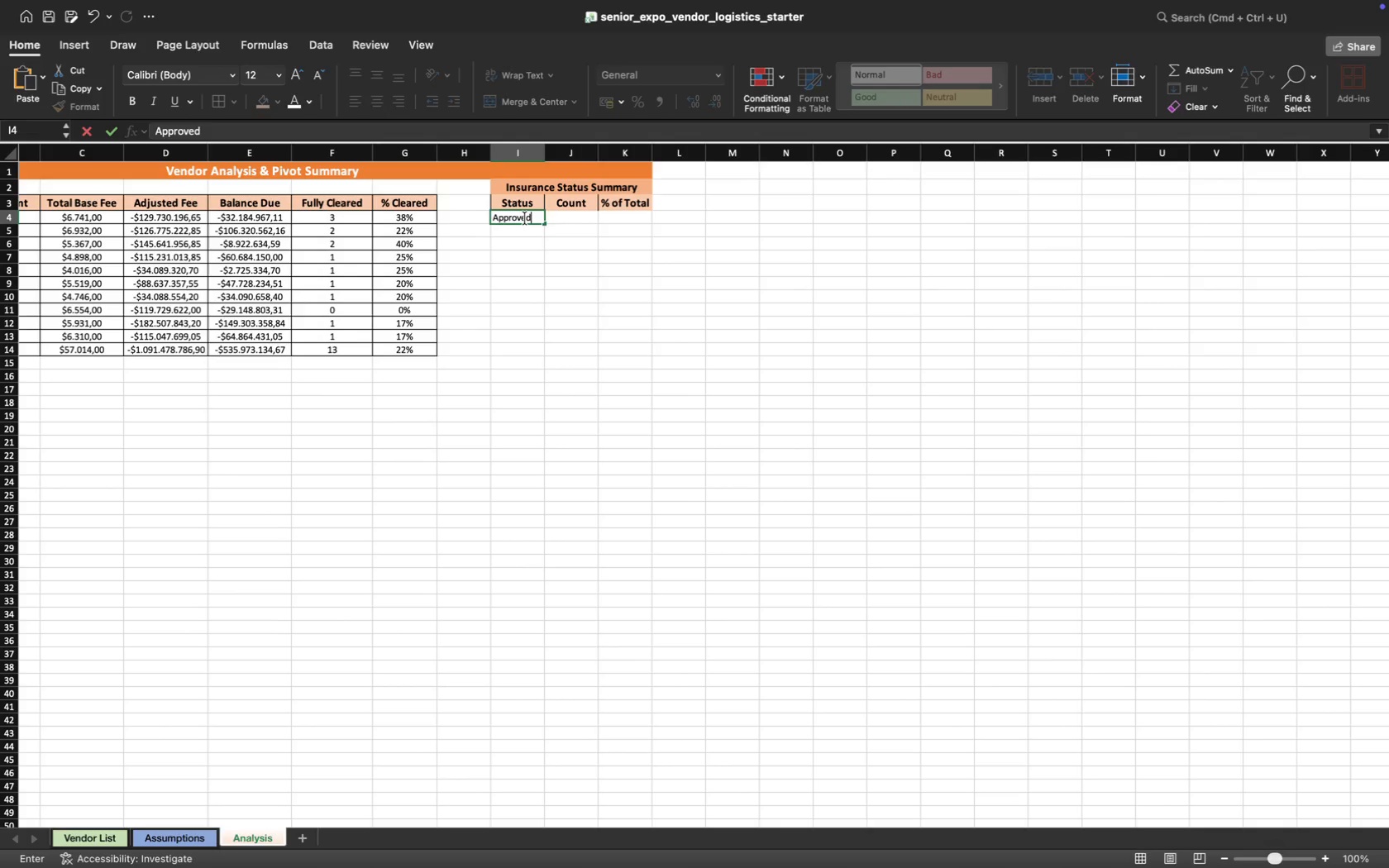 
key(Enter)
 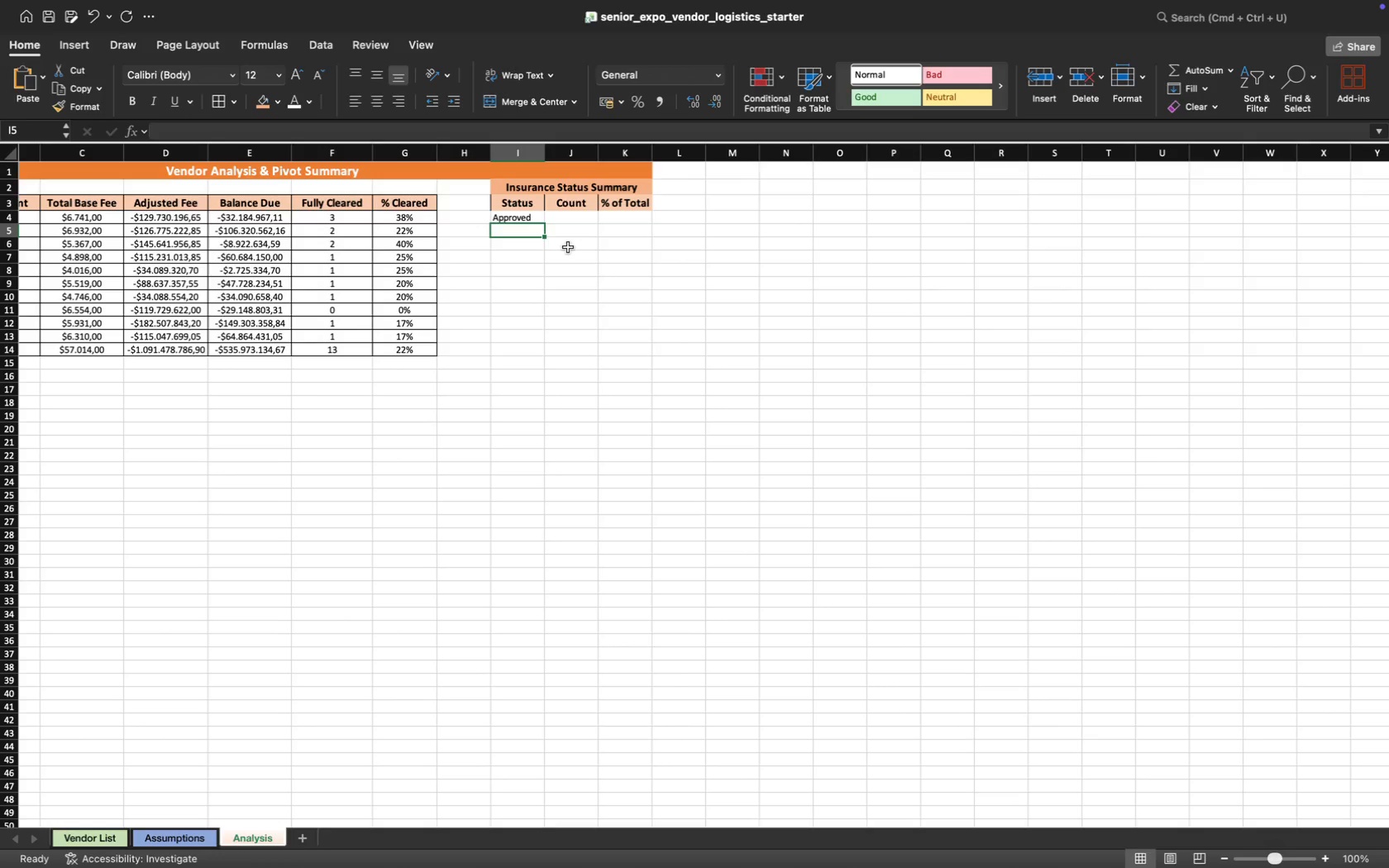 
wait(10.16)
 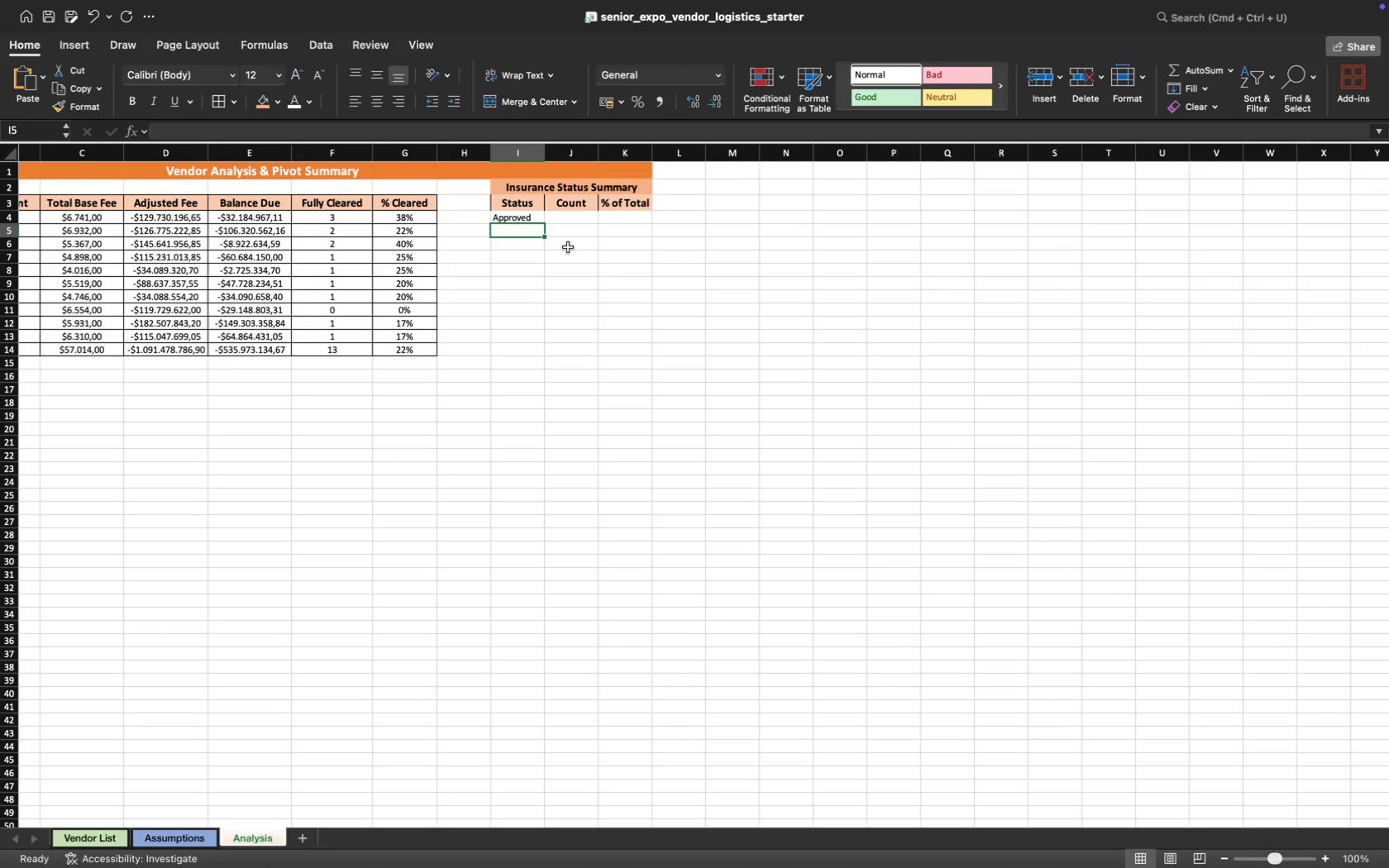 
type(Under Review)
 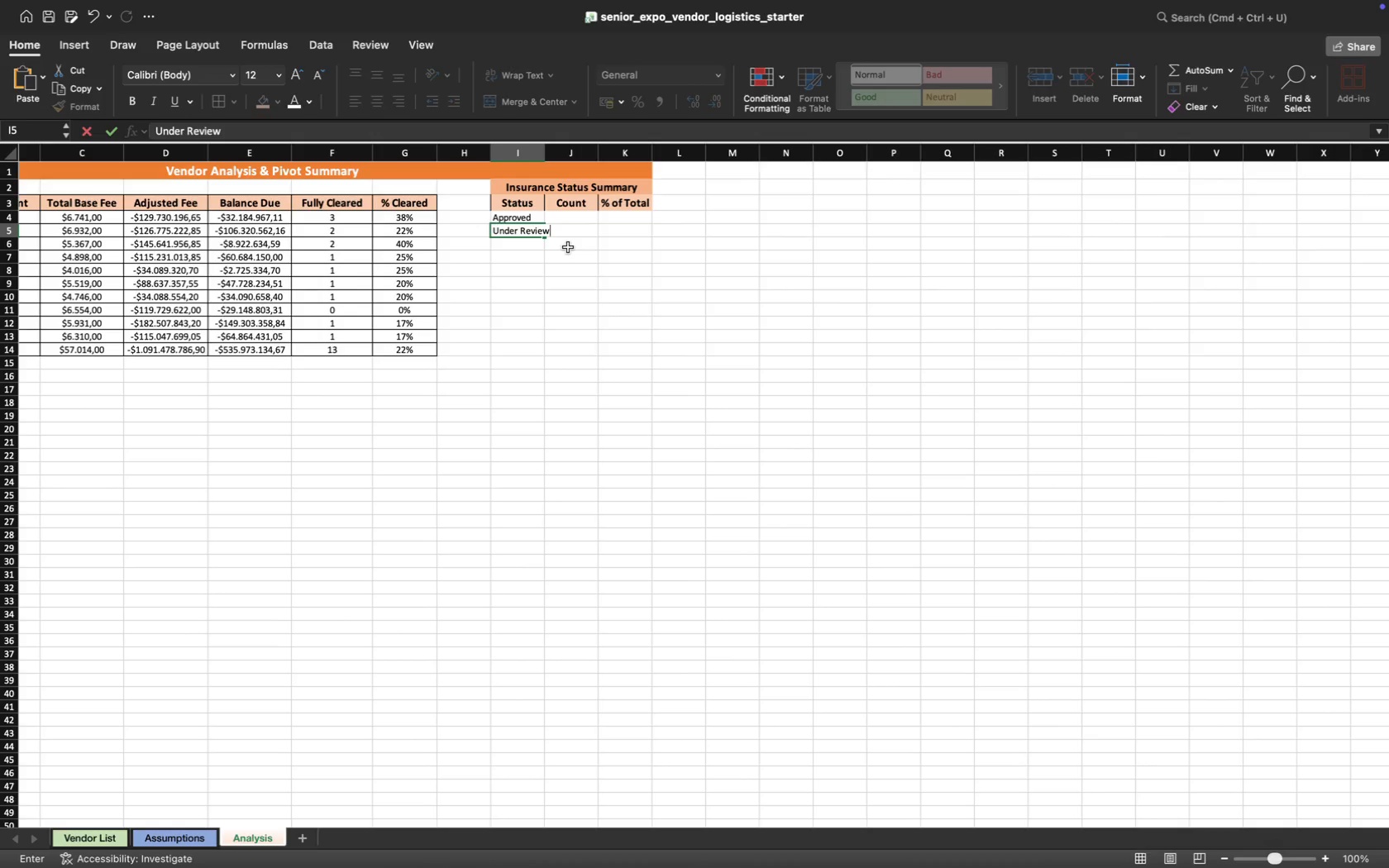 
key(Enter)
 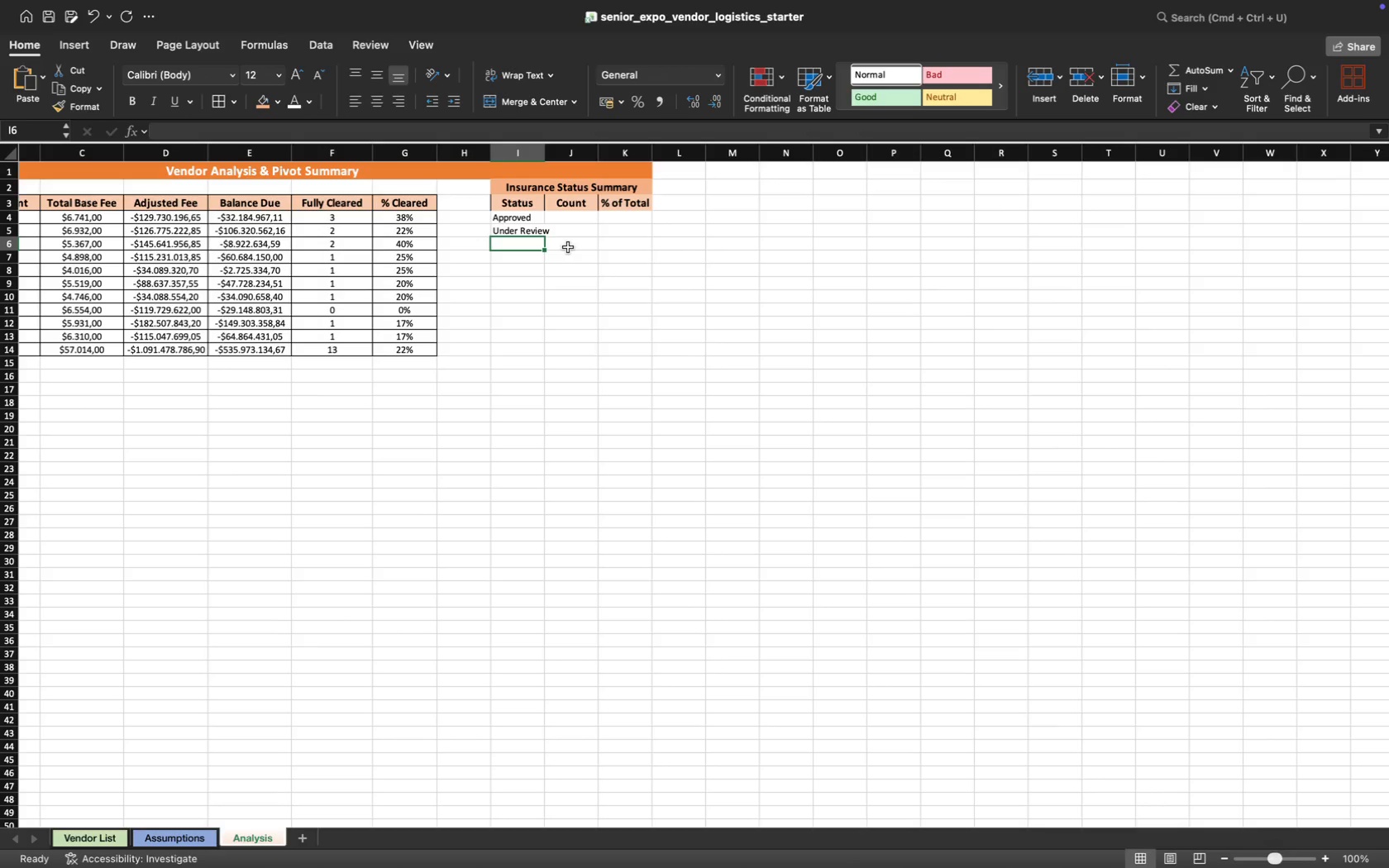 
type(Missing)
 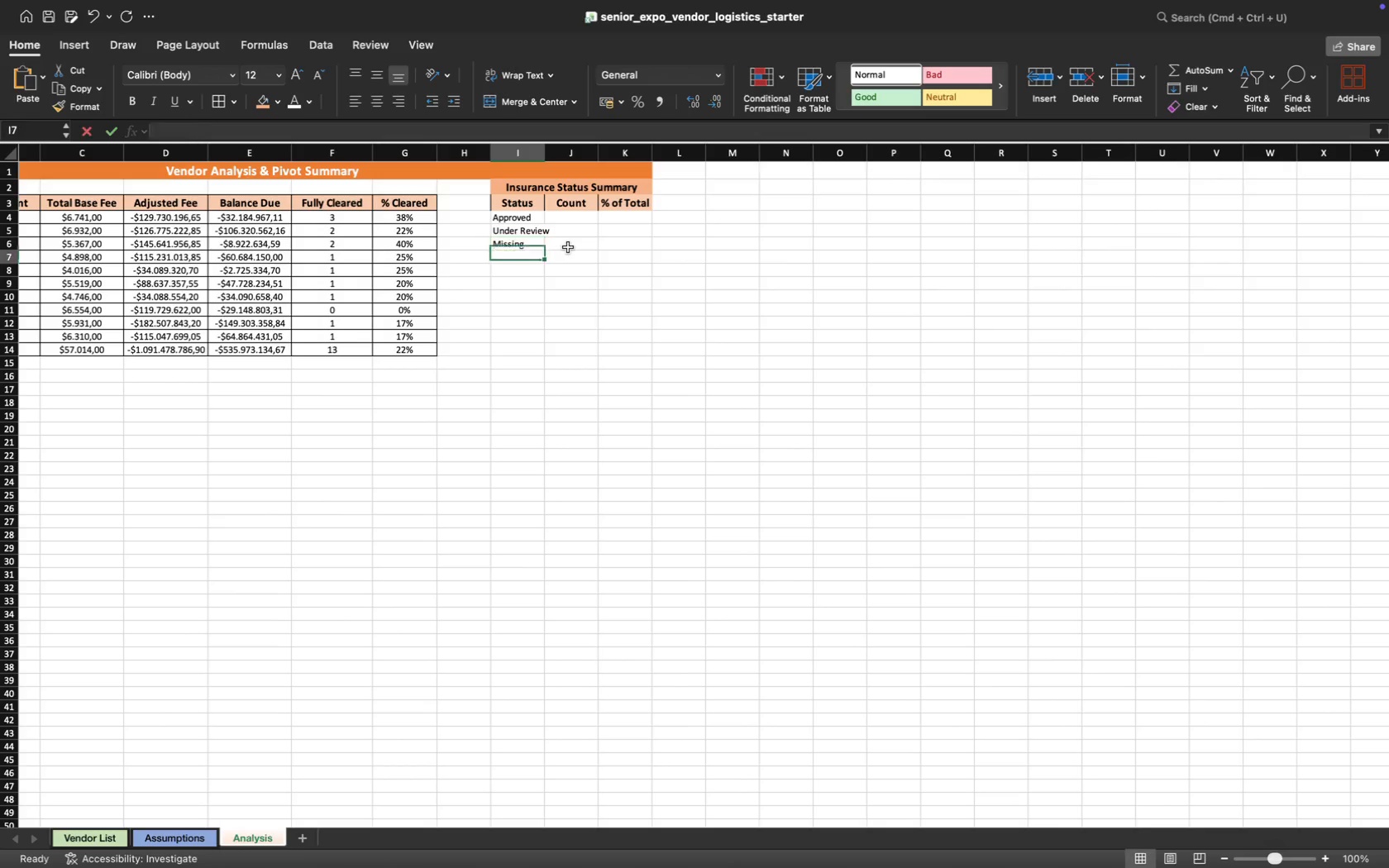 
key(Enter)
 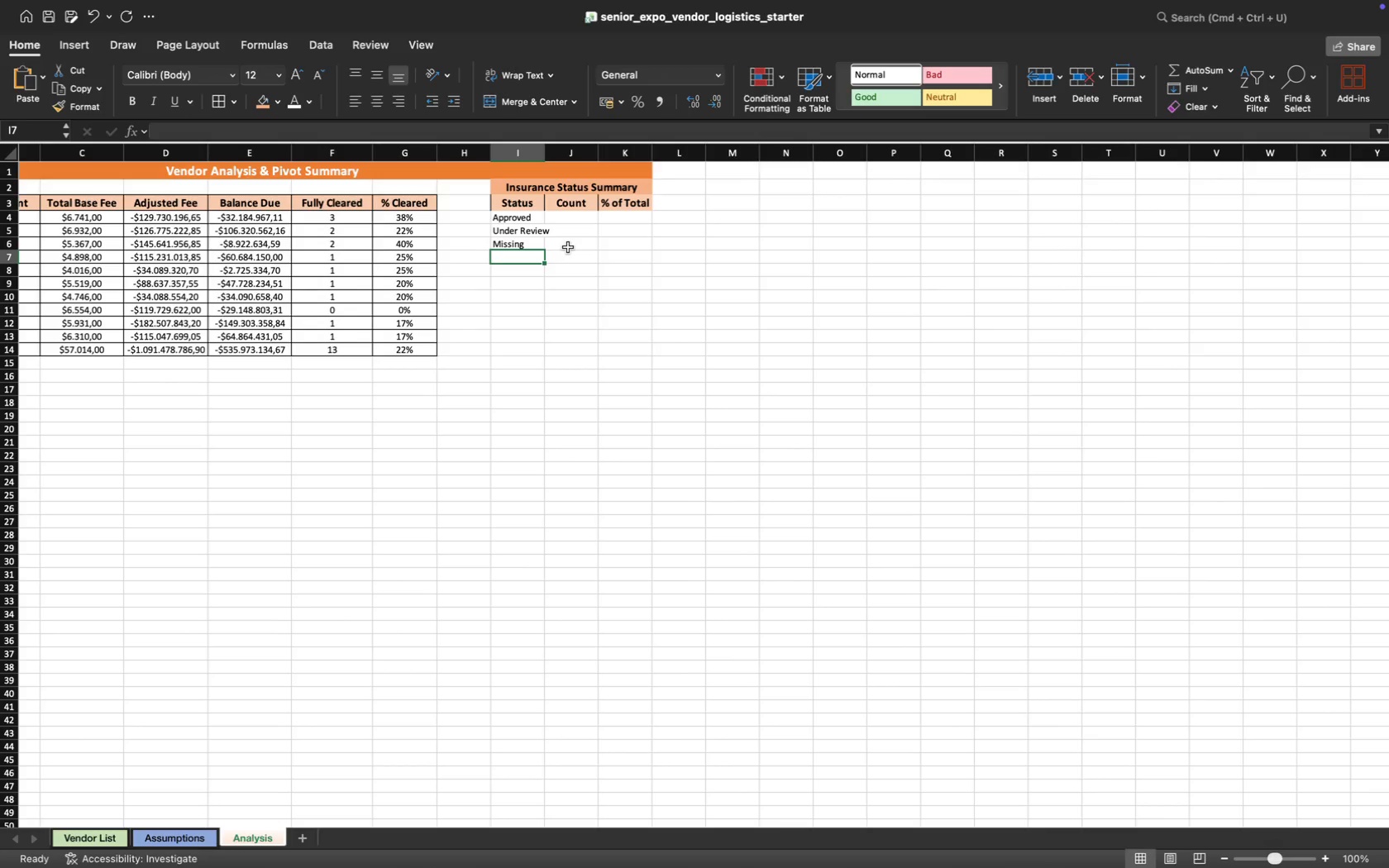 
key(Shift+E)
 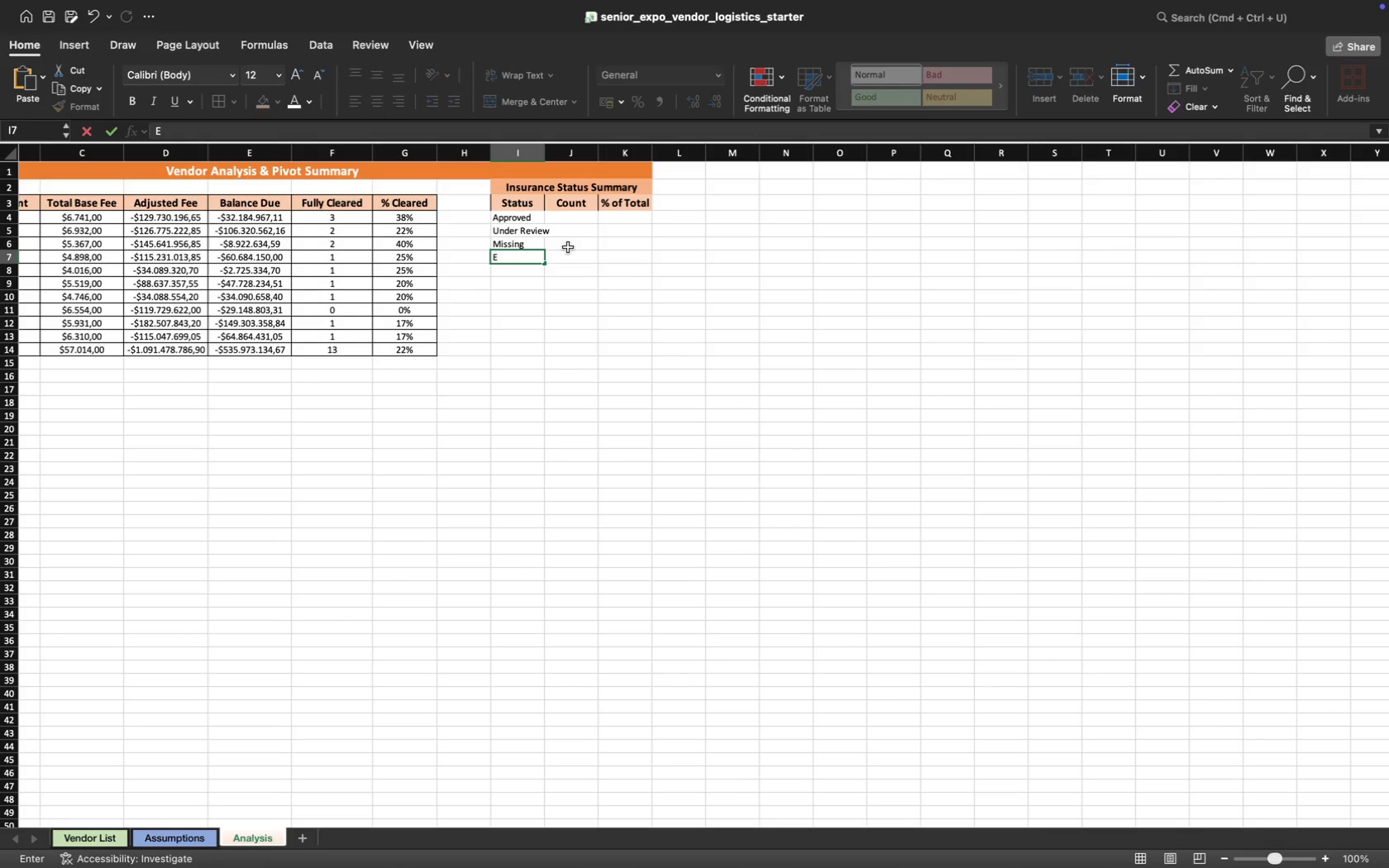 
wait(5.03)
 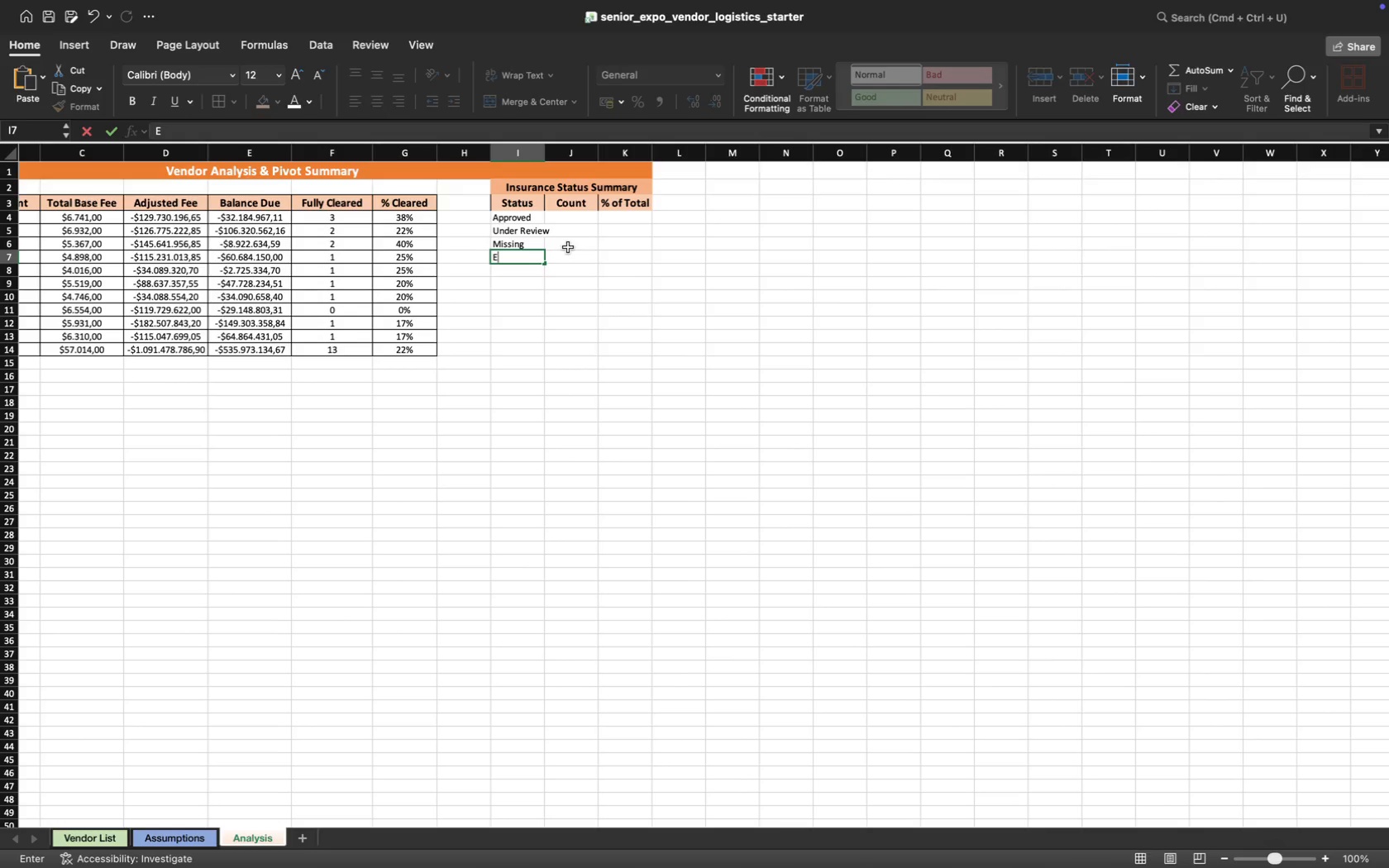 
type(xpired)
 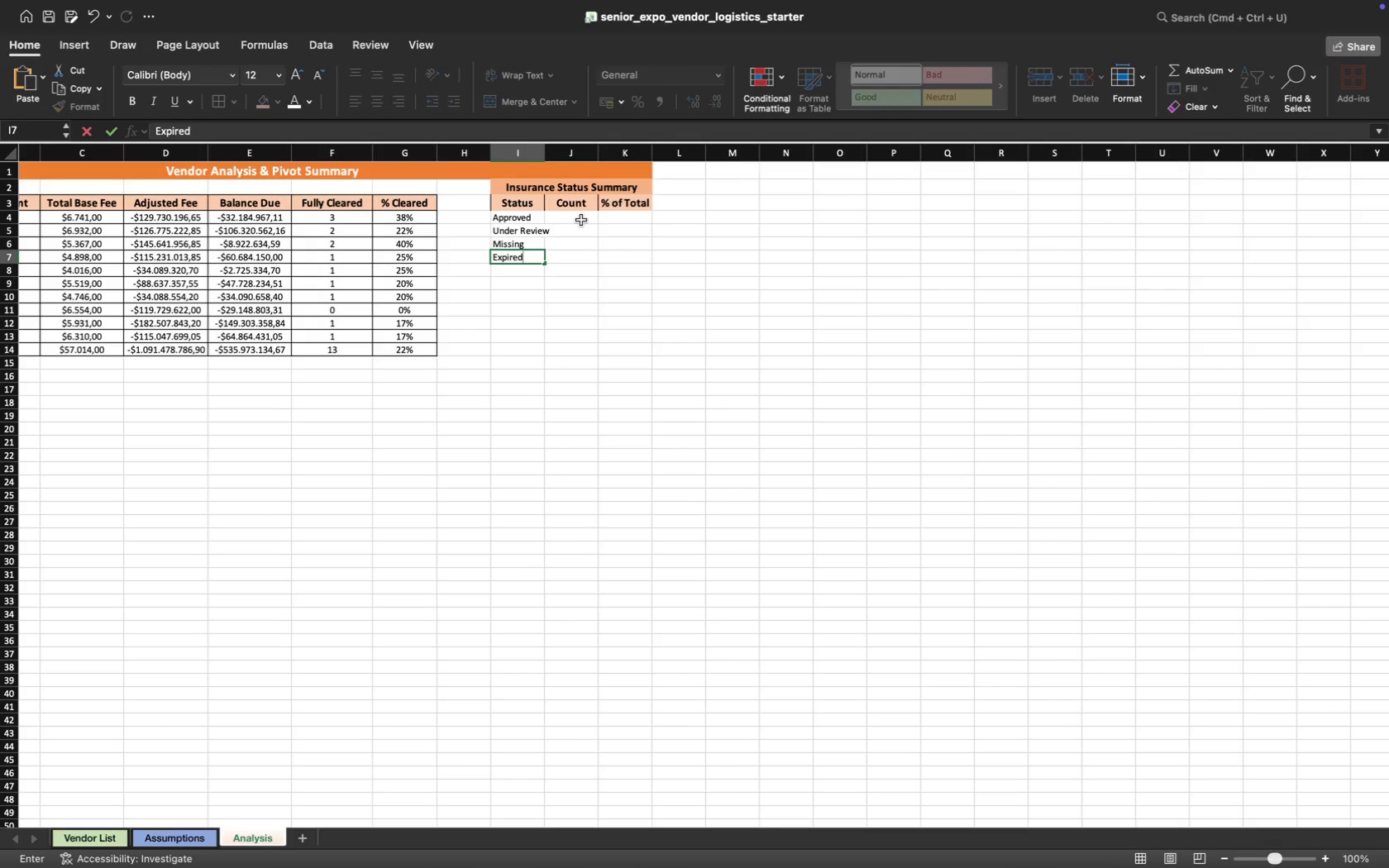 
left_click([581, 220])
 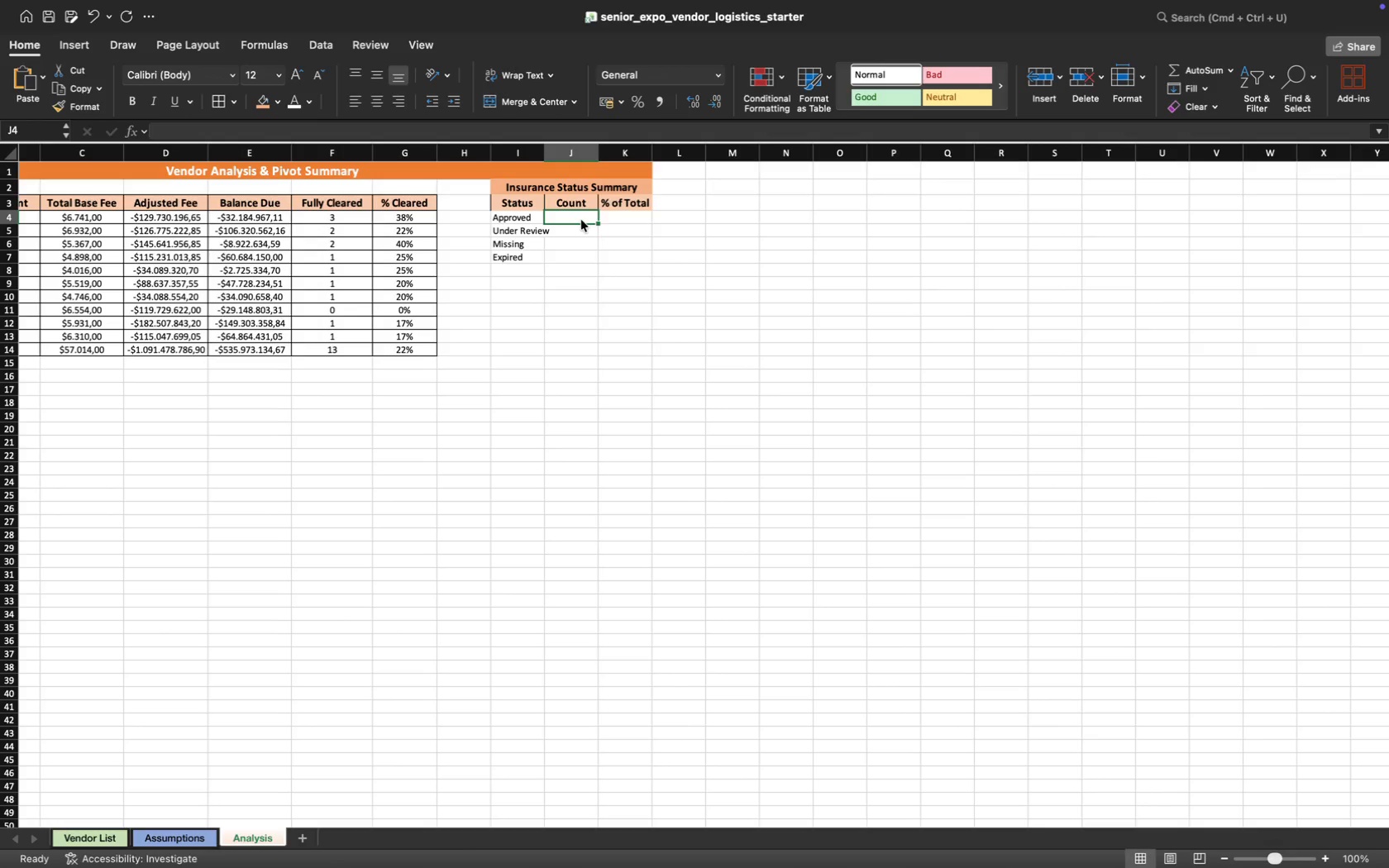 
wait(15.55)
 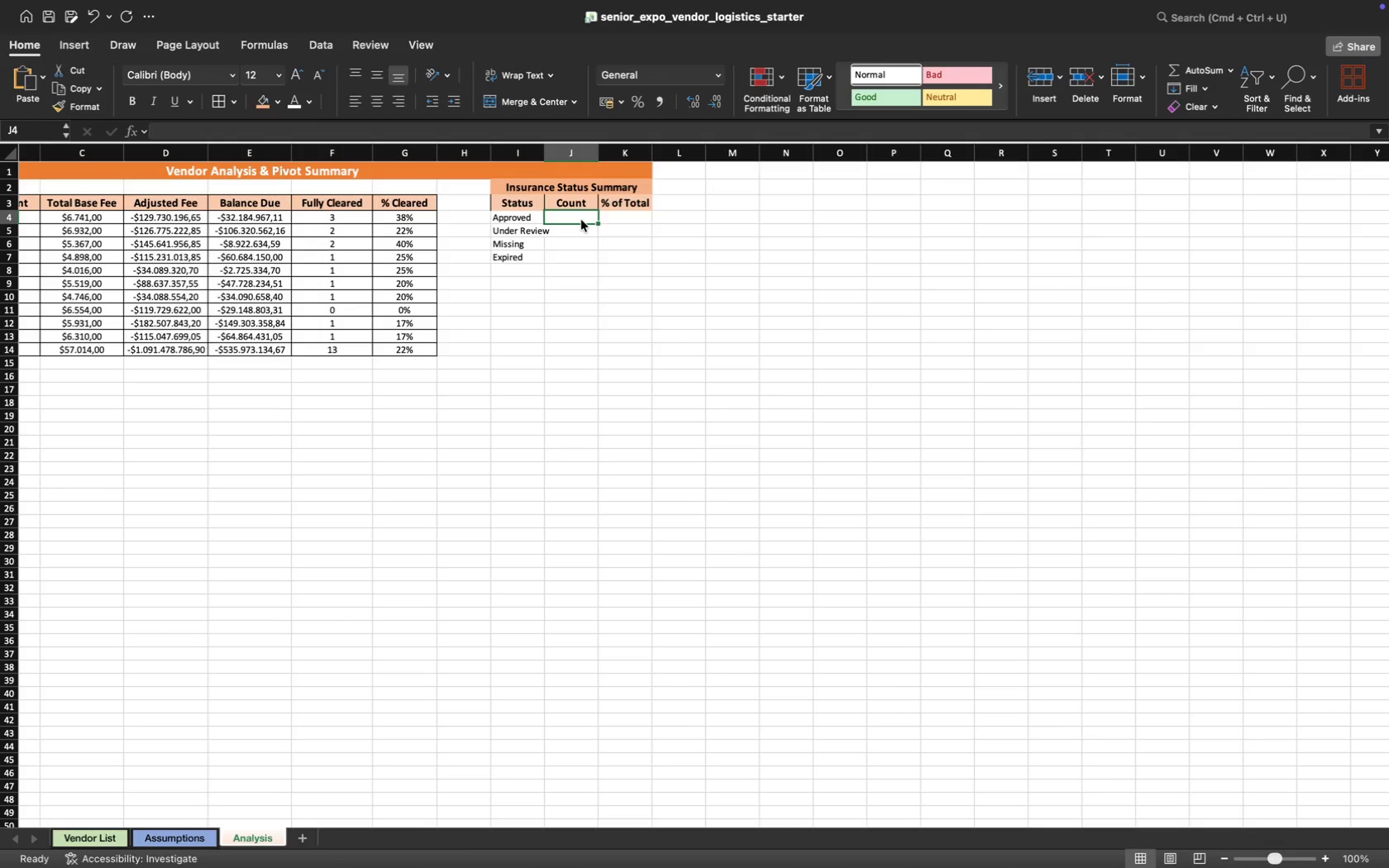 
left_click([580, 231])
 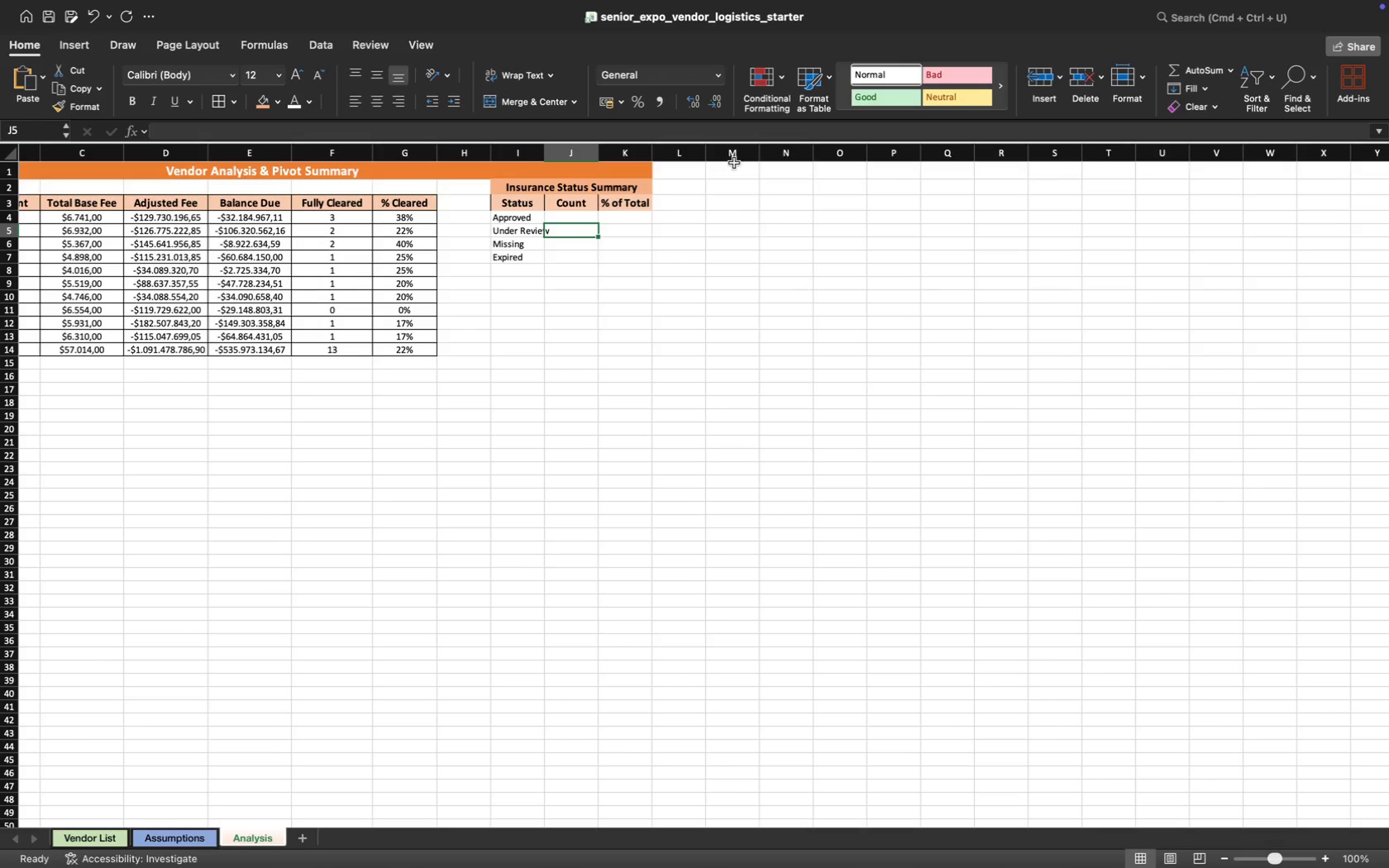 
left_click([712, 358])
 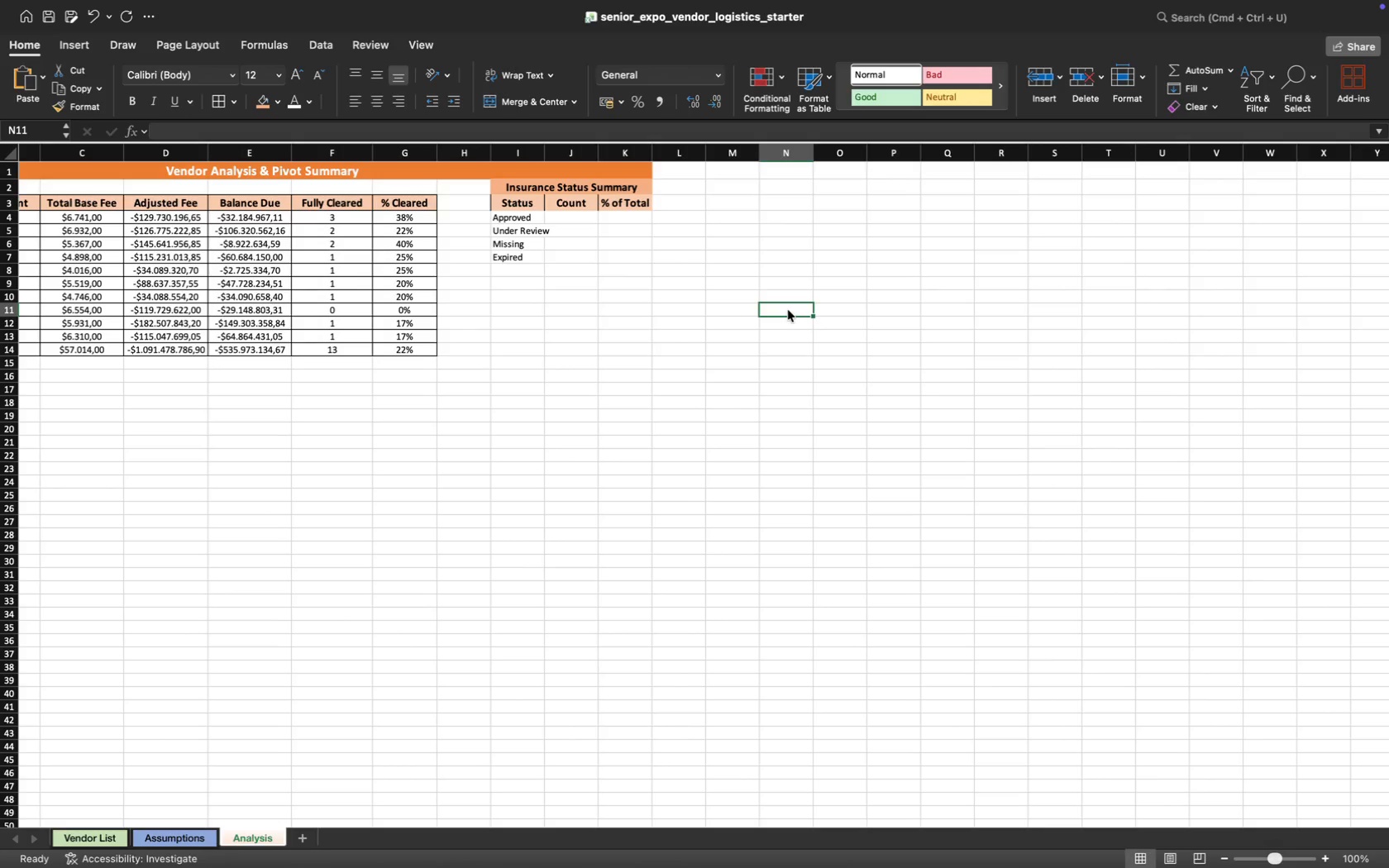 
wait(12.5)
 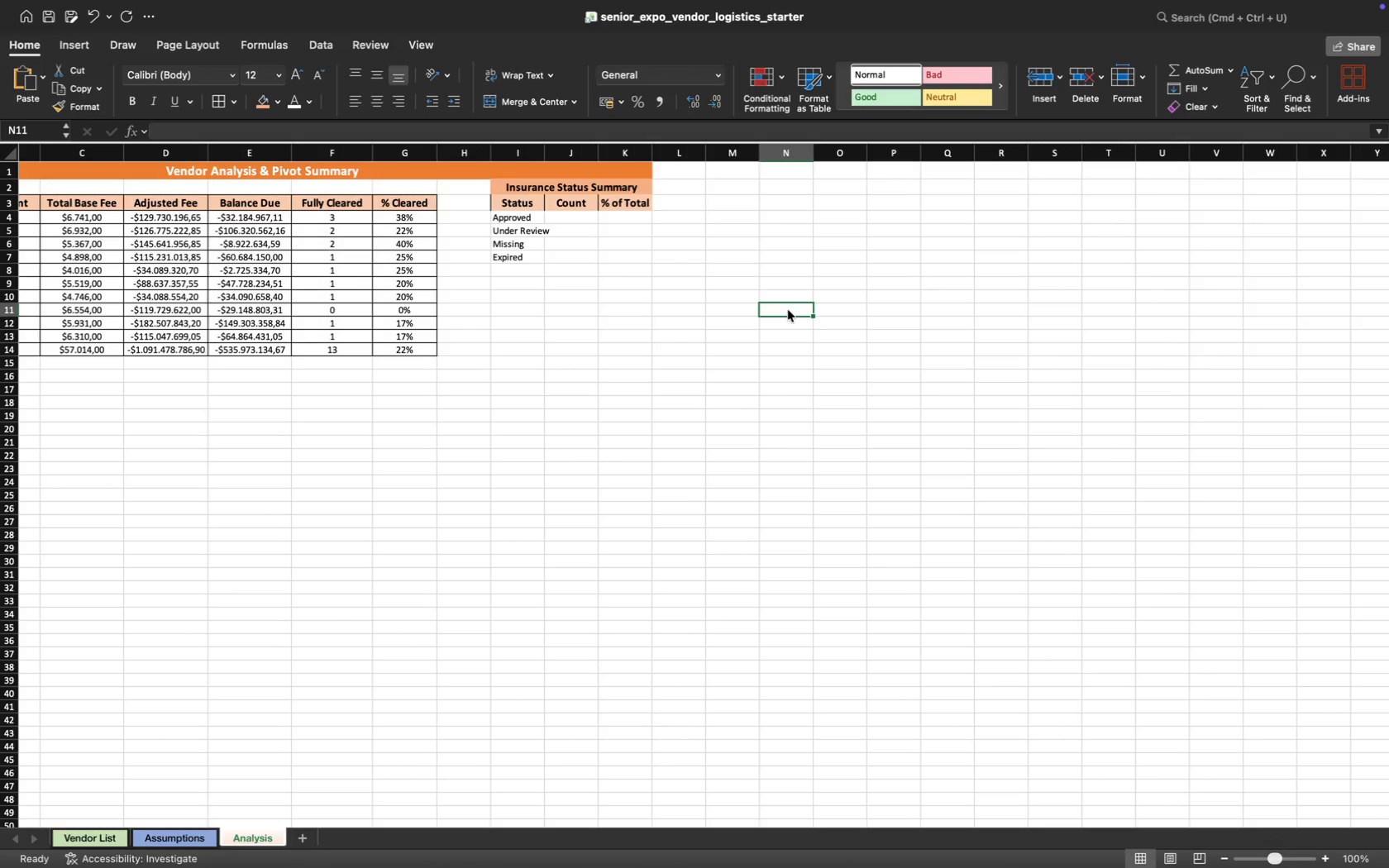 
left_click([876, 376])
 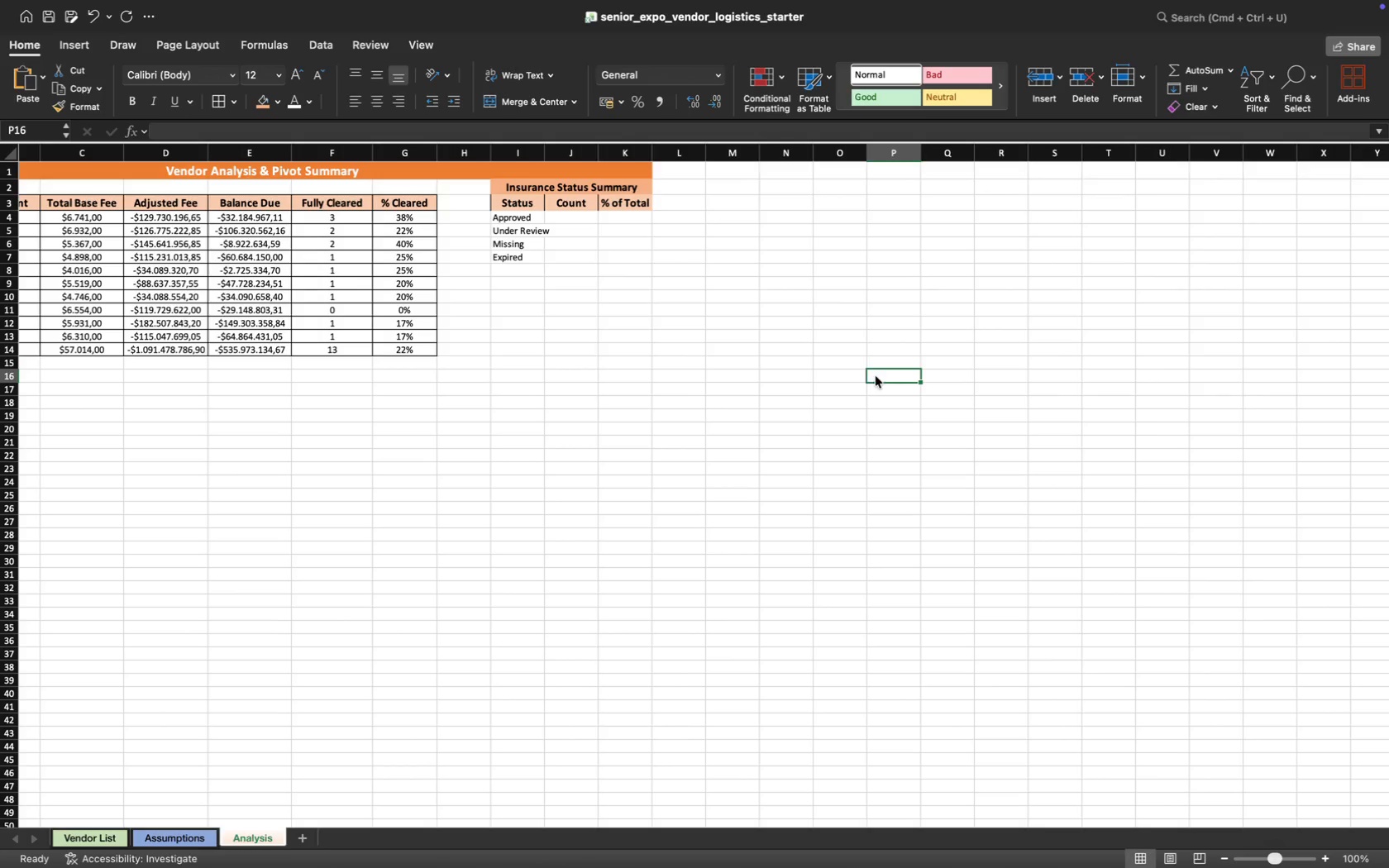 
wait(19.53)
 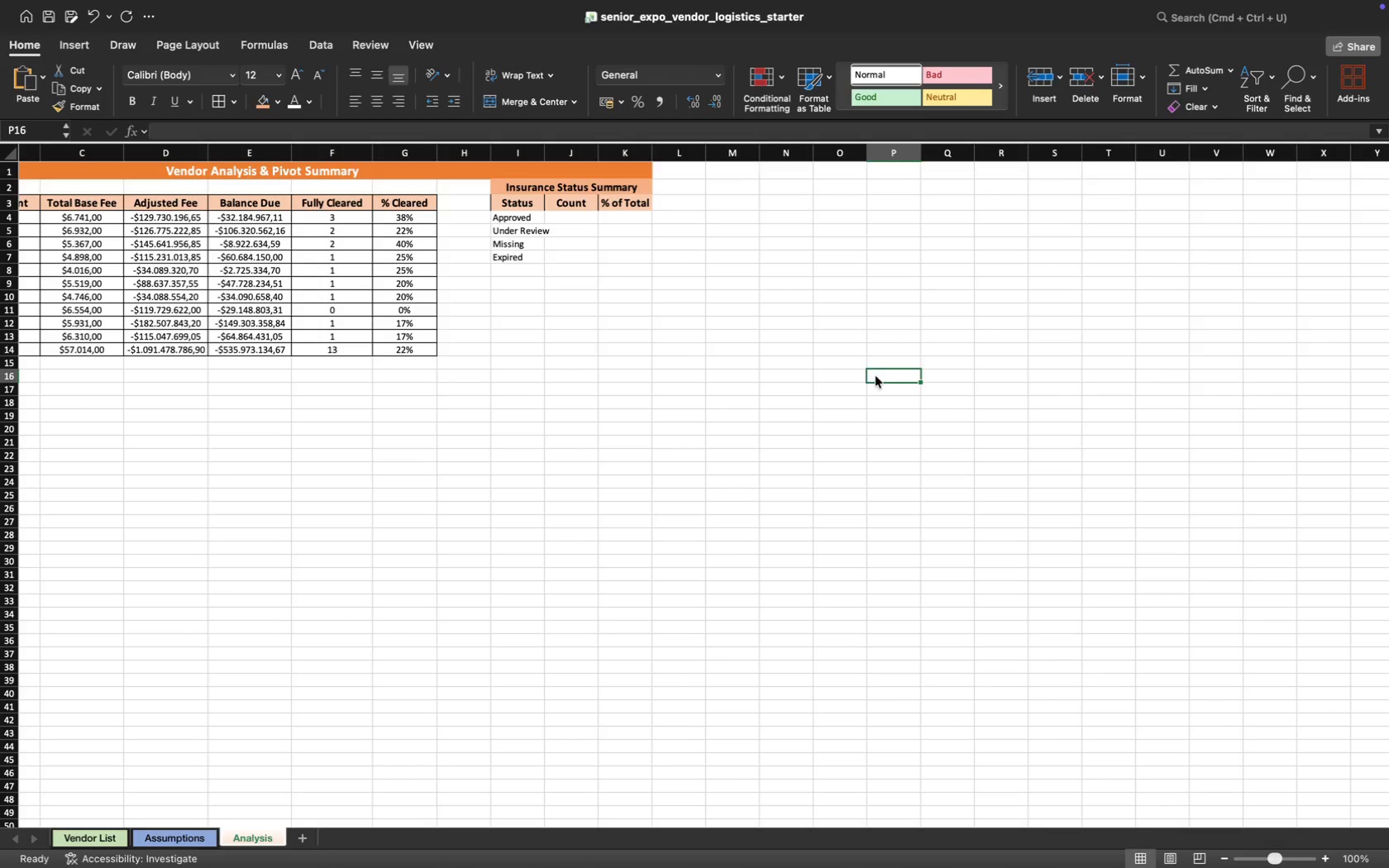 
left_click([570, 221])
 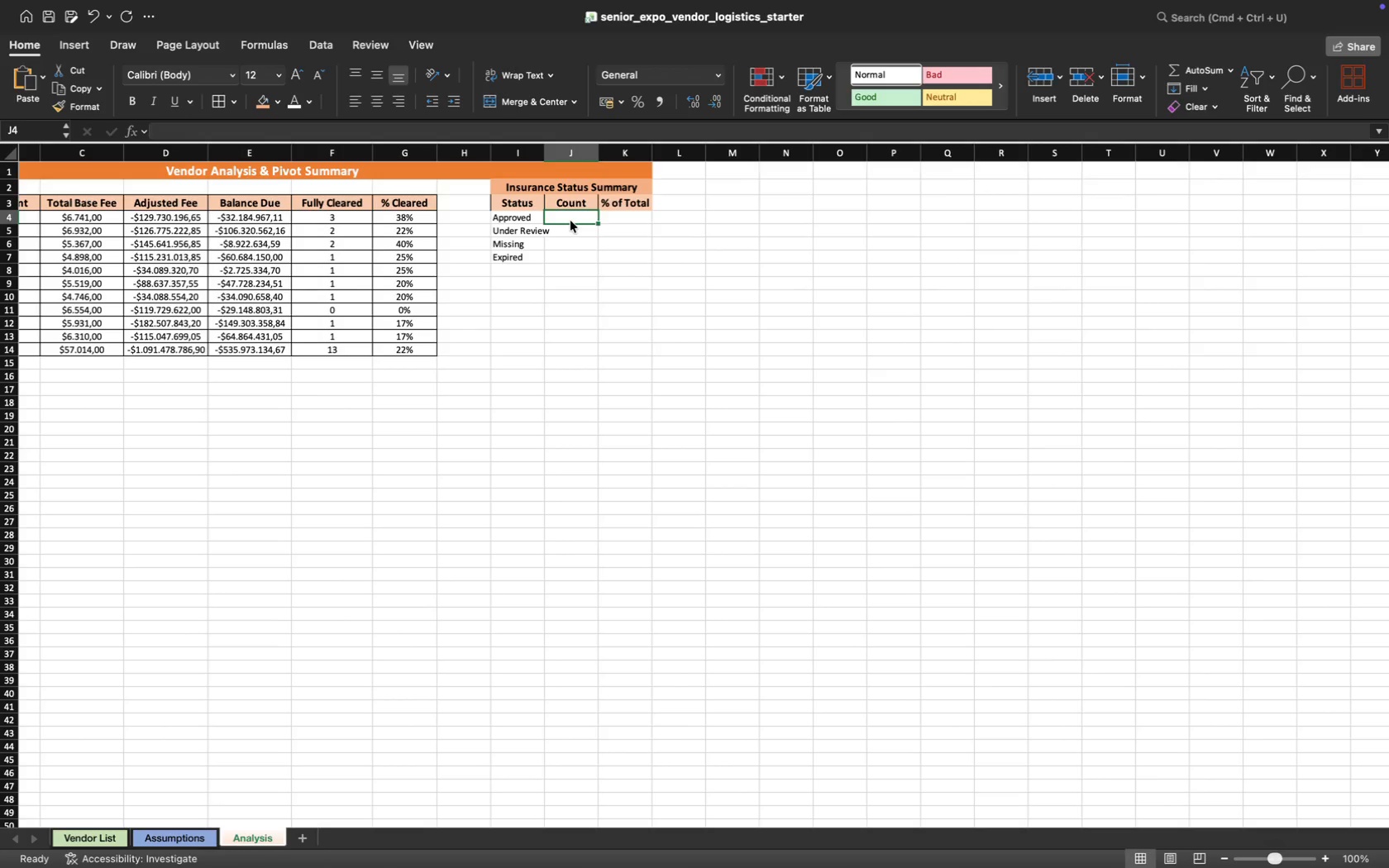 
wait(6.65)
 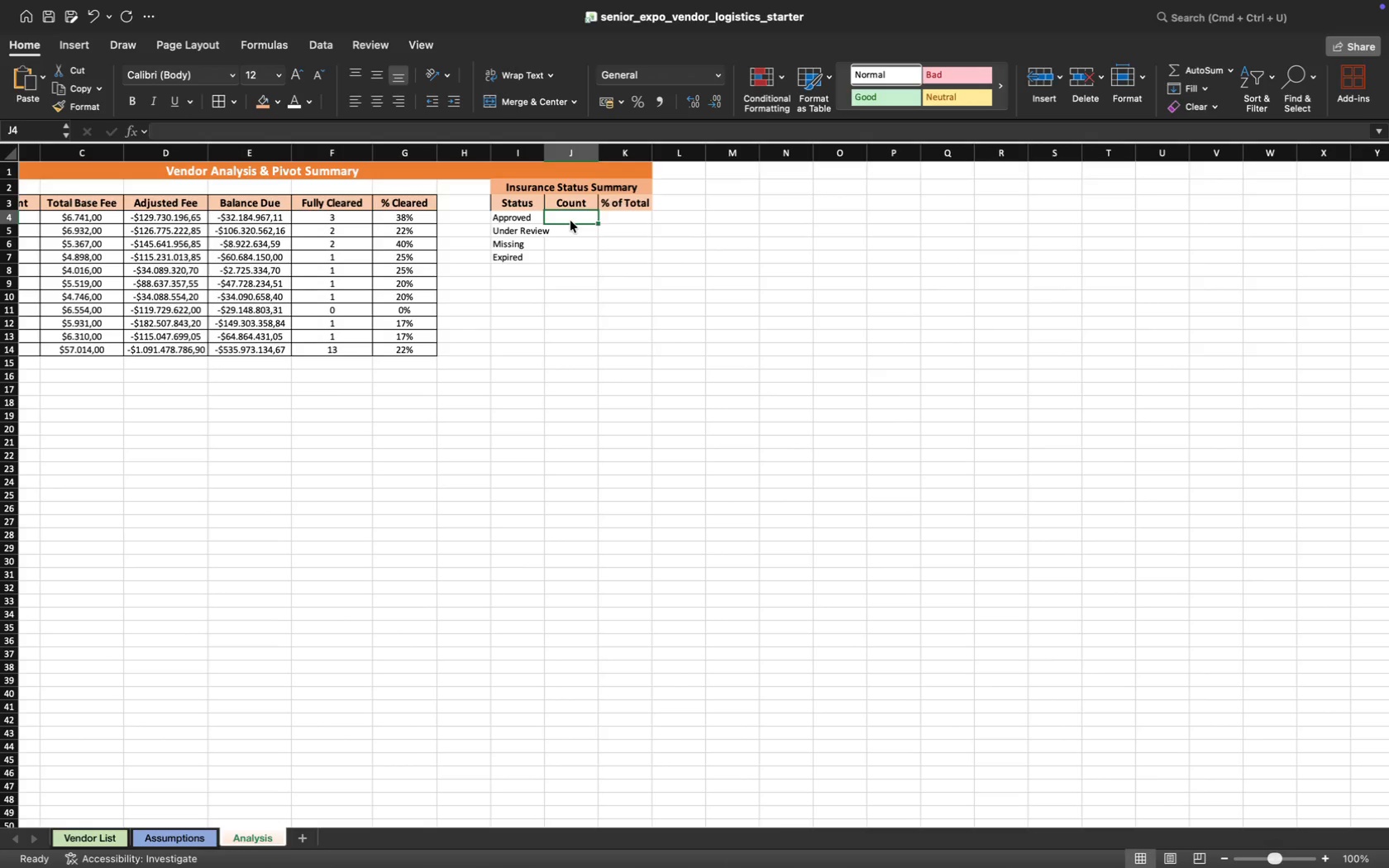 
type(=cou)
 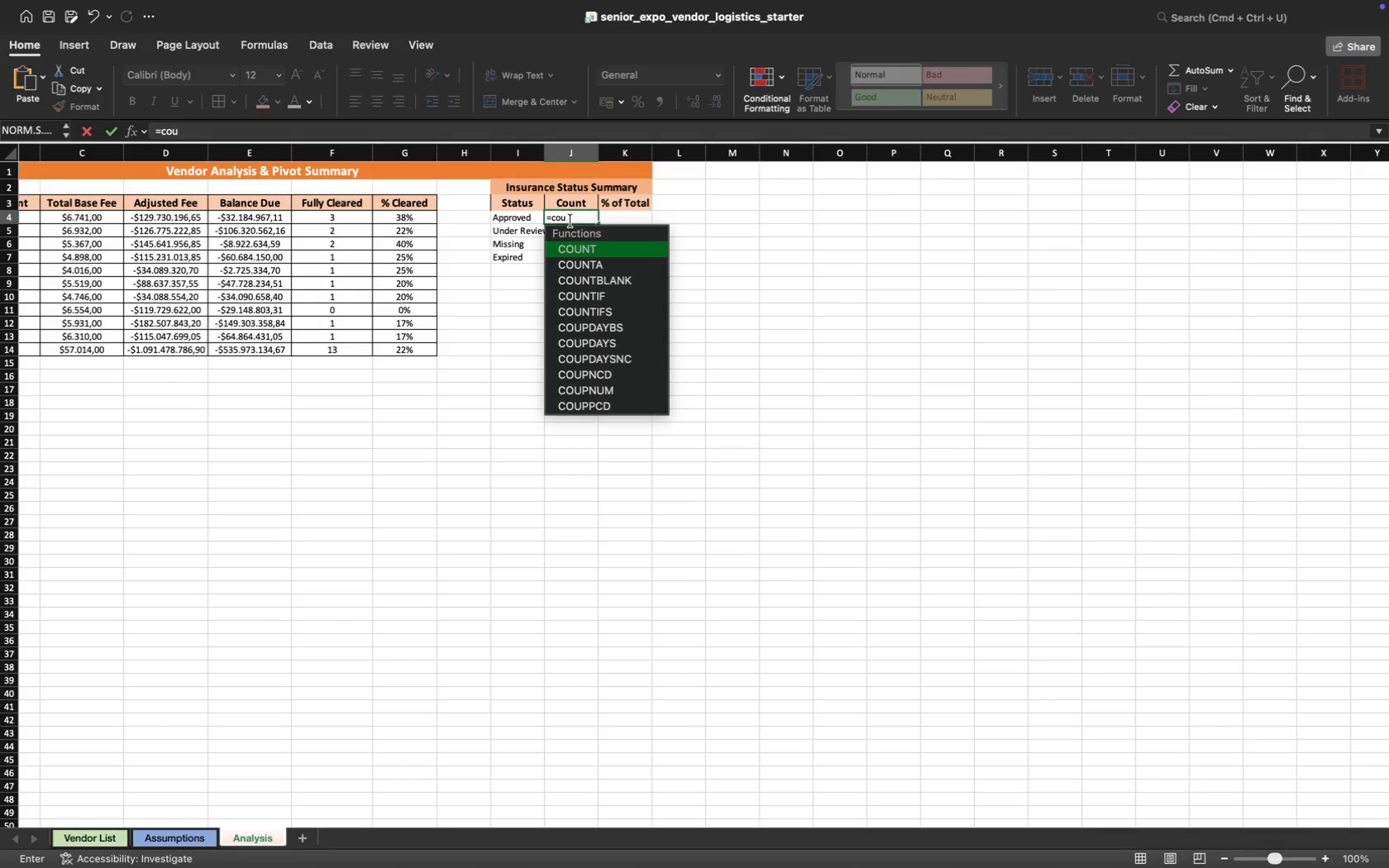 
wait(9.07)
 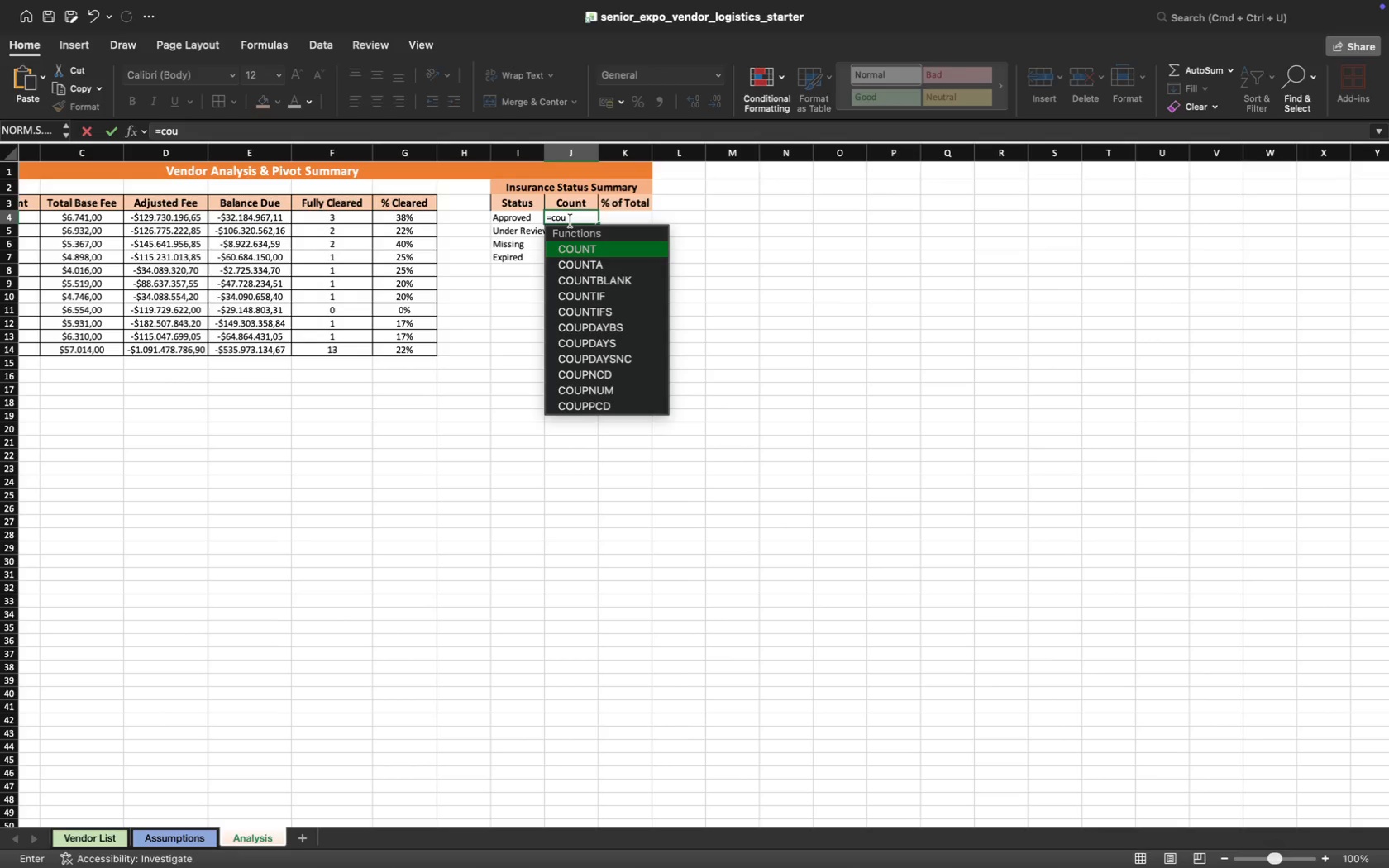 
key(ArrowDown)
 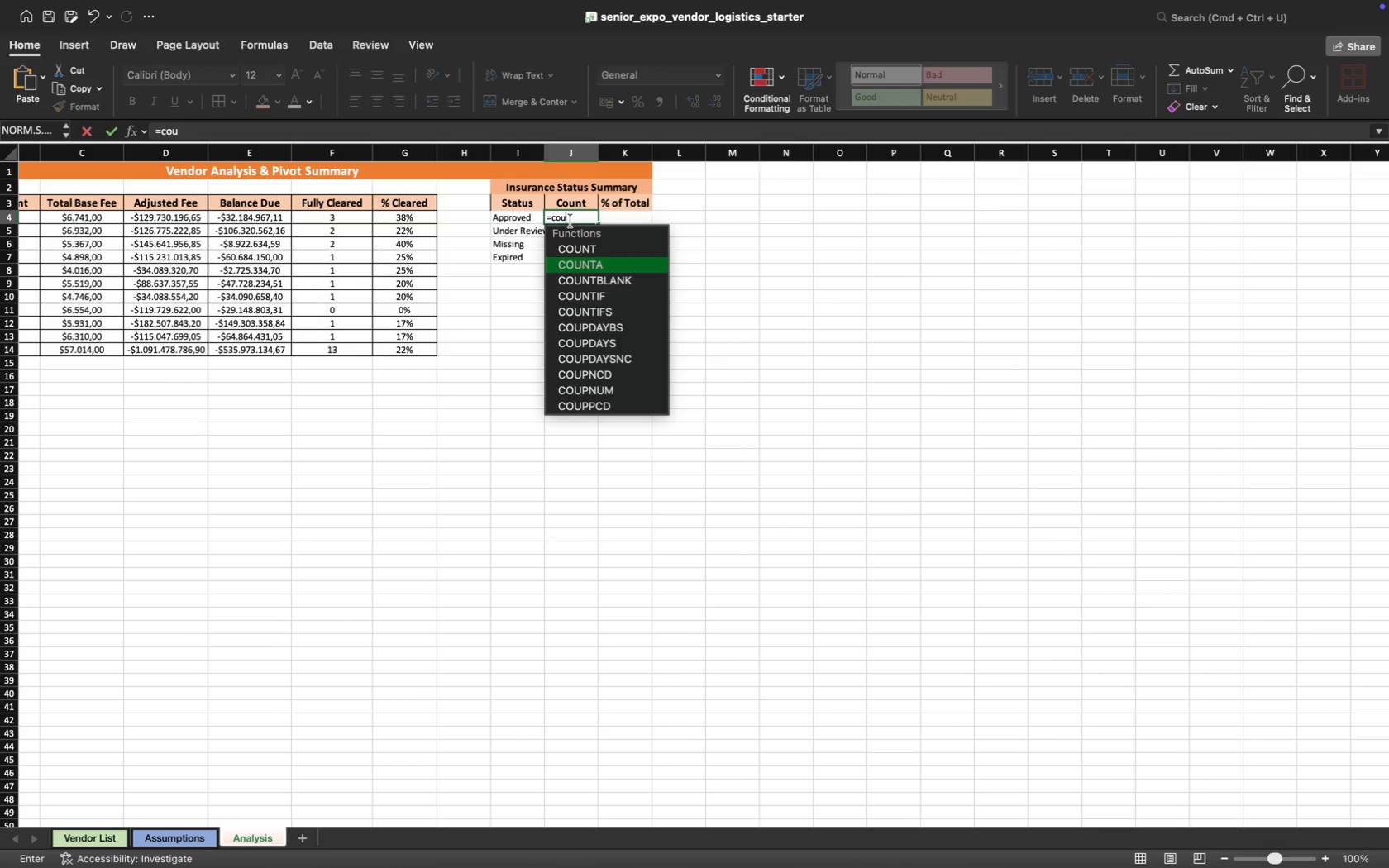 
key(ArrowDown)
 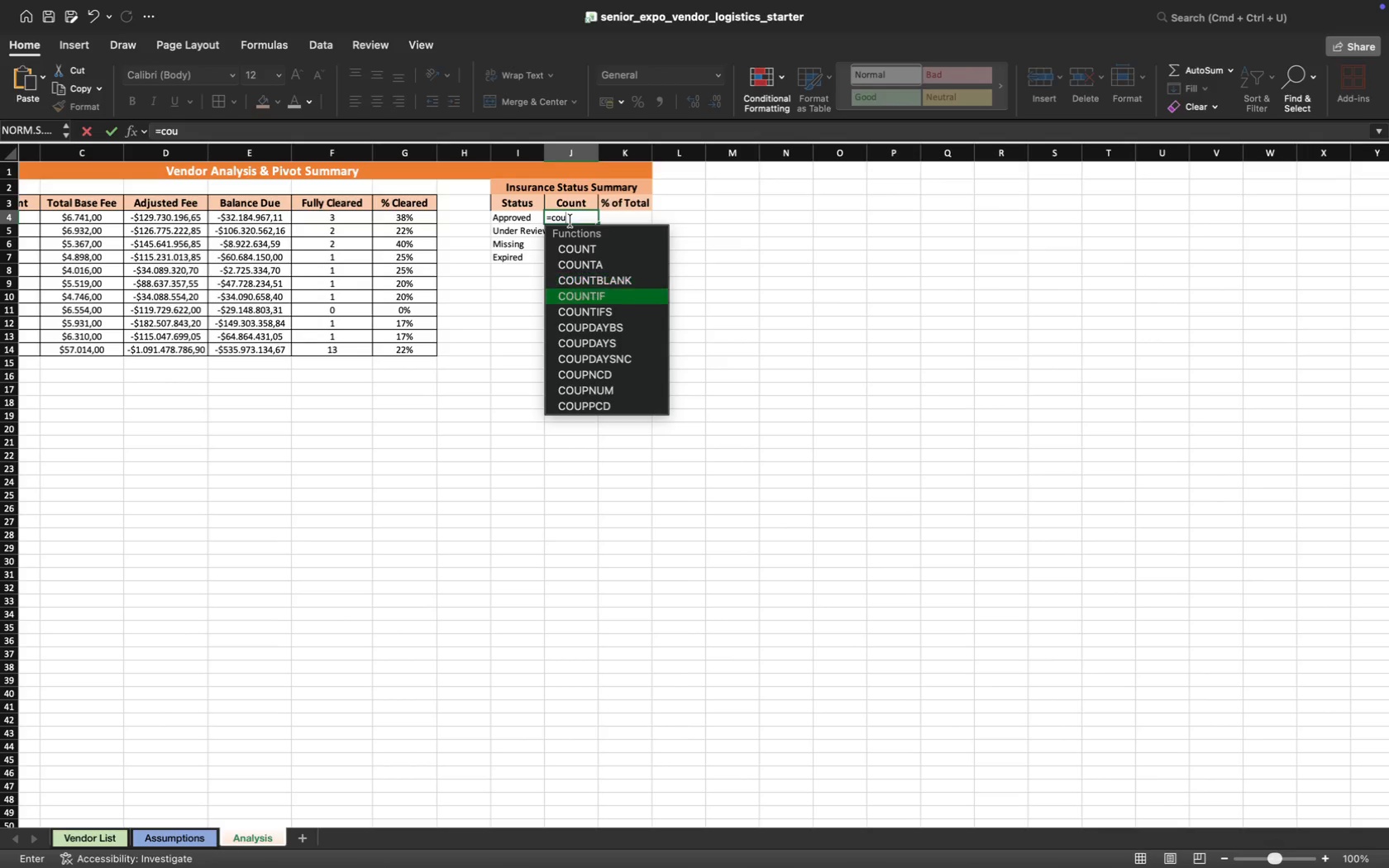 
key(ArrowDown)
 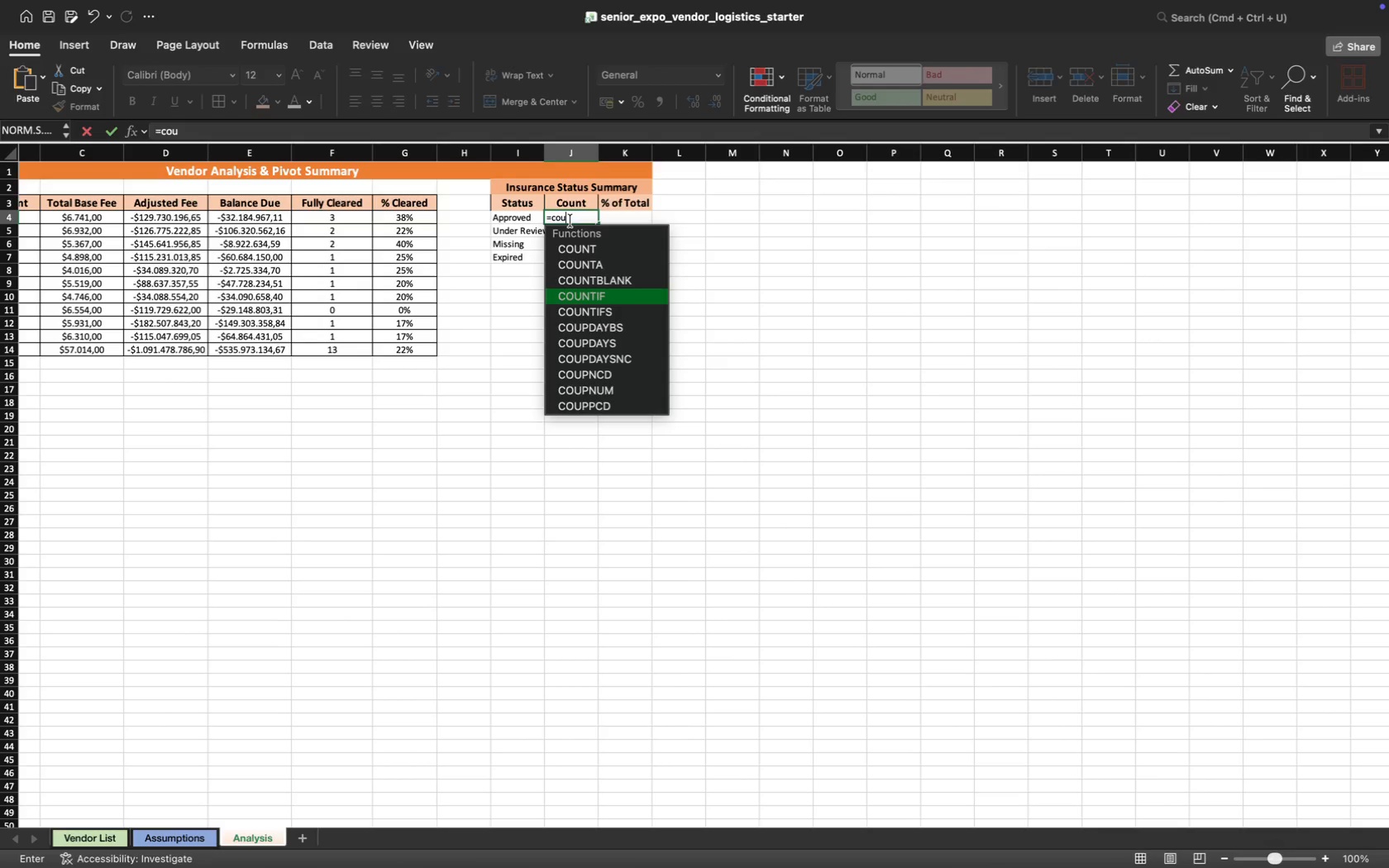 
key(Tab)
 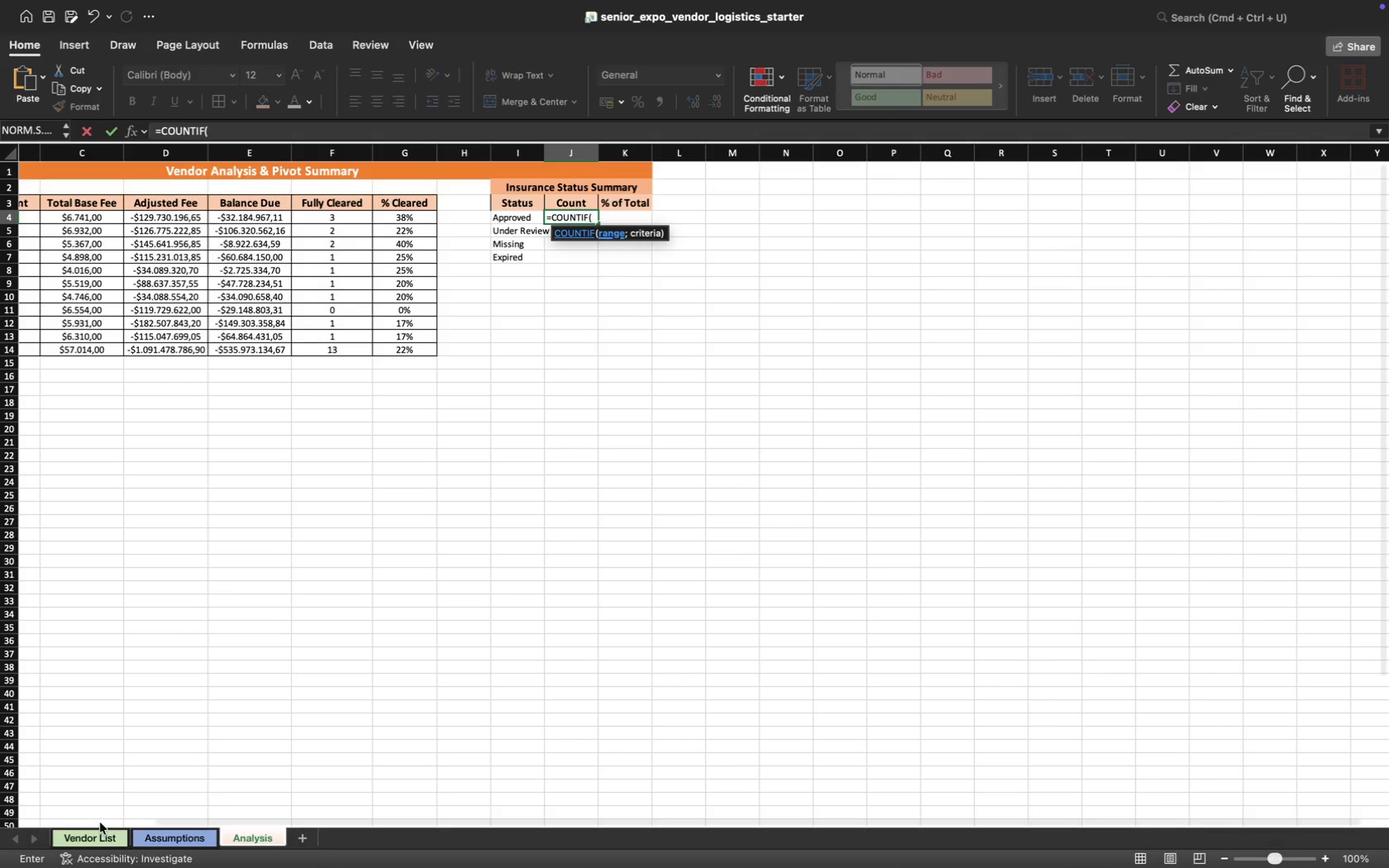 
wait(5.03)
 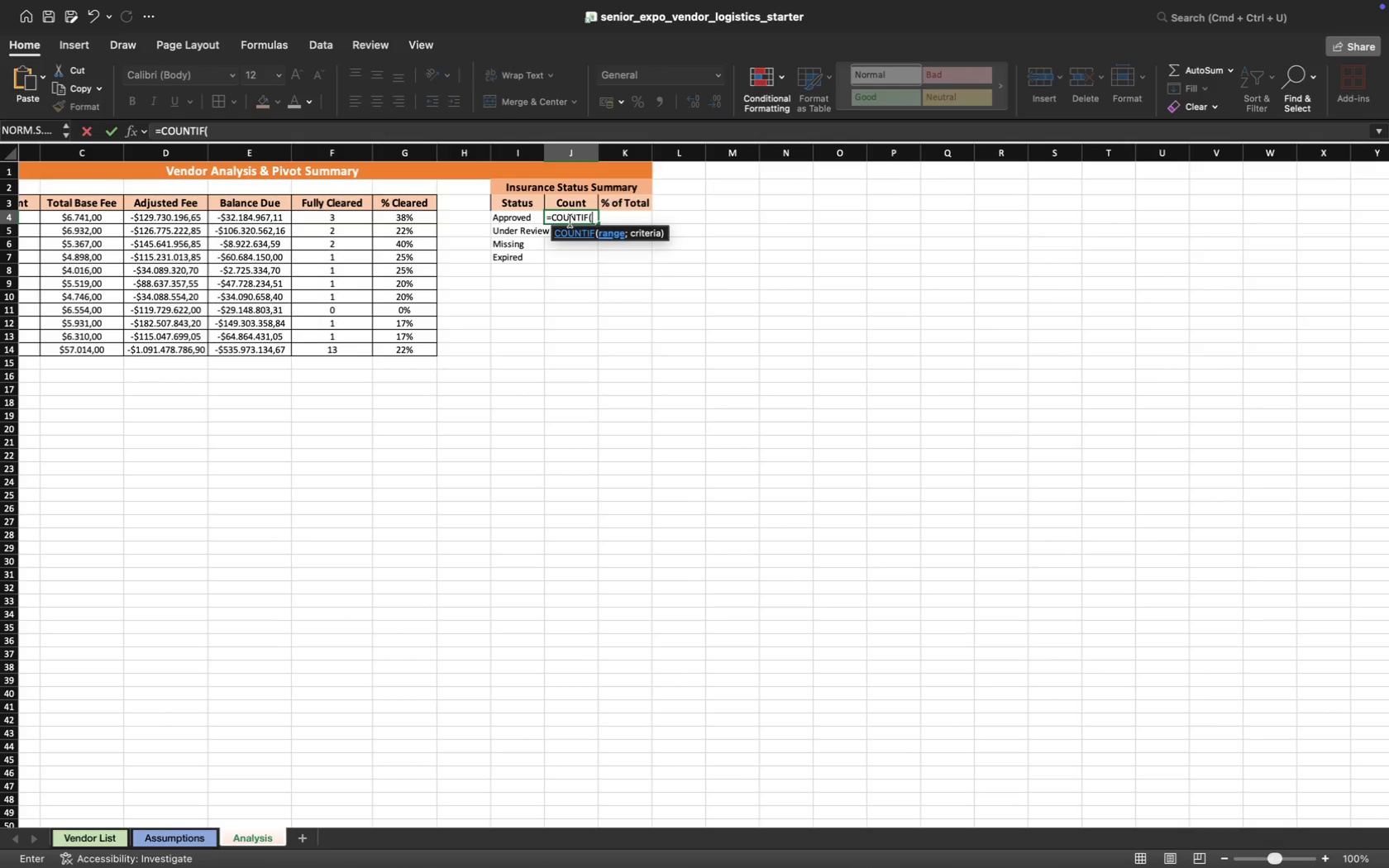 
left_click([100, 833])
 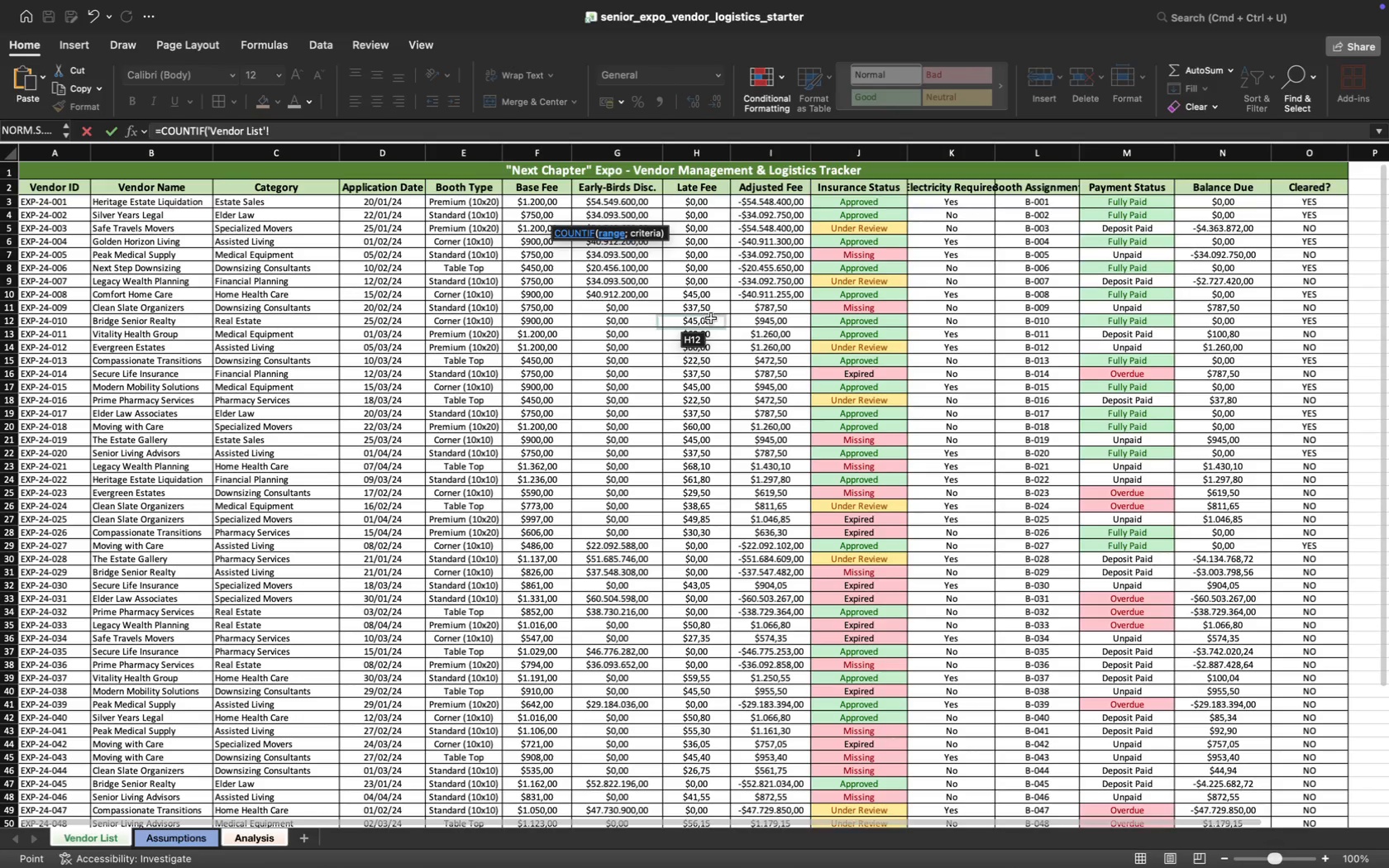 
scroll: coordinate [803, 297], scroll_direction: down, amount: 11.0
 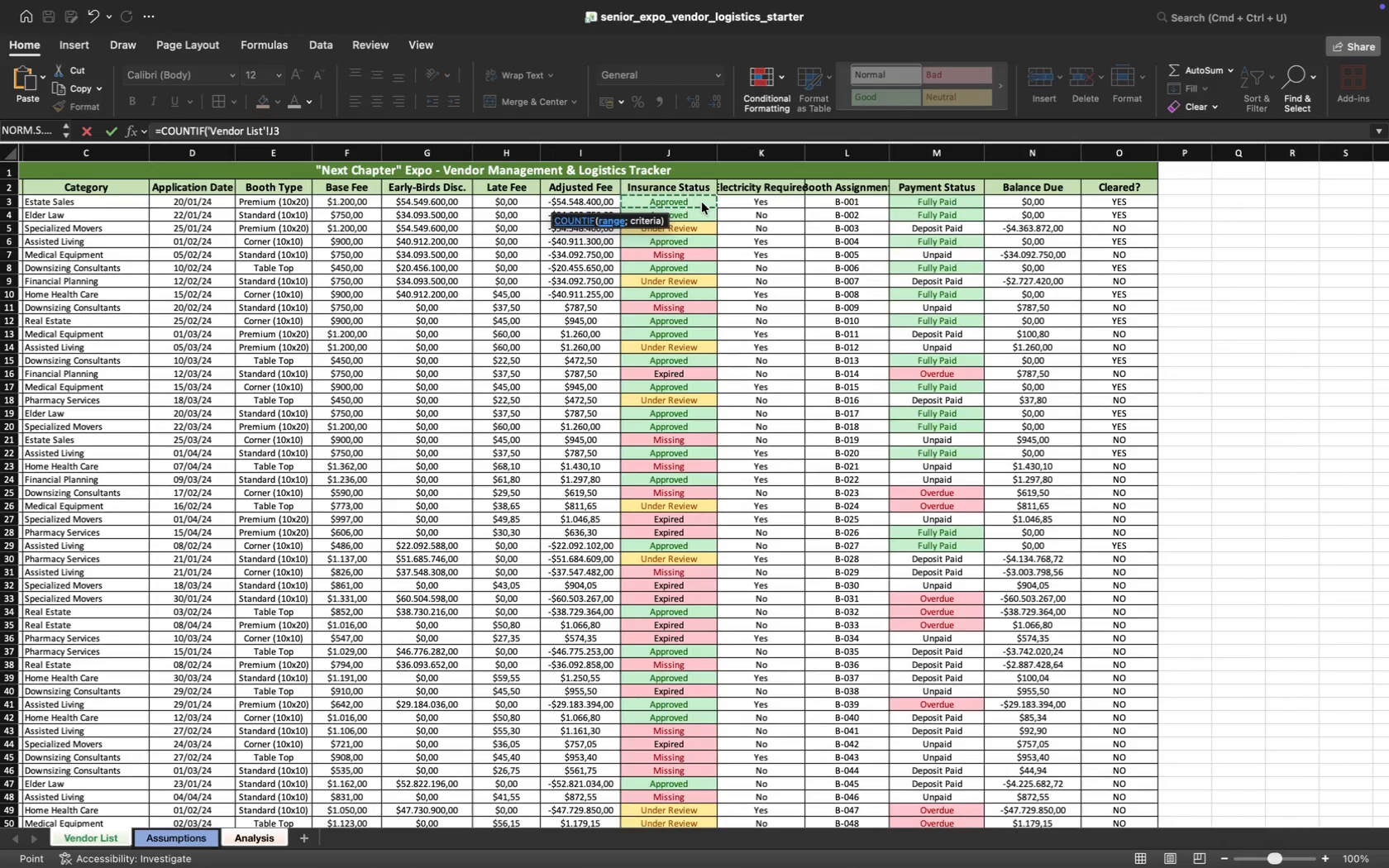 
key(Meta+Shift+ArrowDown)
 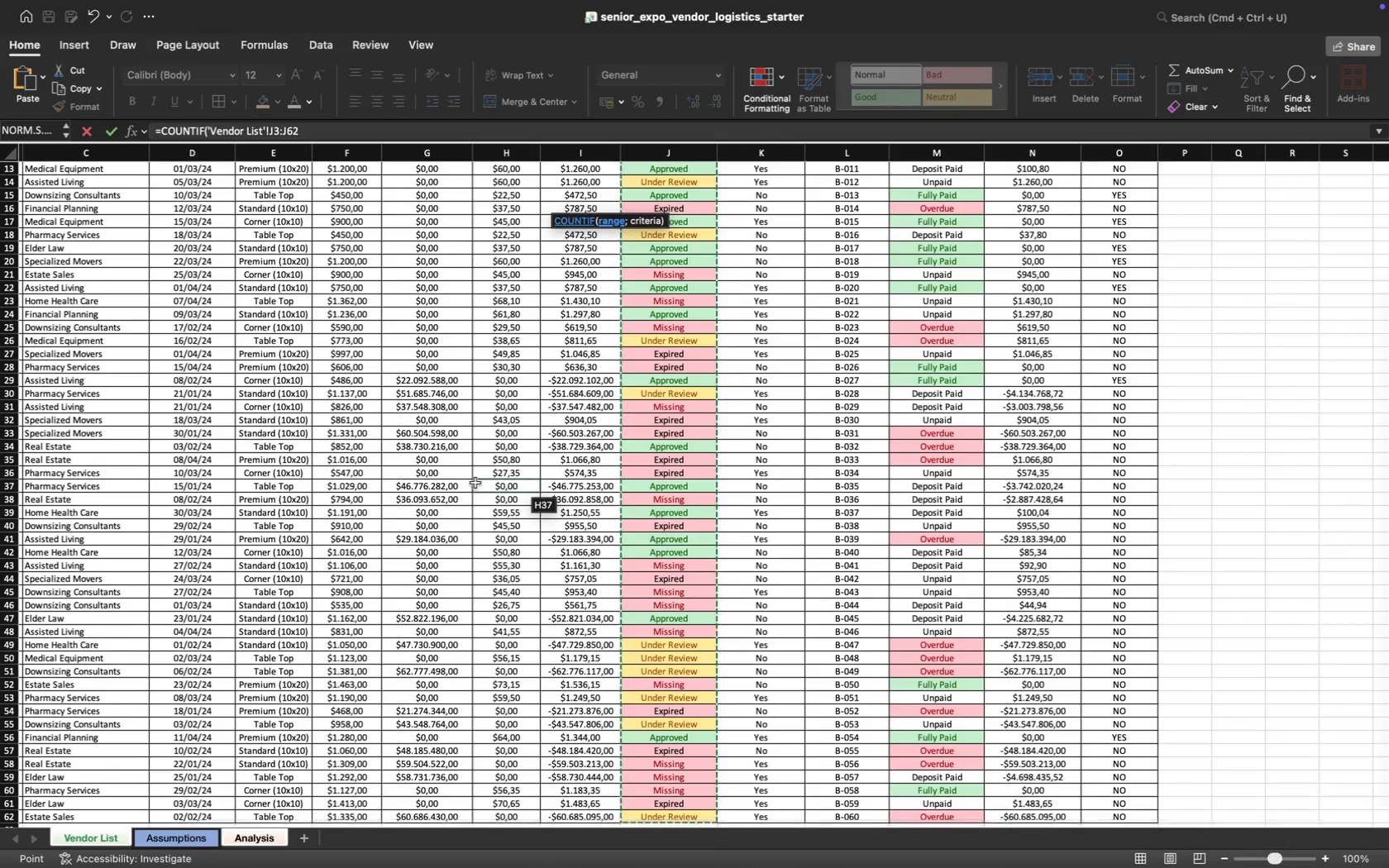 
key(Semicolon)
 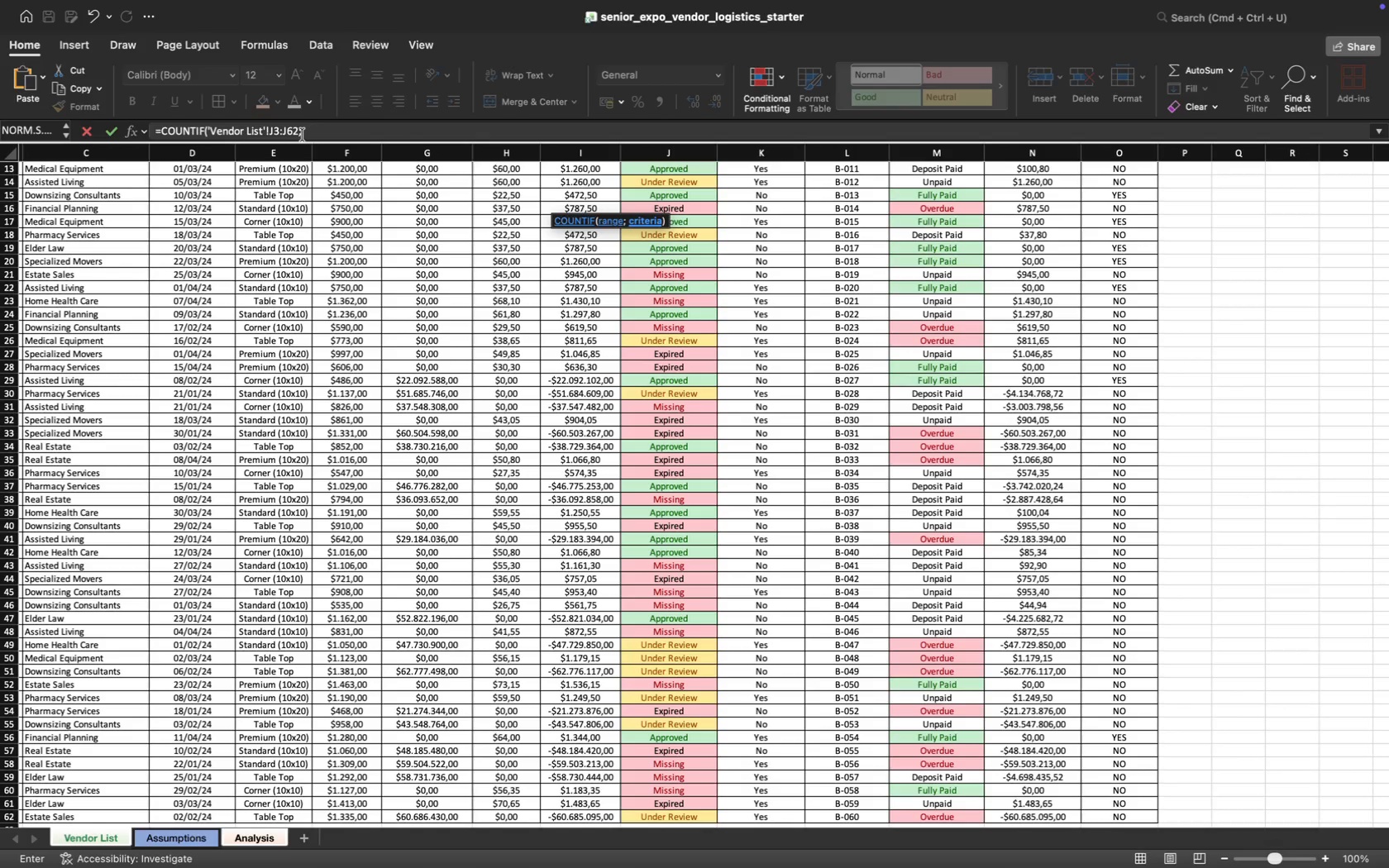 
left_click_drag(start_coordinate=[298, 131], to_coordinate=[268, 131])
 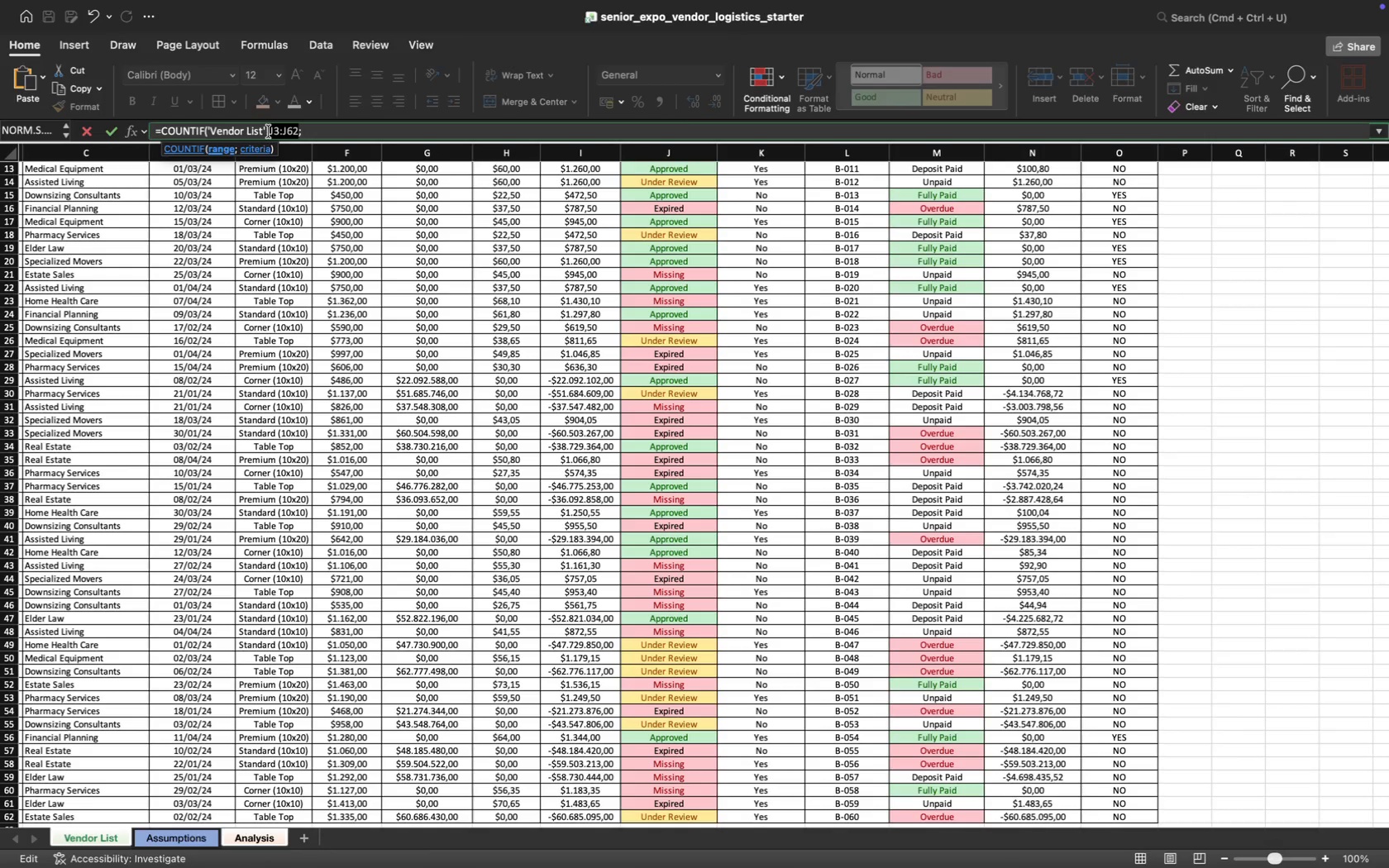 
key(F4)
 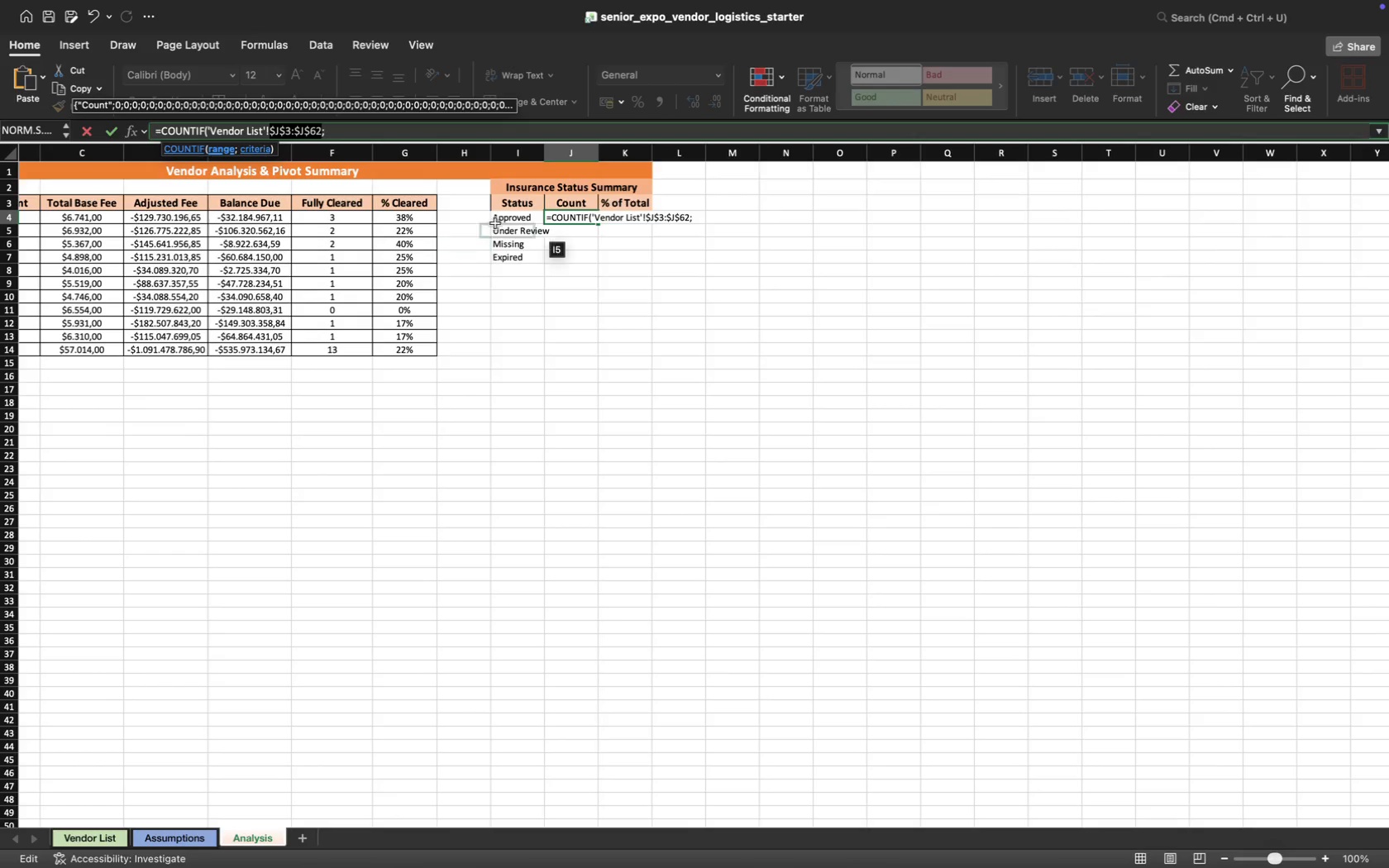 
left_click([527, 220])
 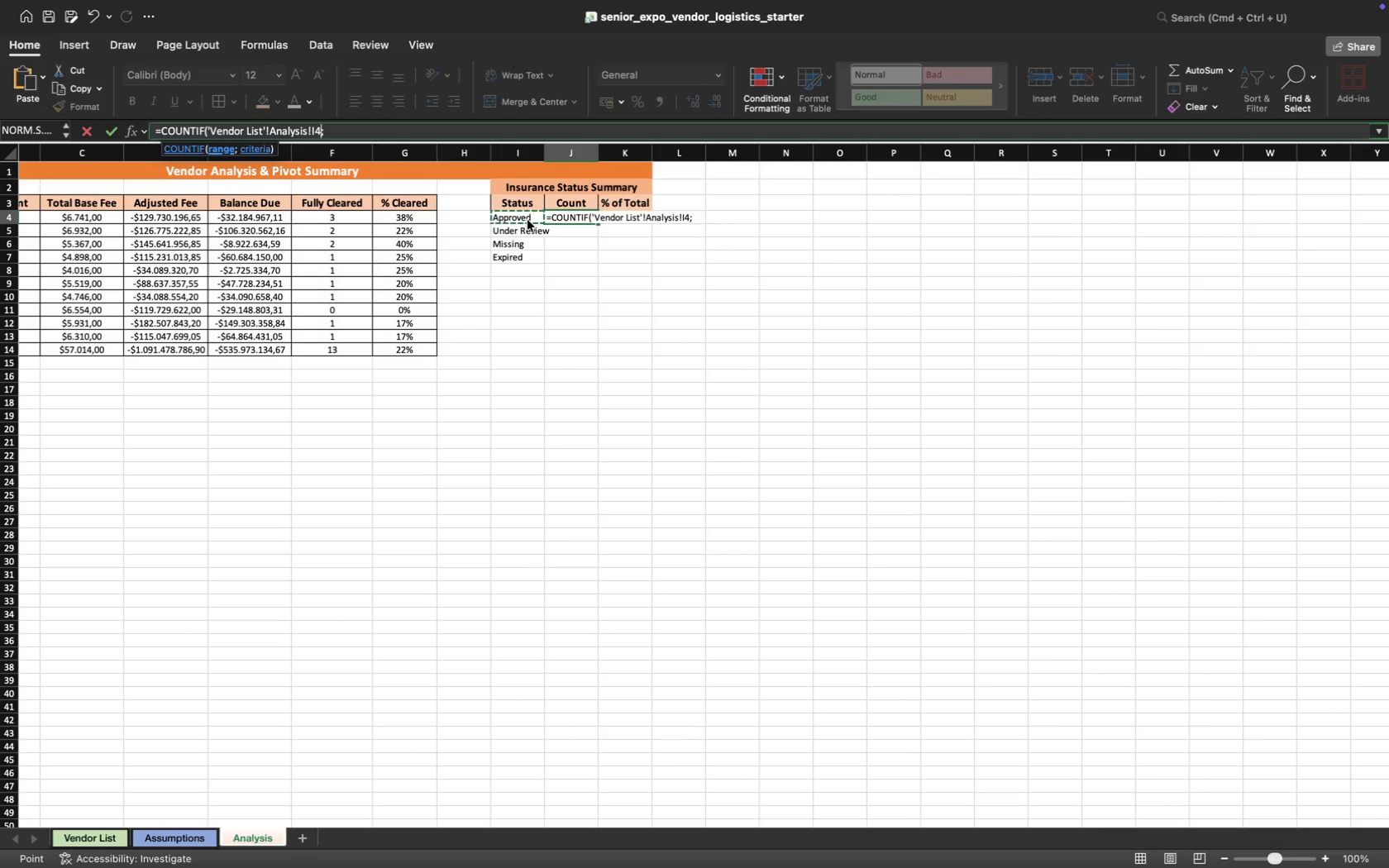 
key(Meta+CommandLeft)
 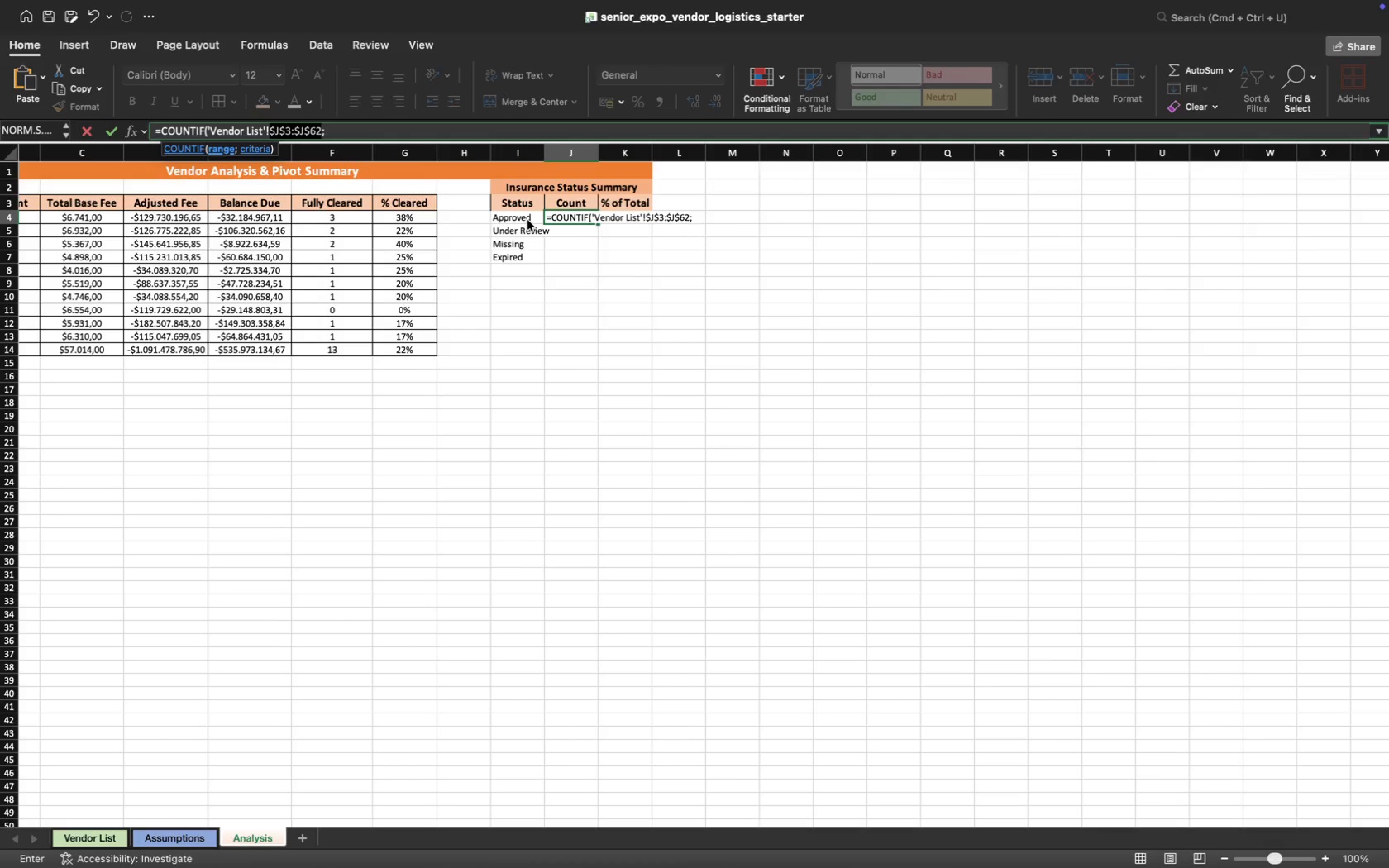 
key(Meta+Z)
 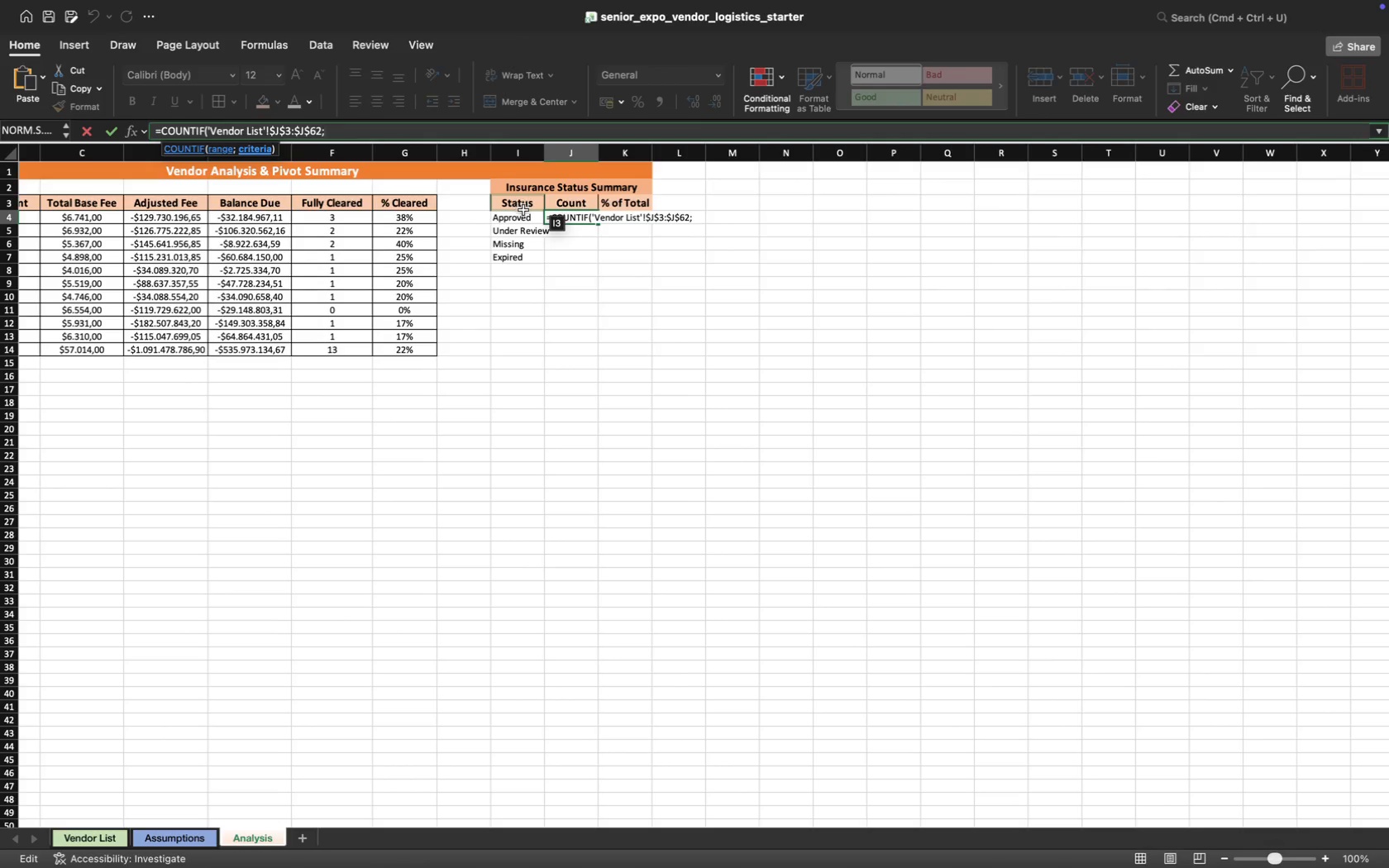 
left_click([523, 217])
 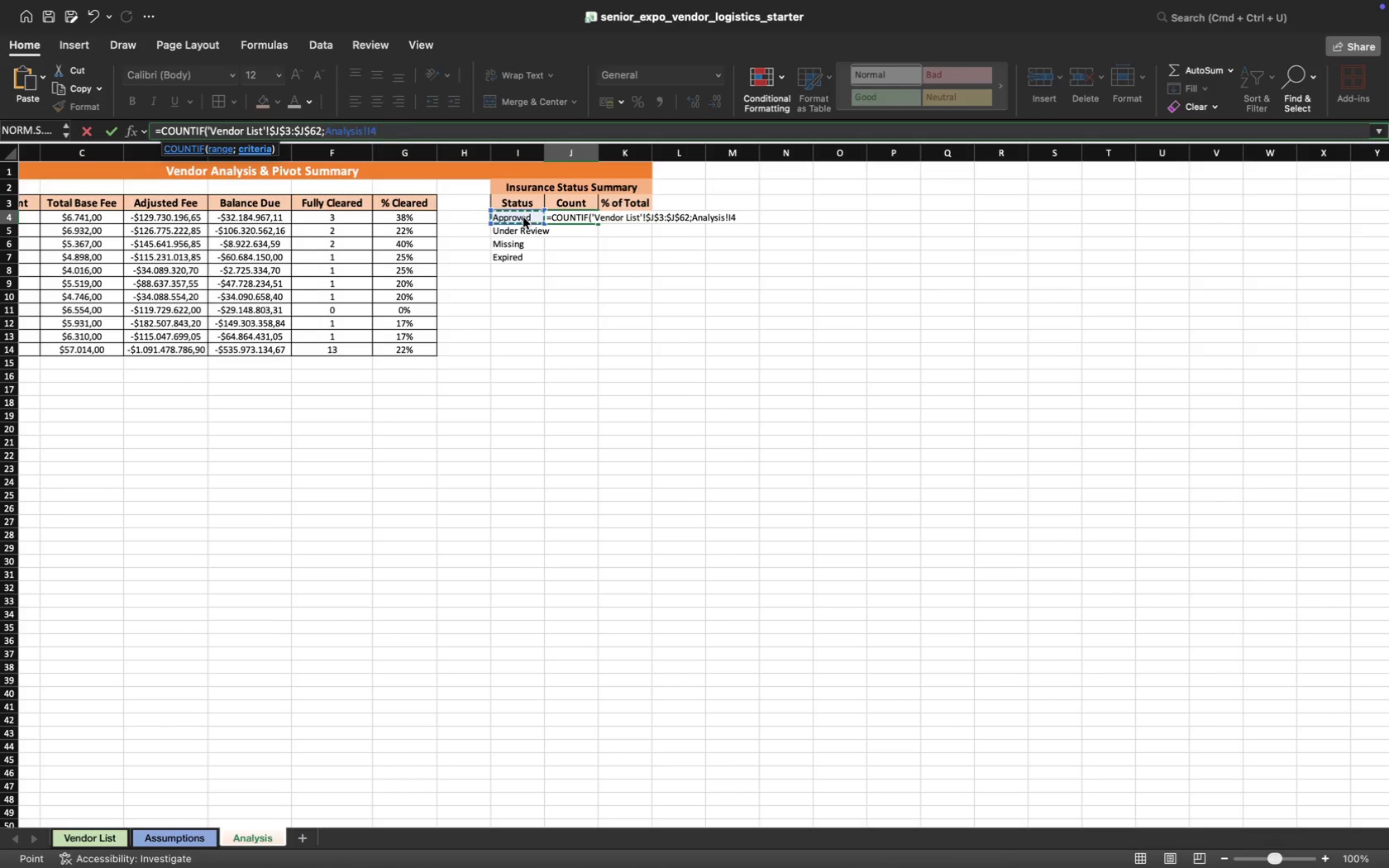 
key(Shift+0)
 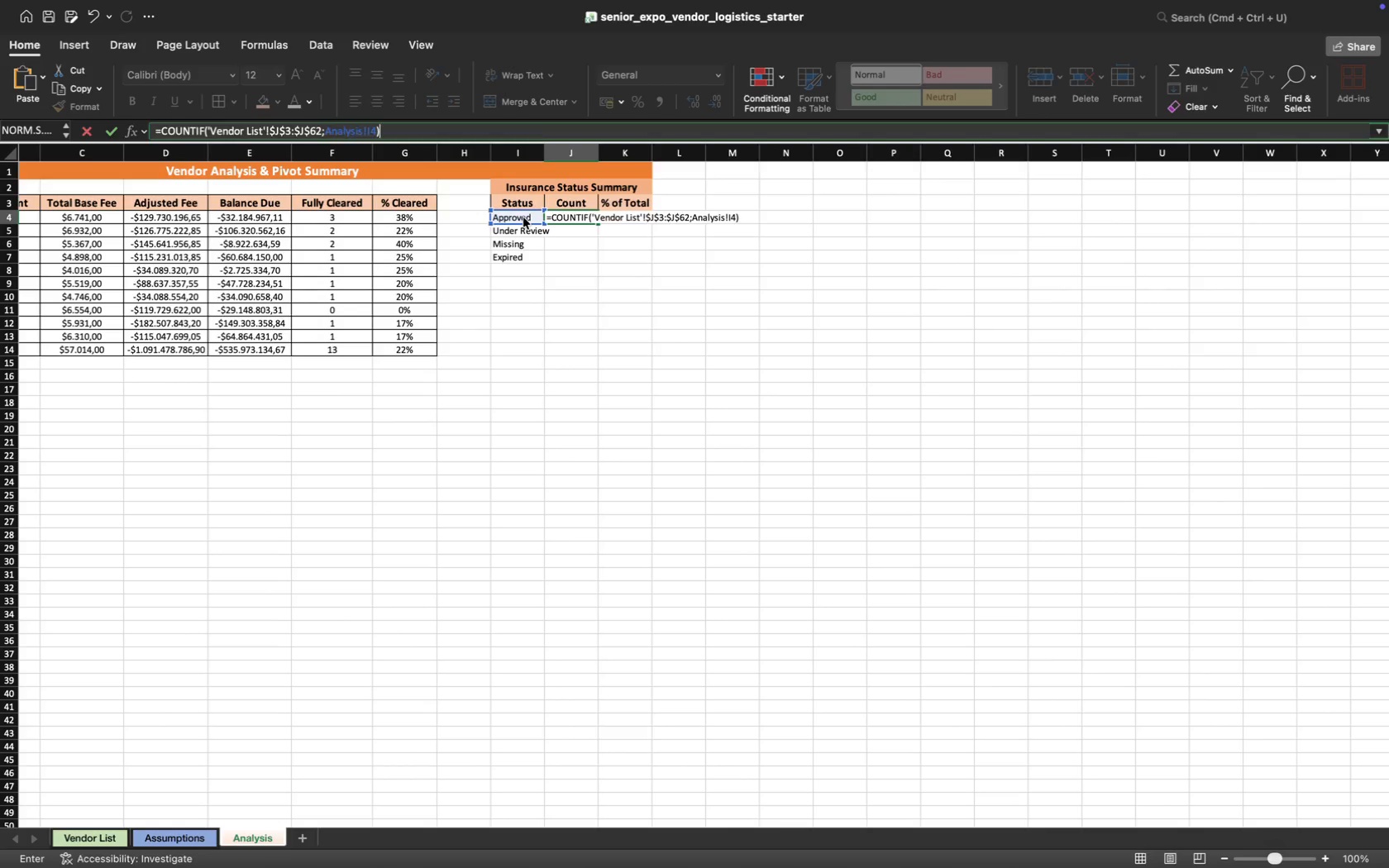 
key(Enter)
 